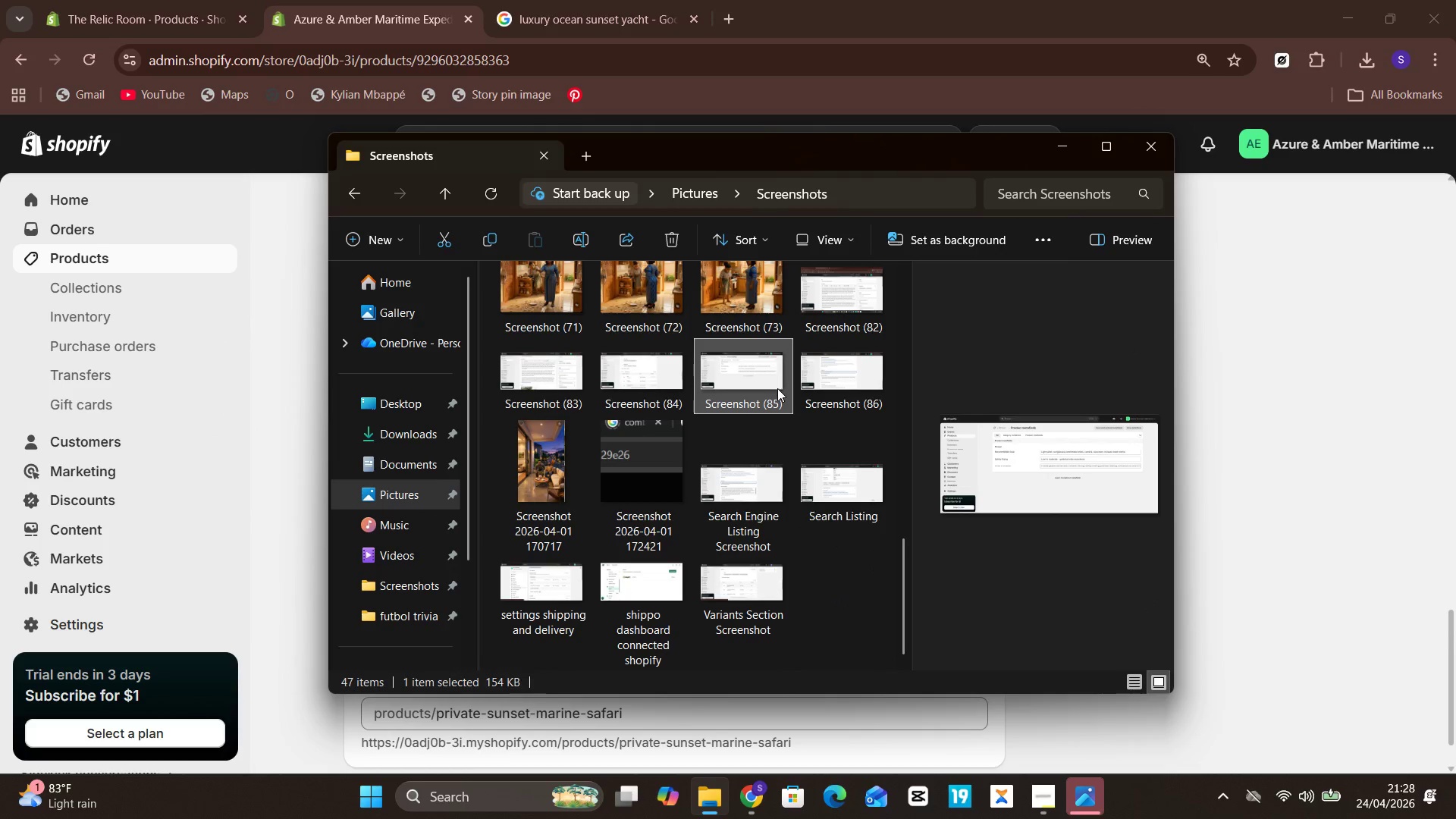 
left_click([920, 381])
 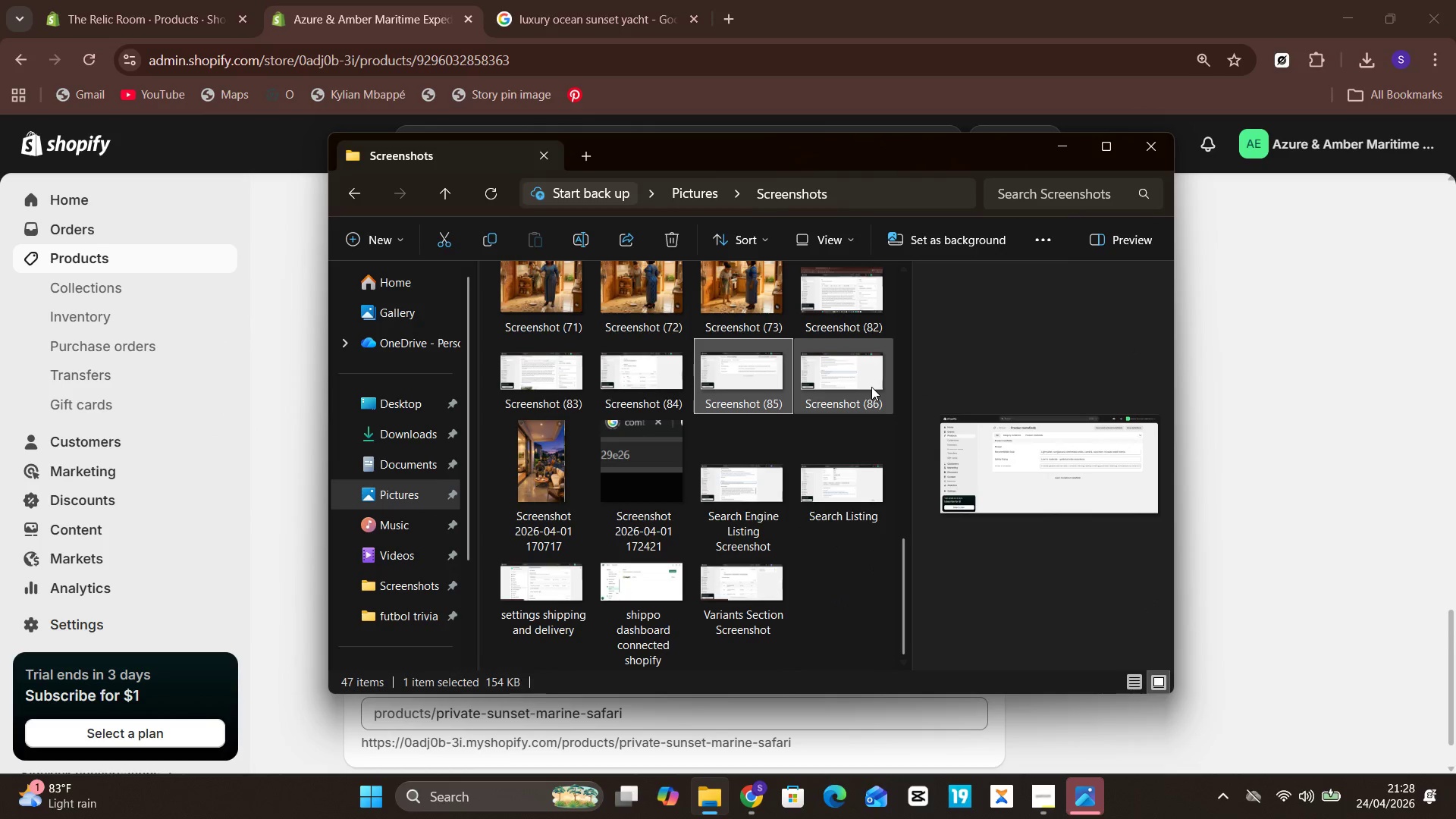 
left_click([871, 387])
 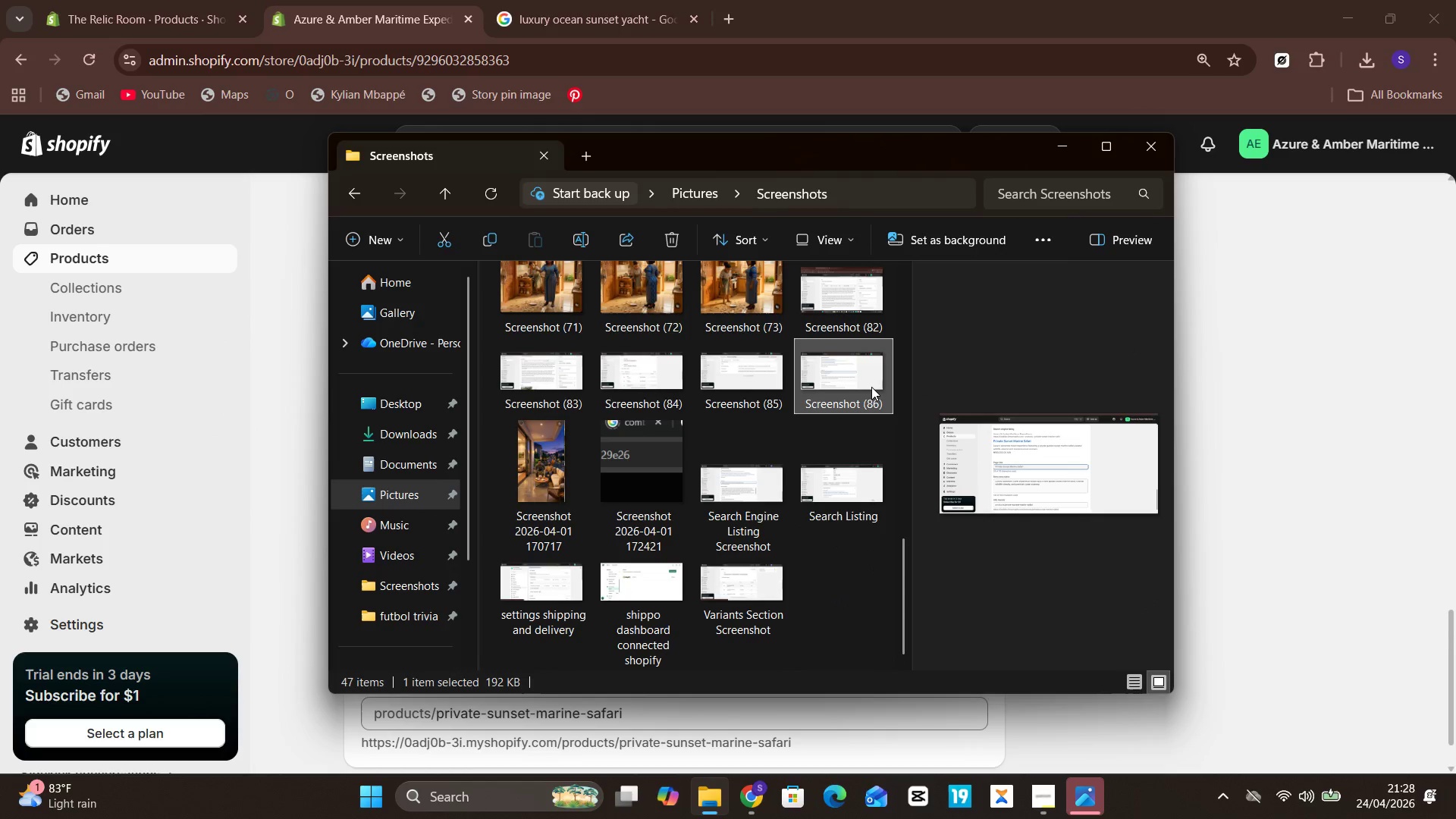 
right_click([871, 387])
 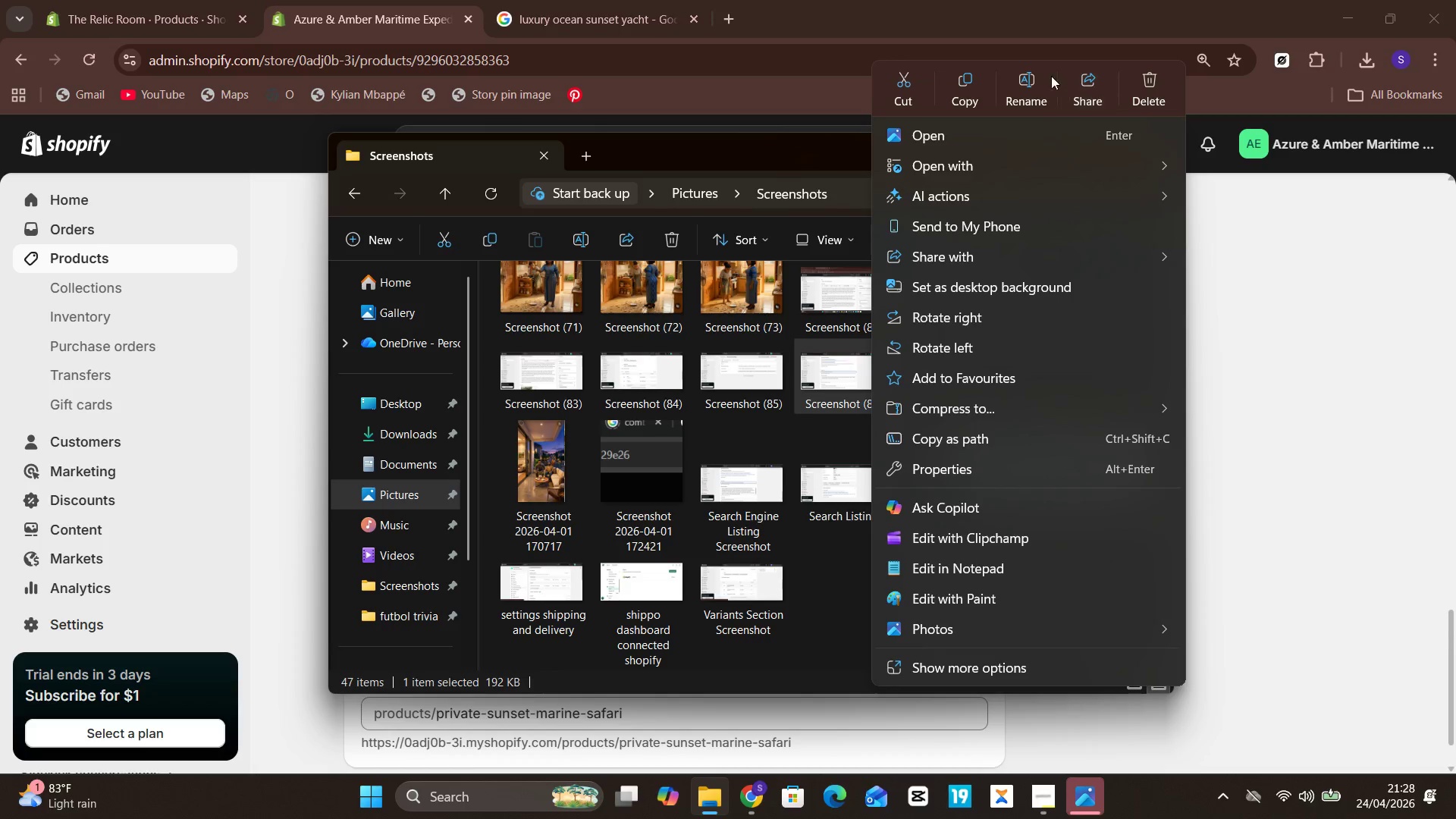 
left_click([1034, 79])
 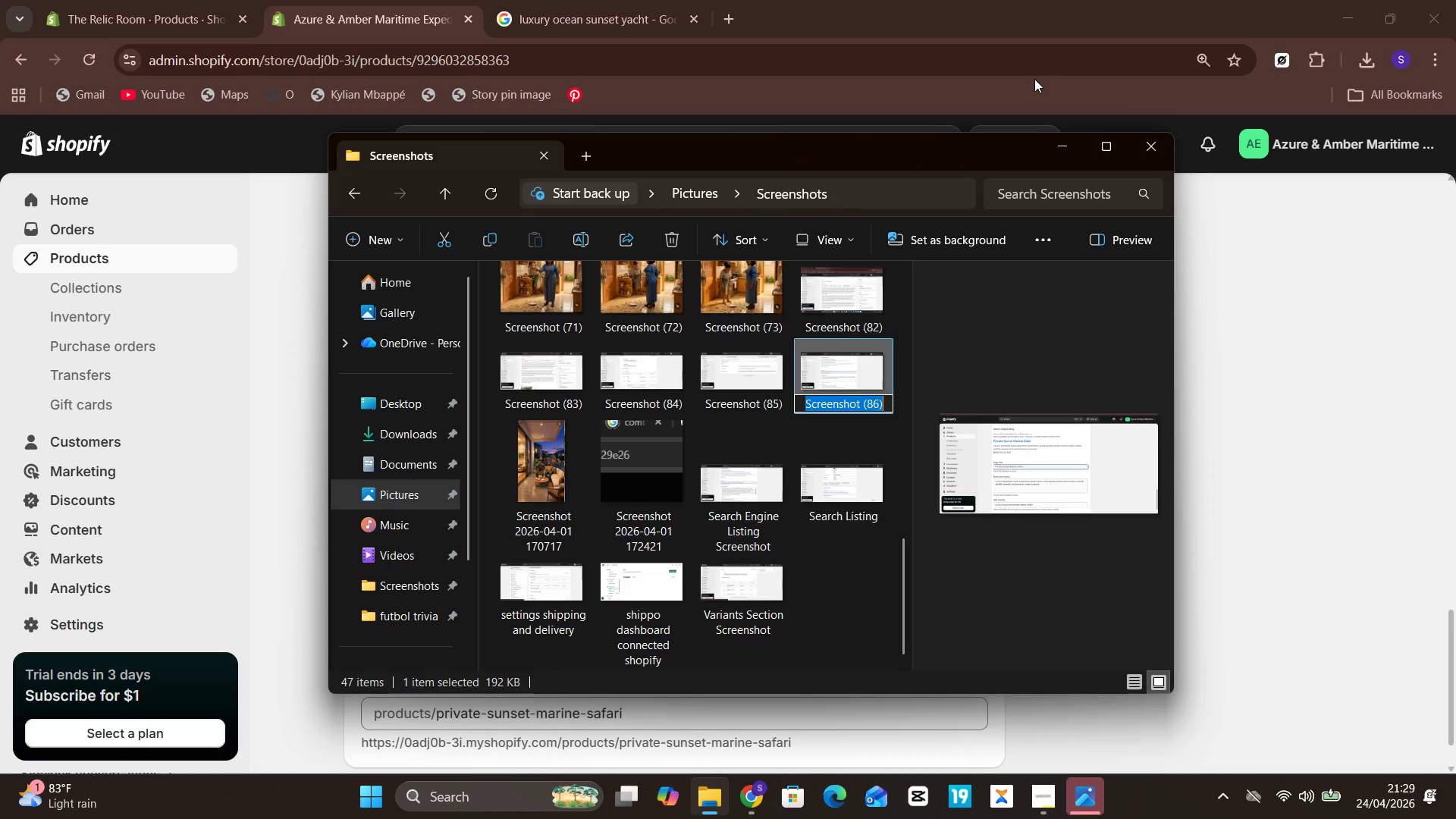 
type(Product 3 SEO)
 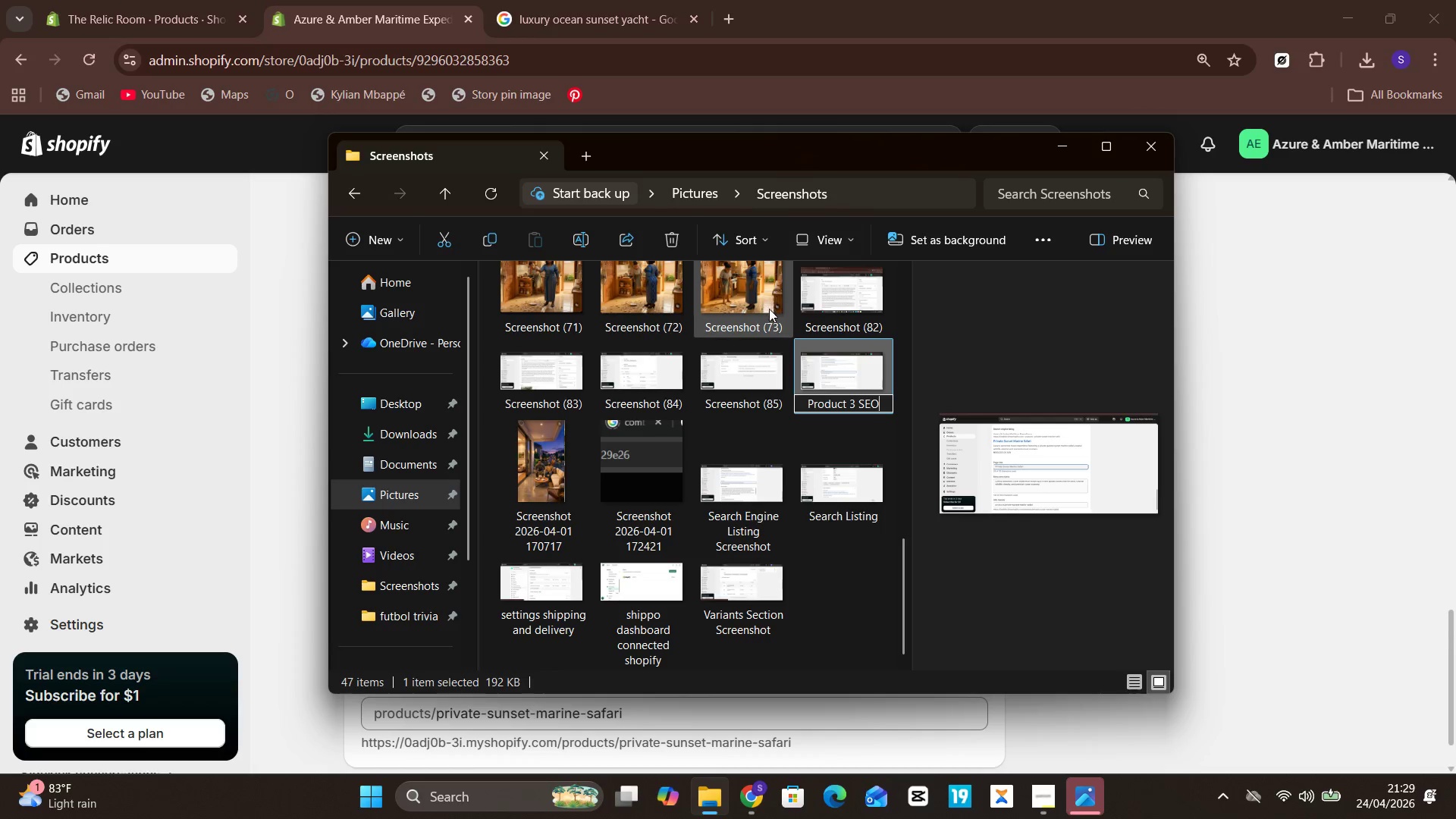 
left_click([774, 359])
 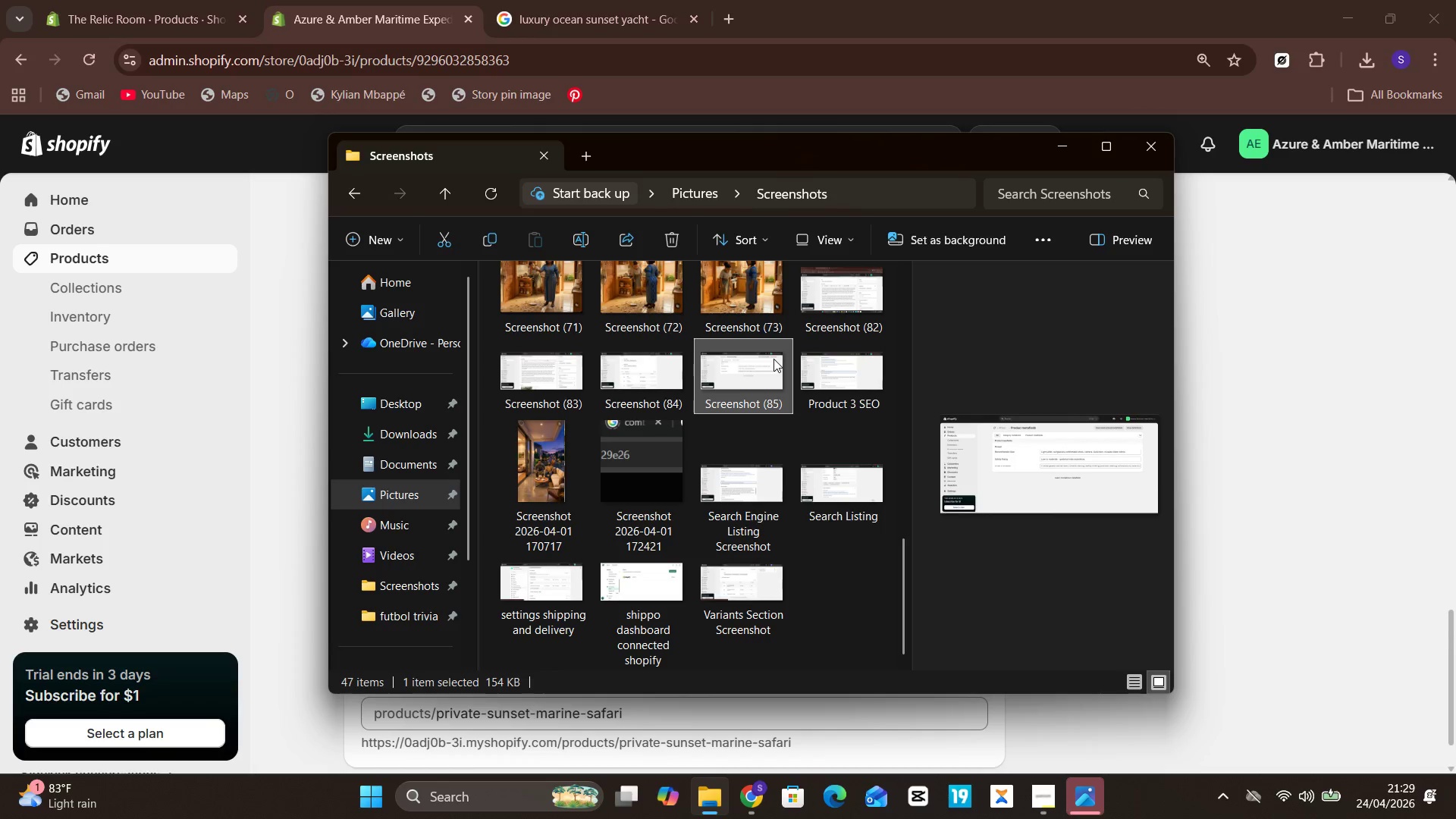 
right_click([774, 359])
 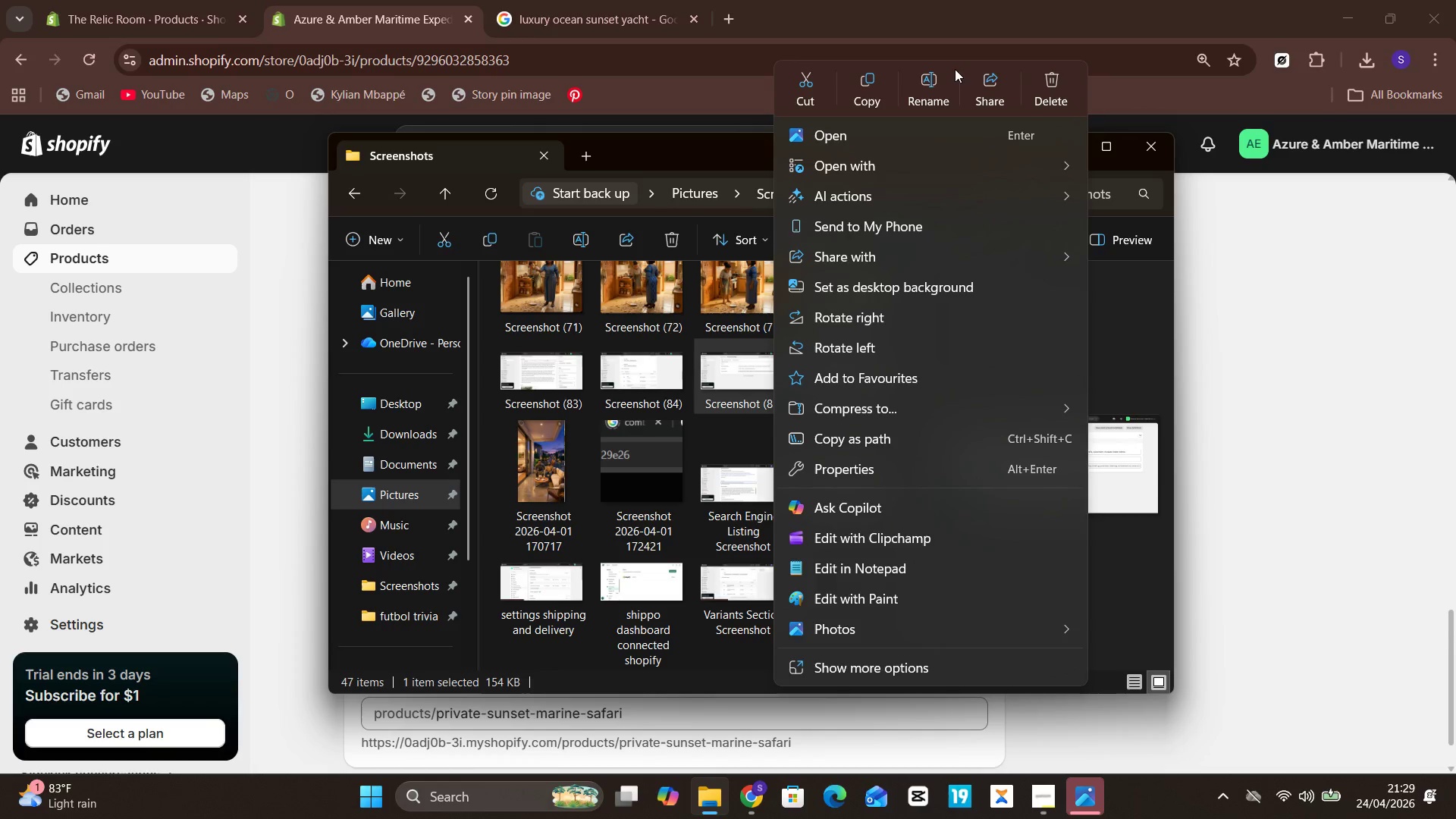 
left_click([937, 86])
 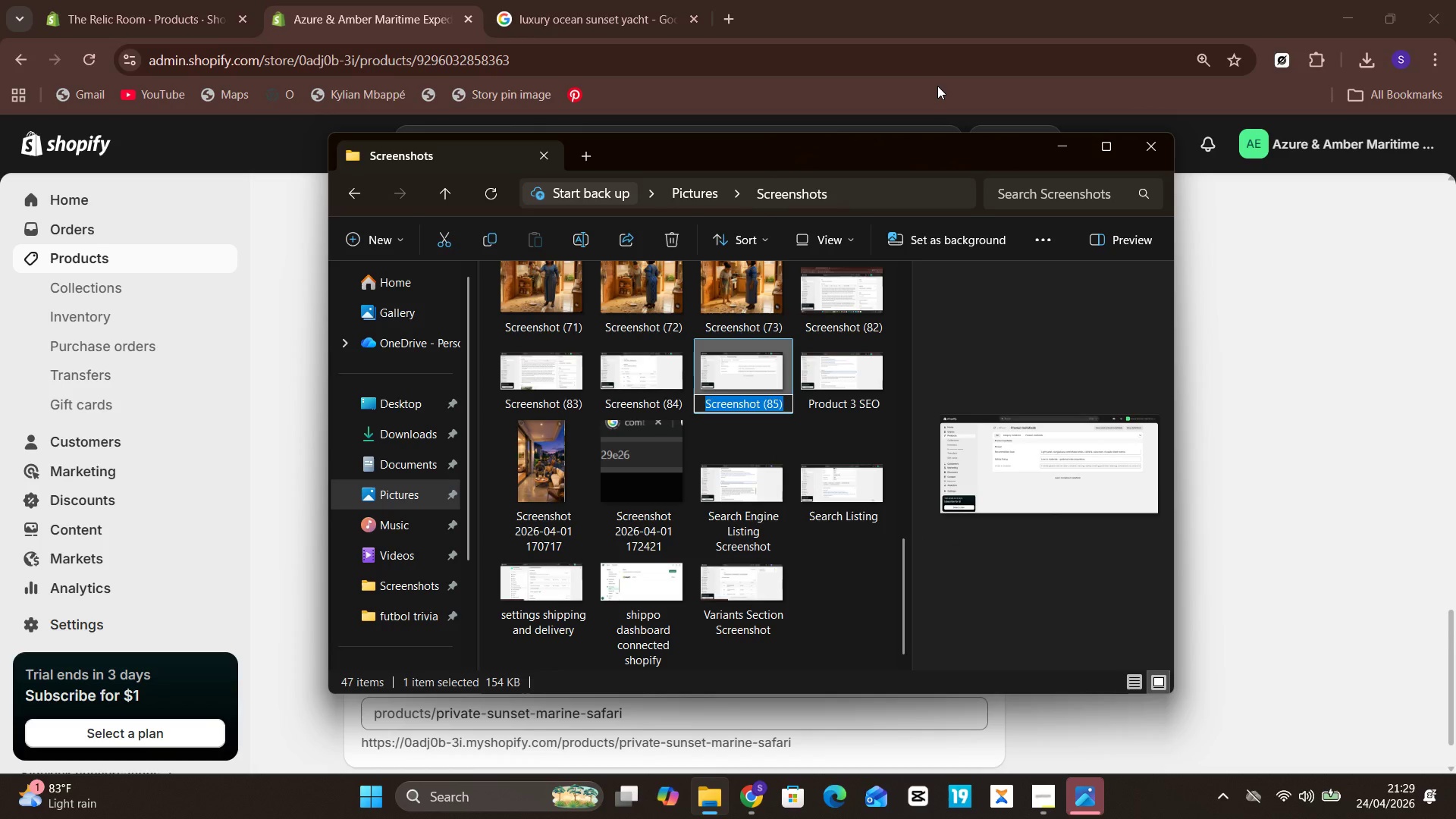 
type(pR)
key(Backspace)
key(Backspace)
type(Product 2)
key(Backspace)
type(3 Metafields)
 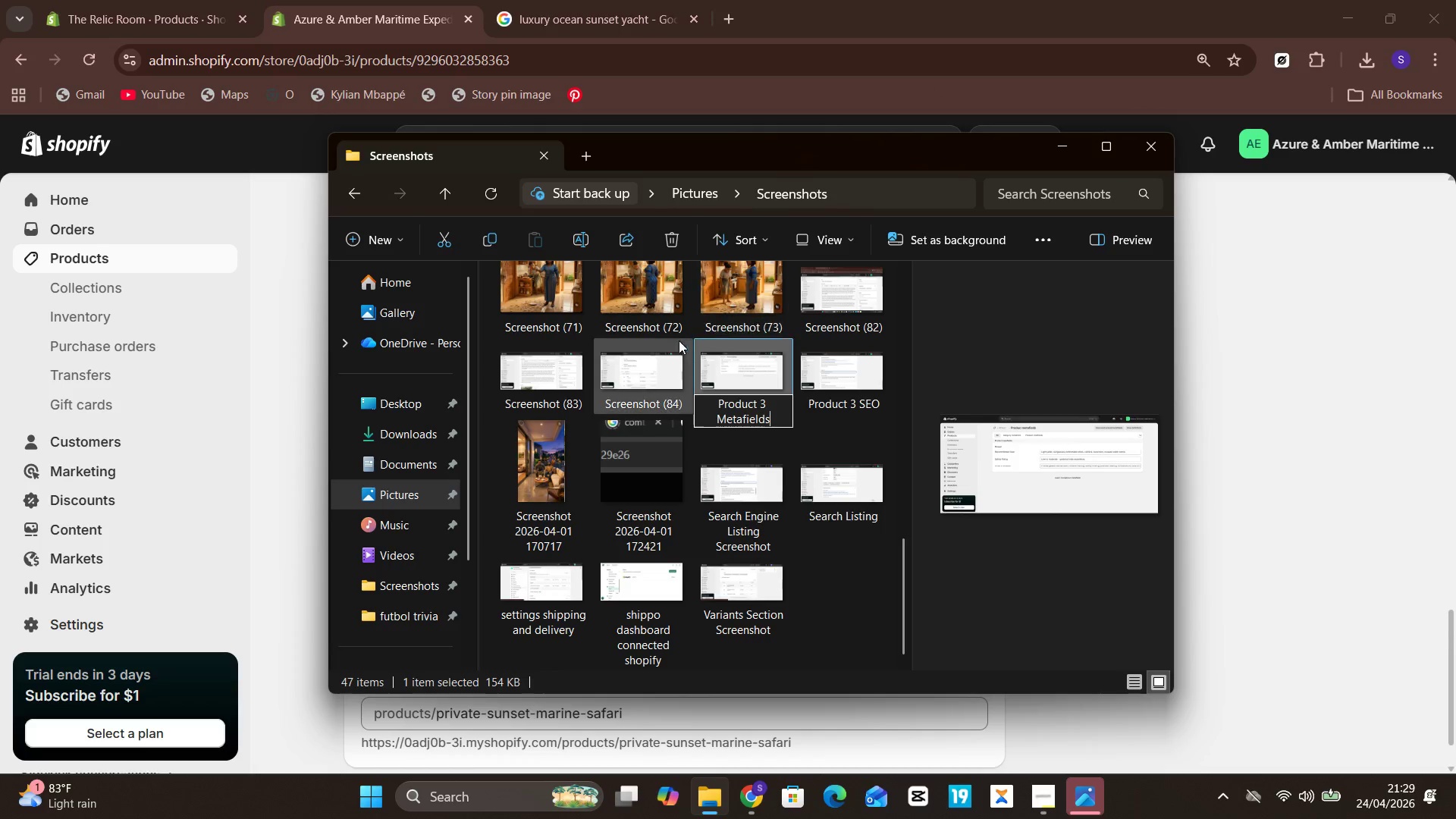 
left_click([677, 343])
 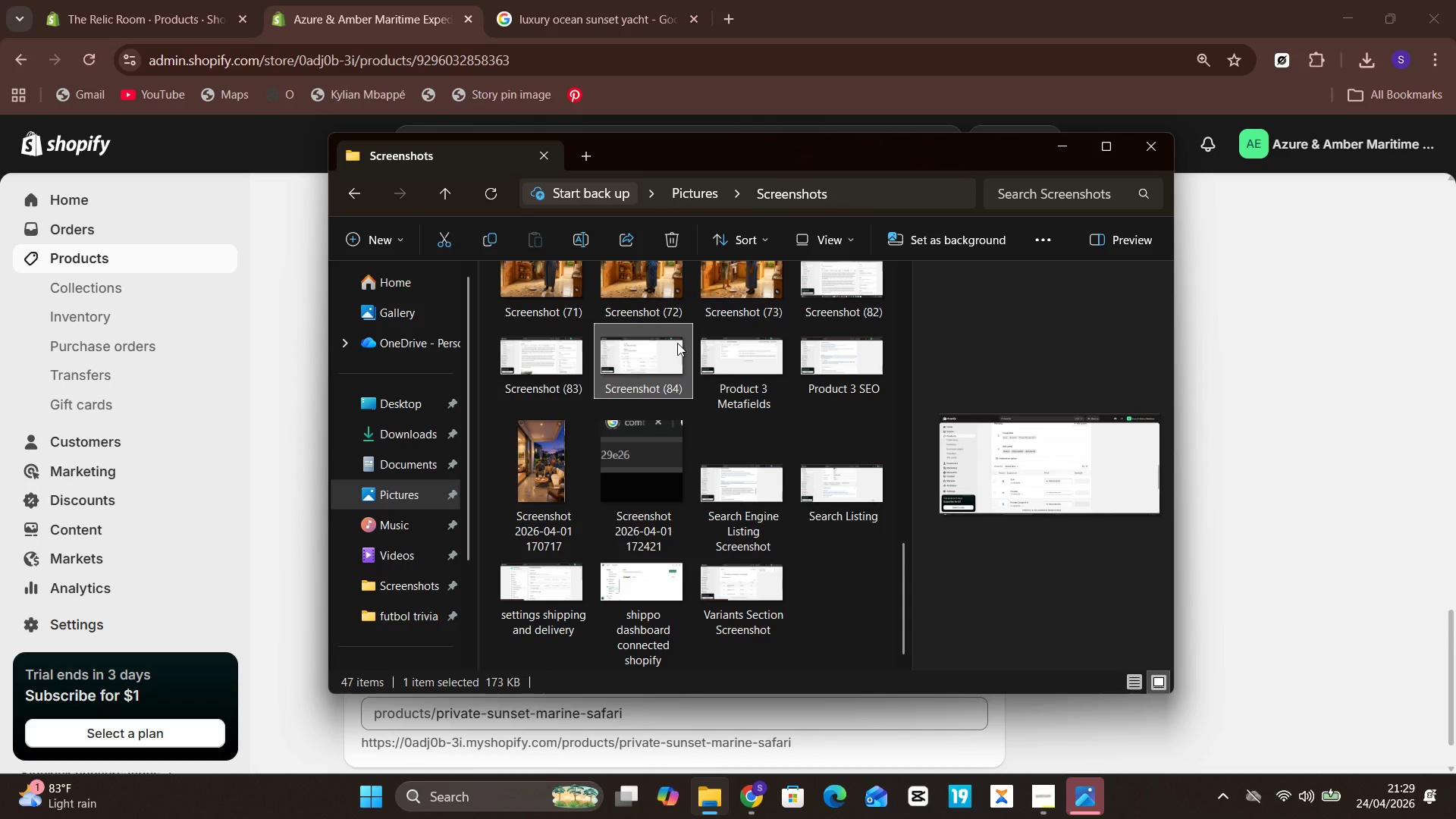 
right_click([677, 343])
 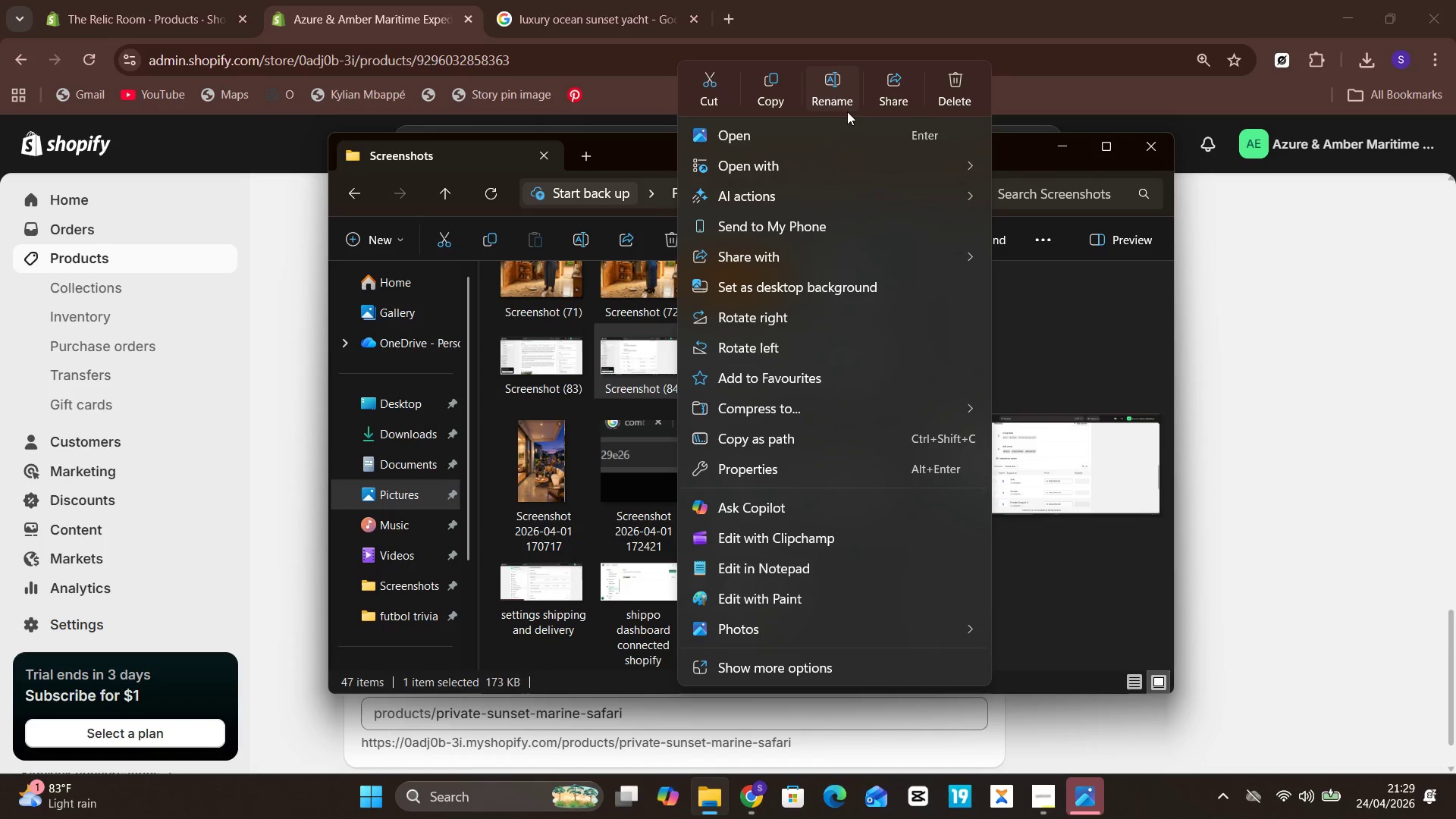 
left_click([847, 102])
 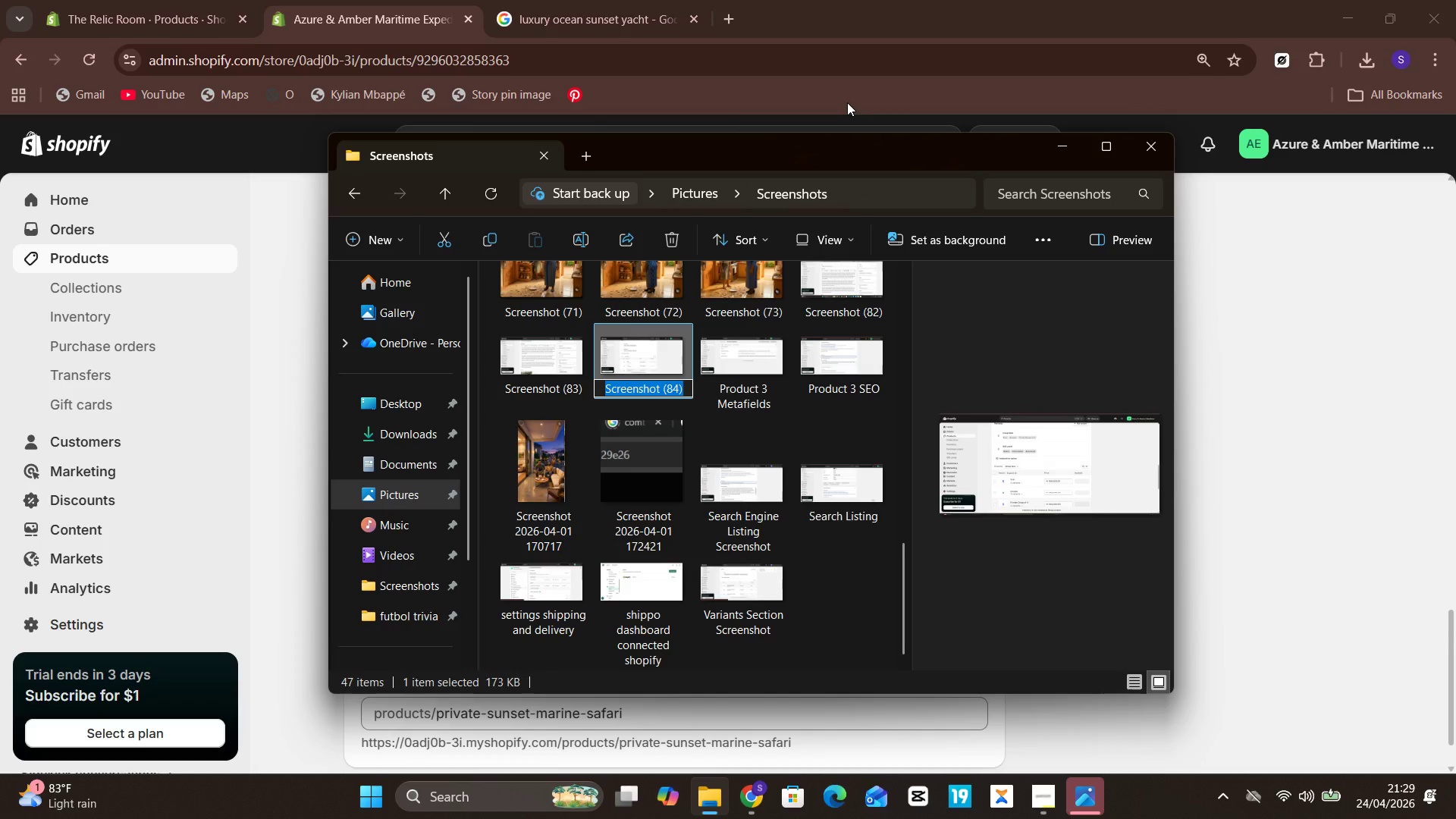 
type(Product 3 Variants)
 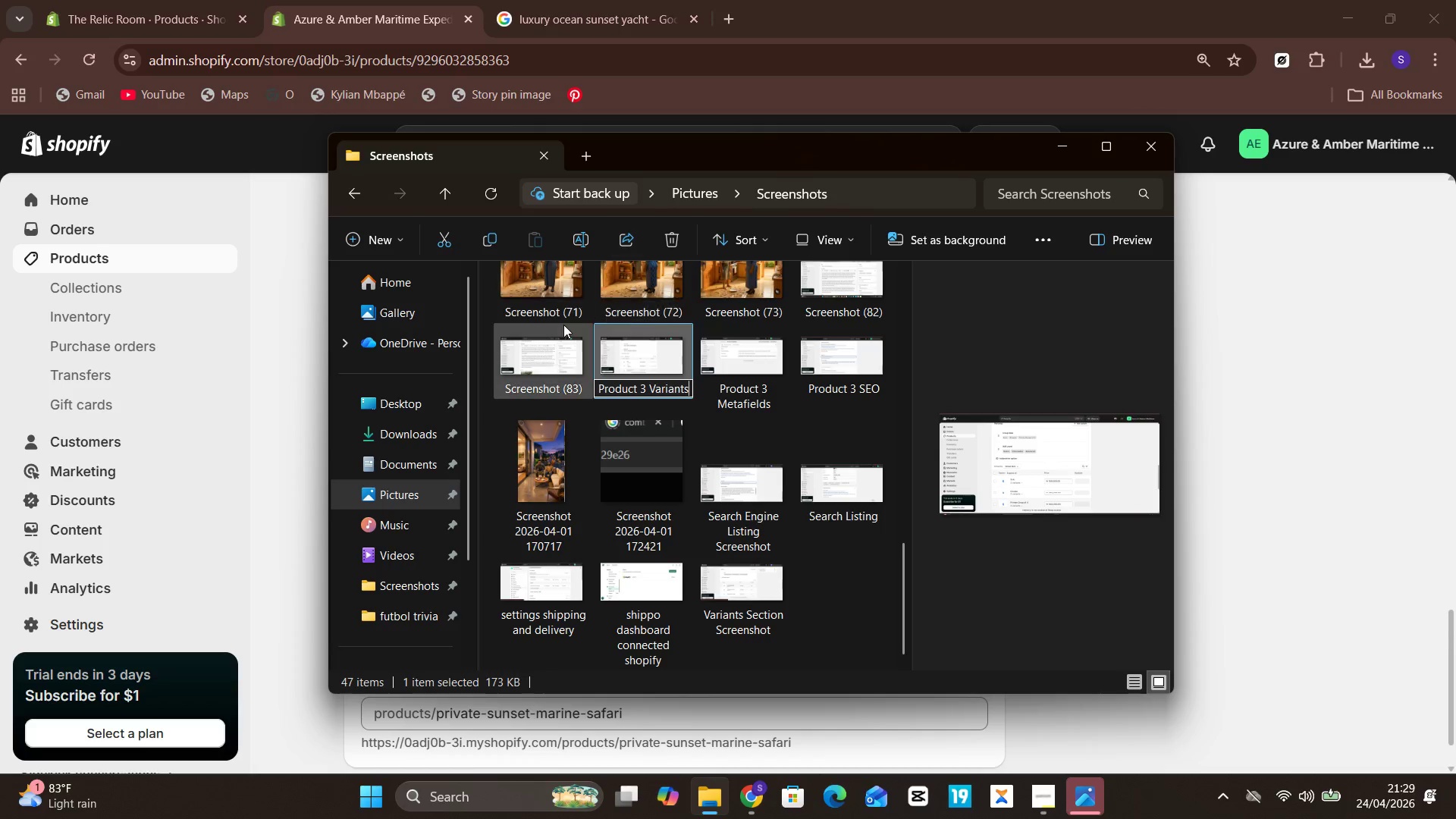 
left_click([561, 328])
 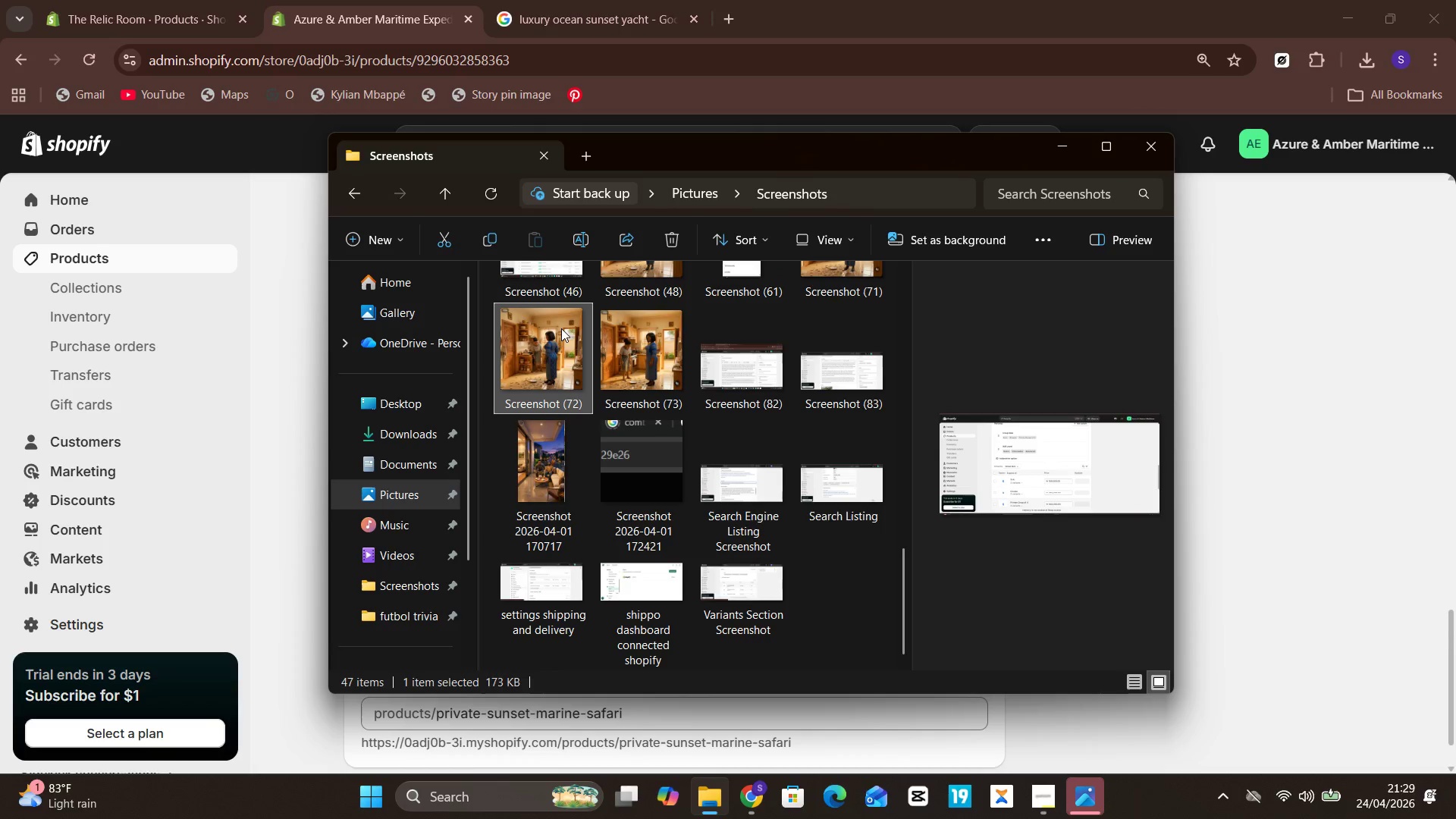 
right_click([561, 328])
 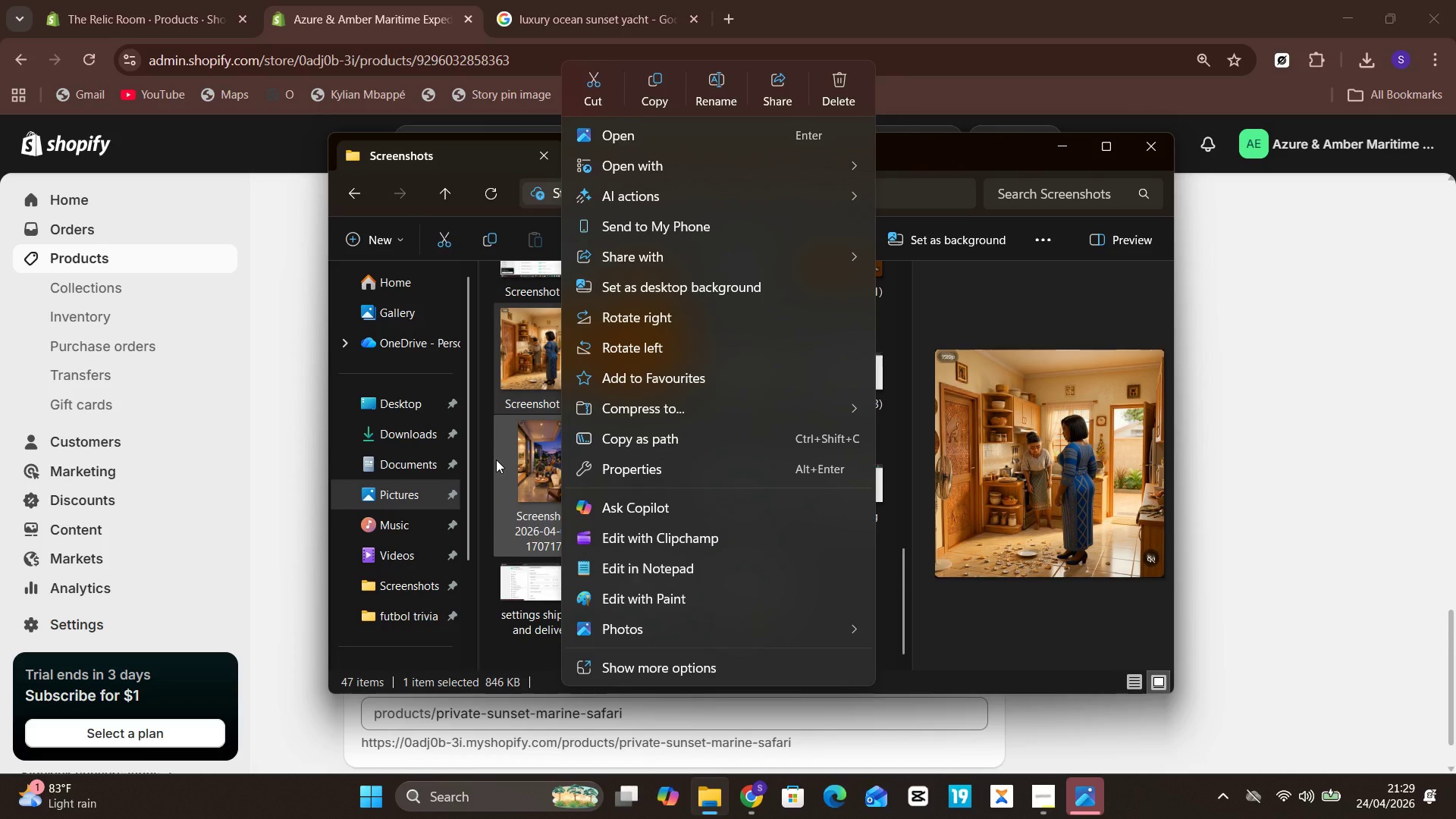 
left_click([496, 460])
 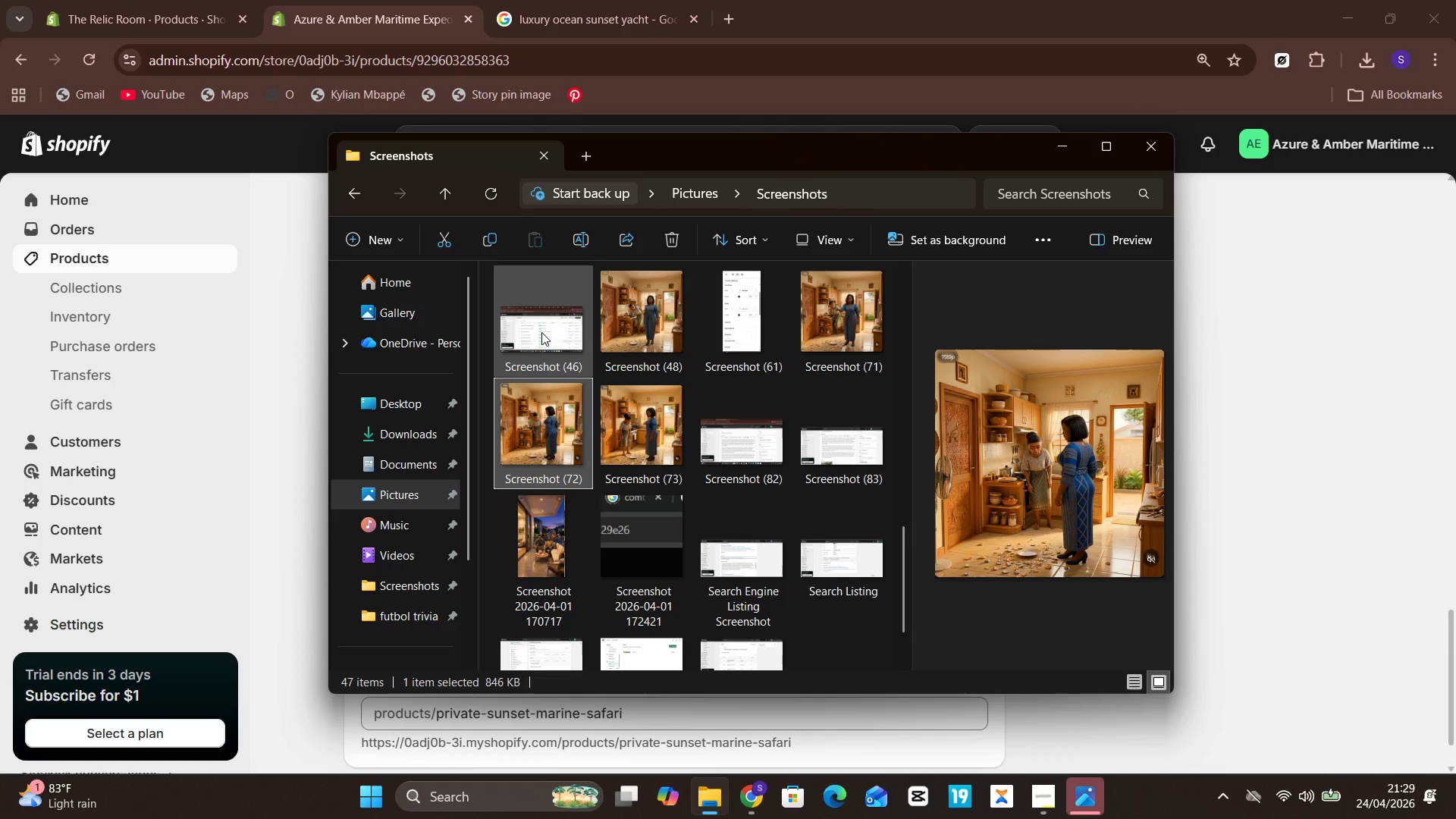 
left_click([541, 331])
 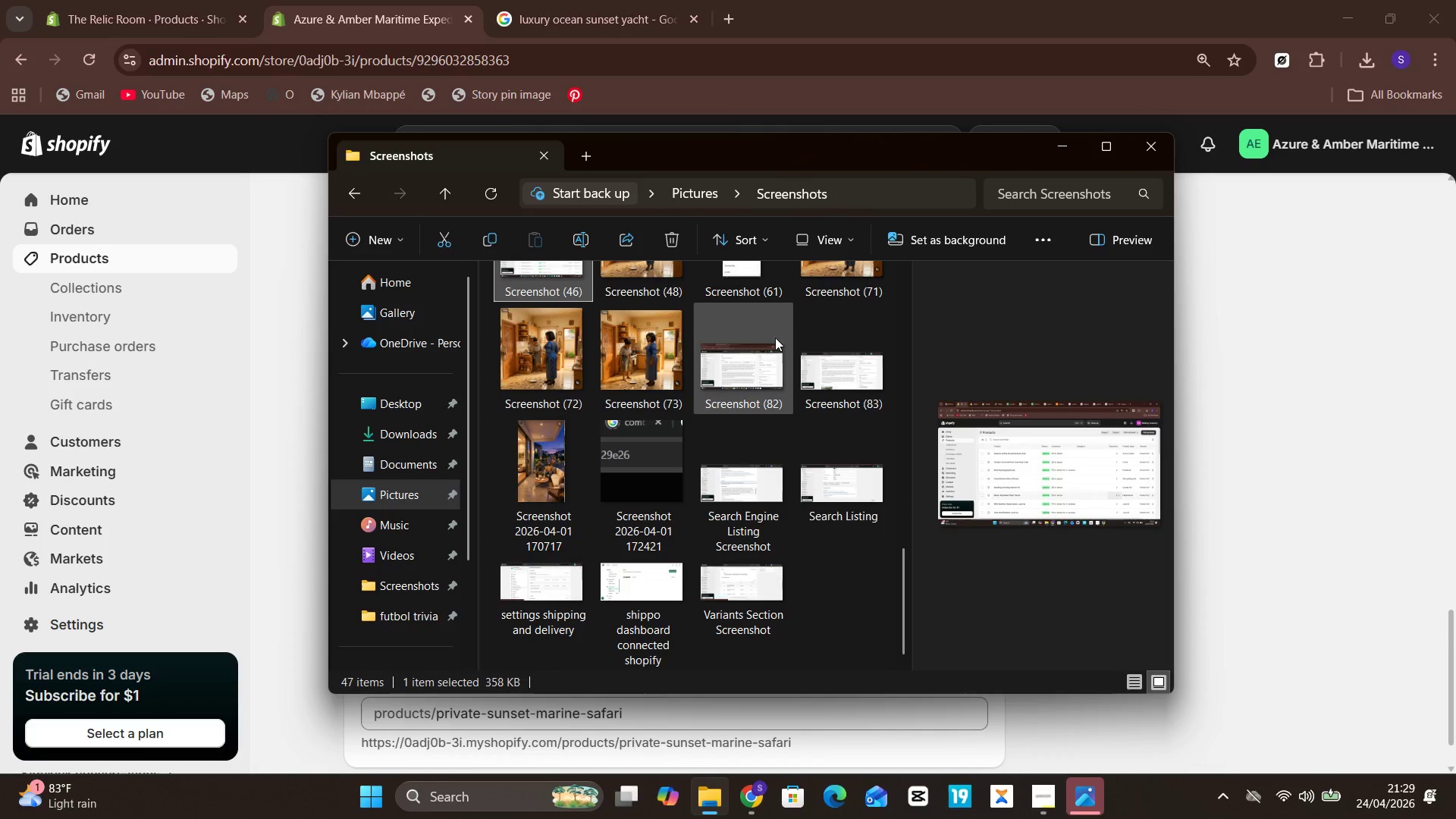 
left_click([821, 352])
 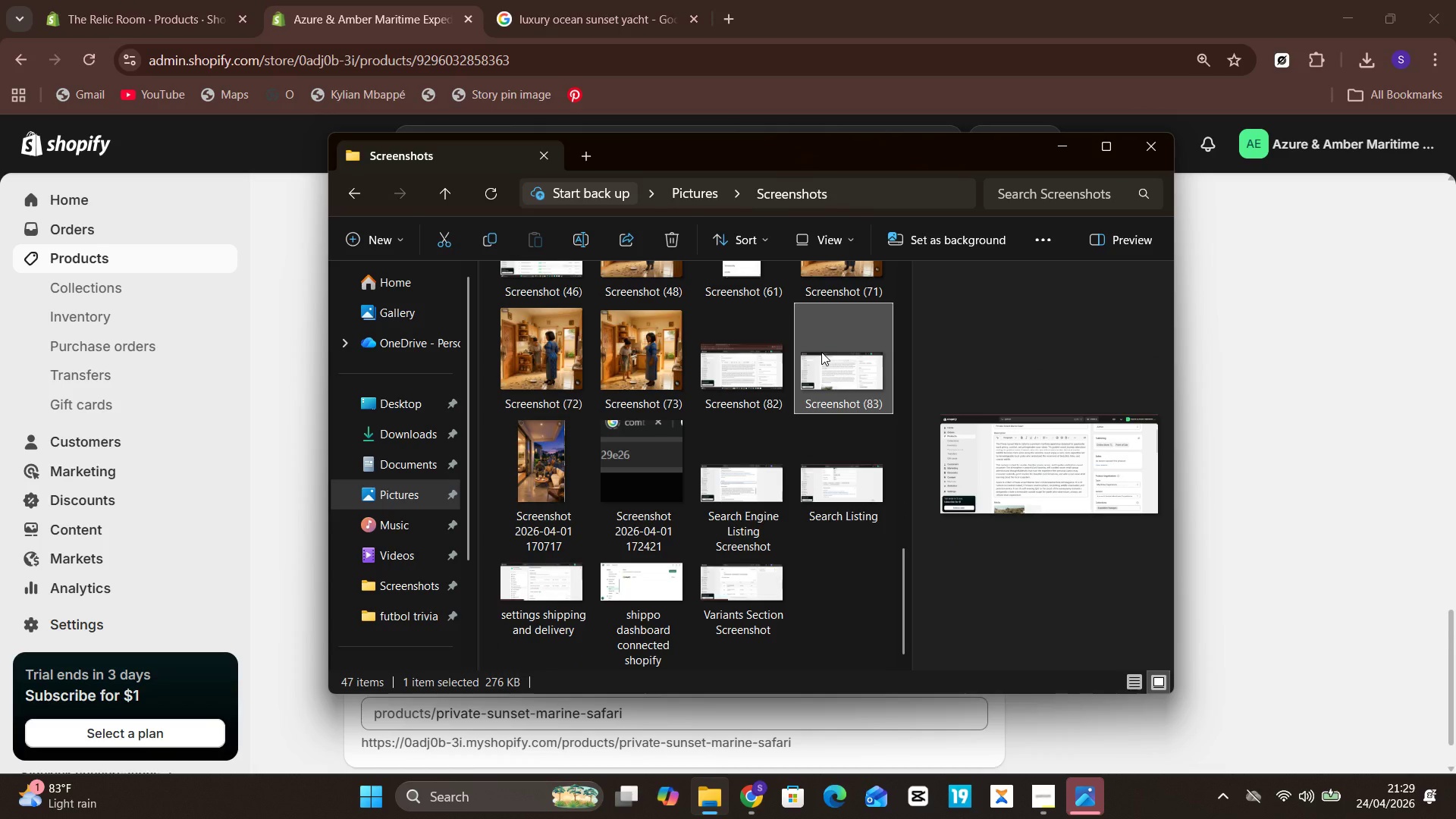 
right_click([821, 352])
 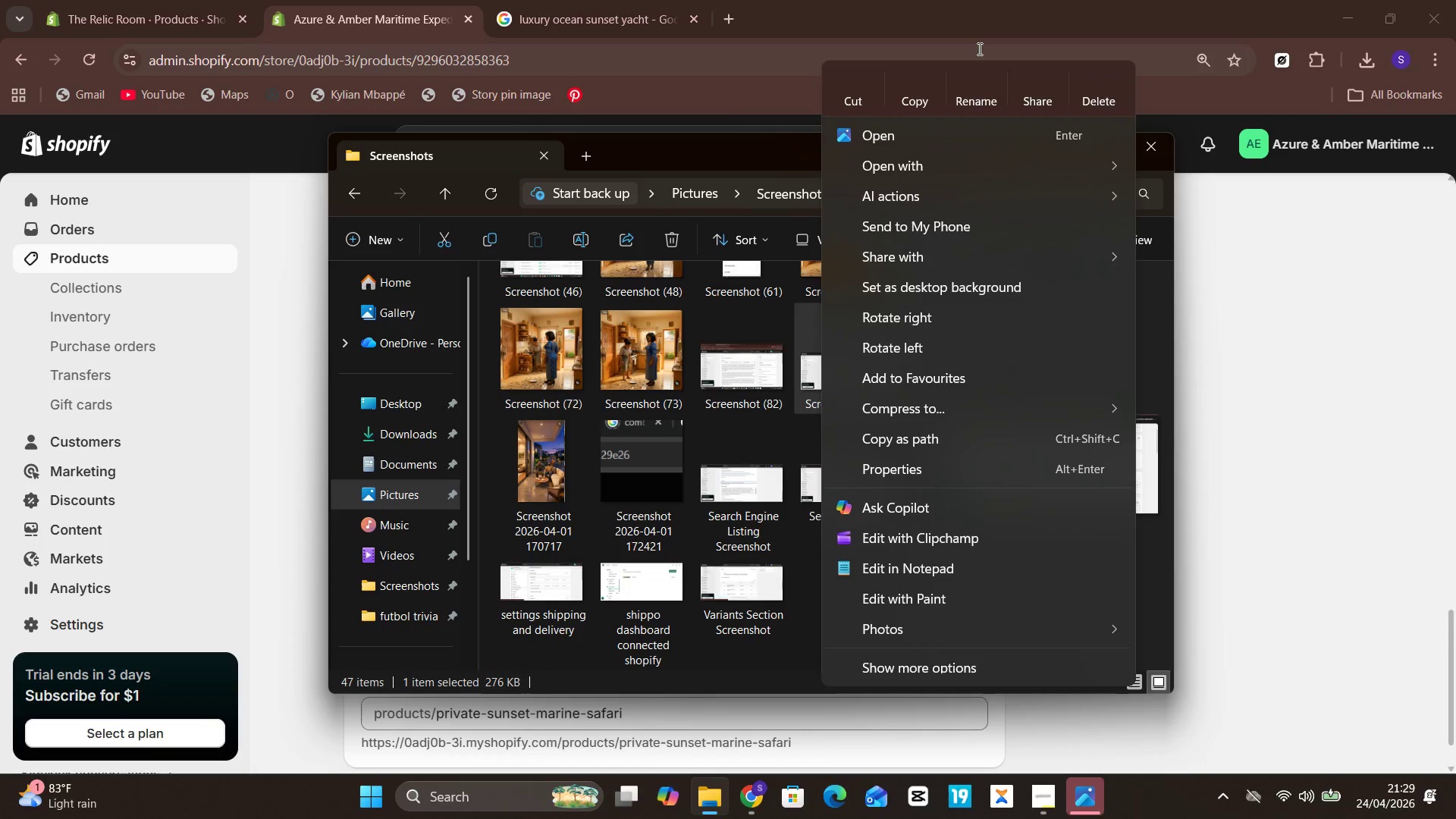 
left_click([974, 98])
 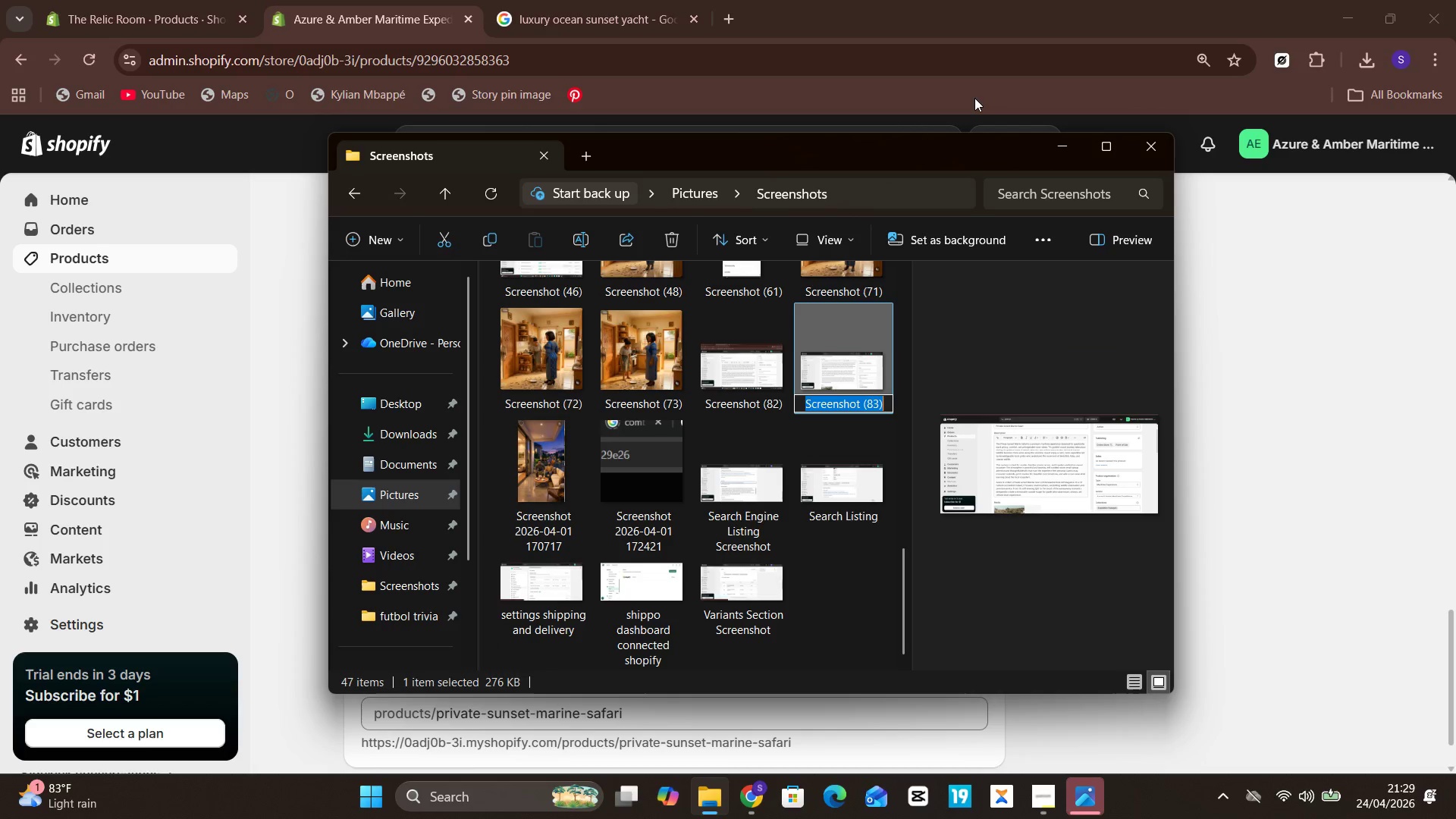 
type(Product 3 Main Page)
 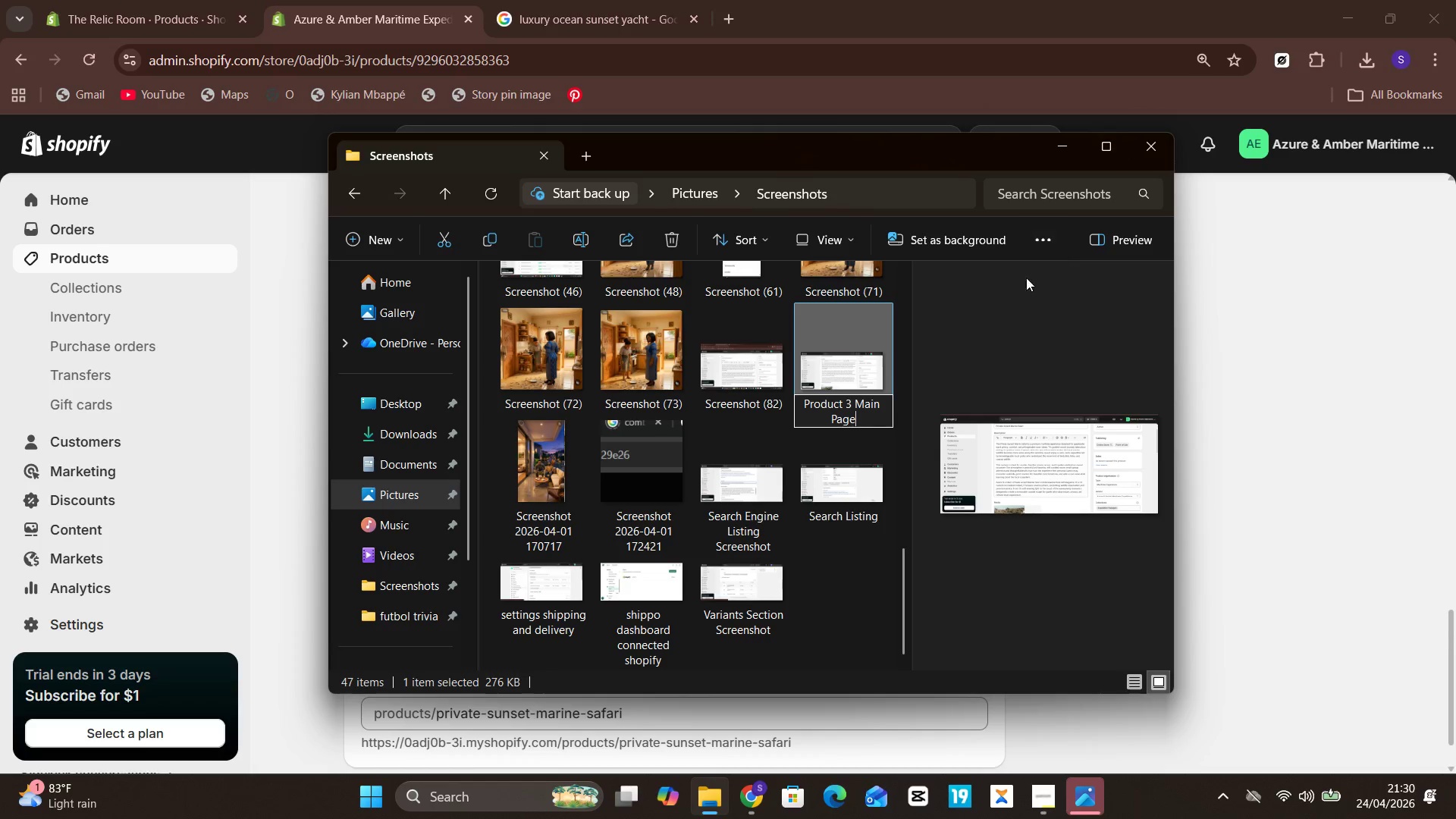 
left_click_drag(start_coordinate=[992, 303], to_coordinate=[696, 470])
 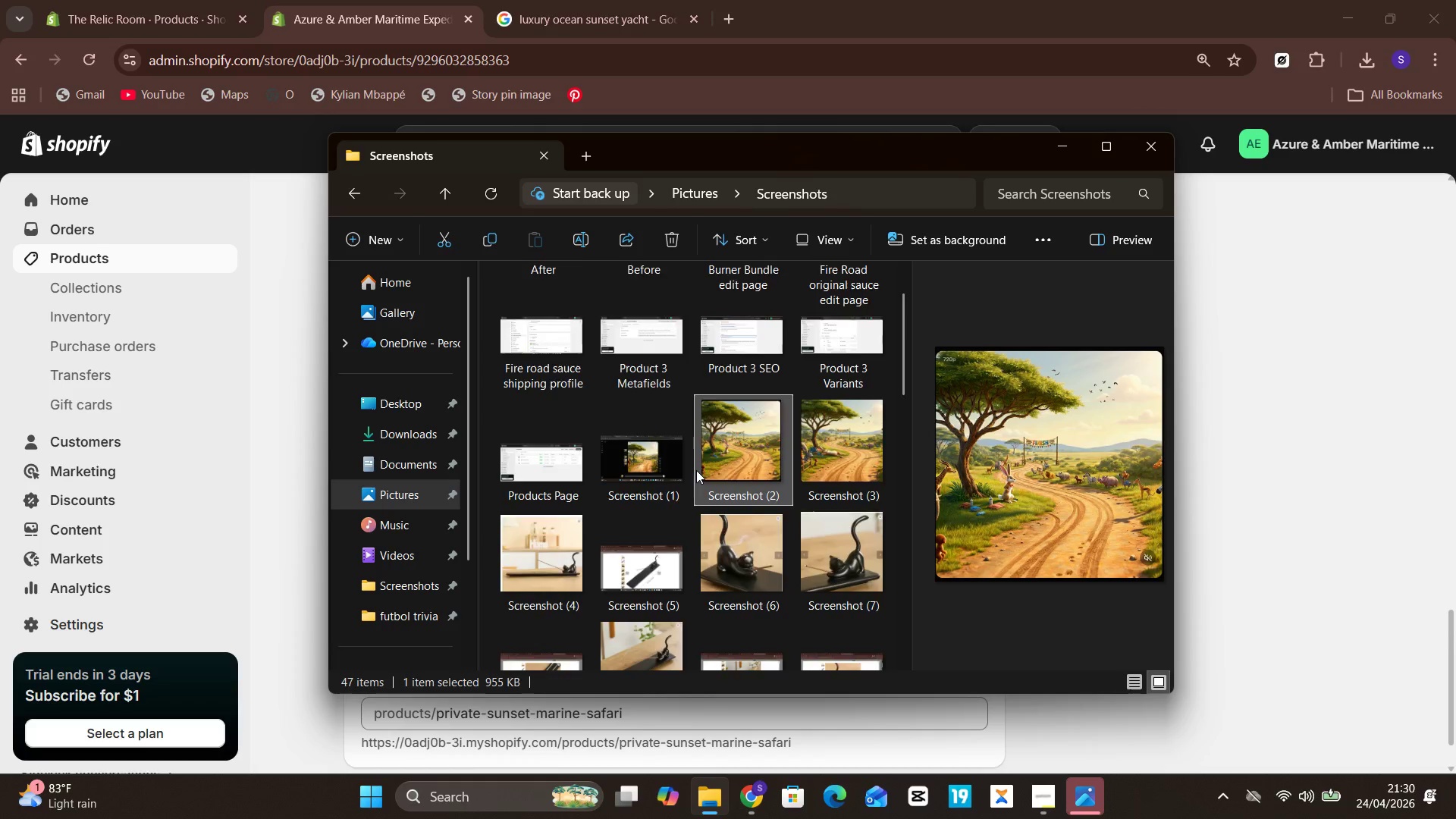 
left_click([696, 470])
 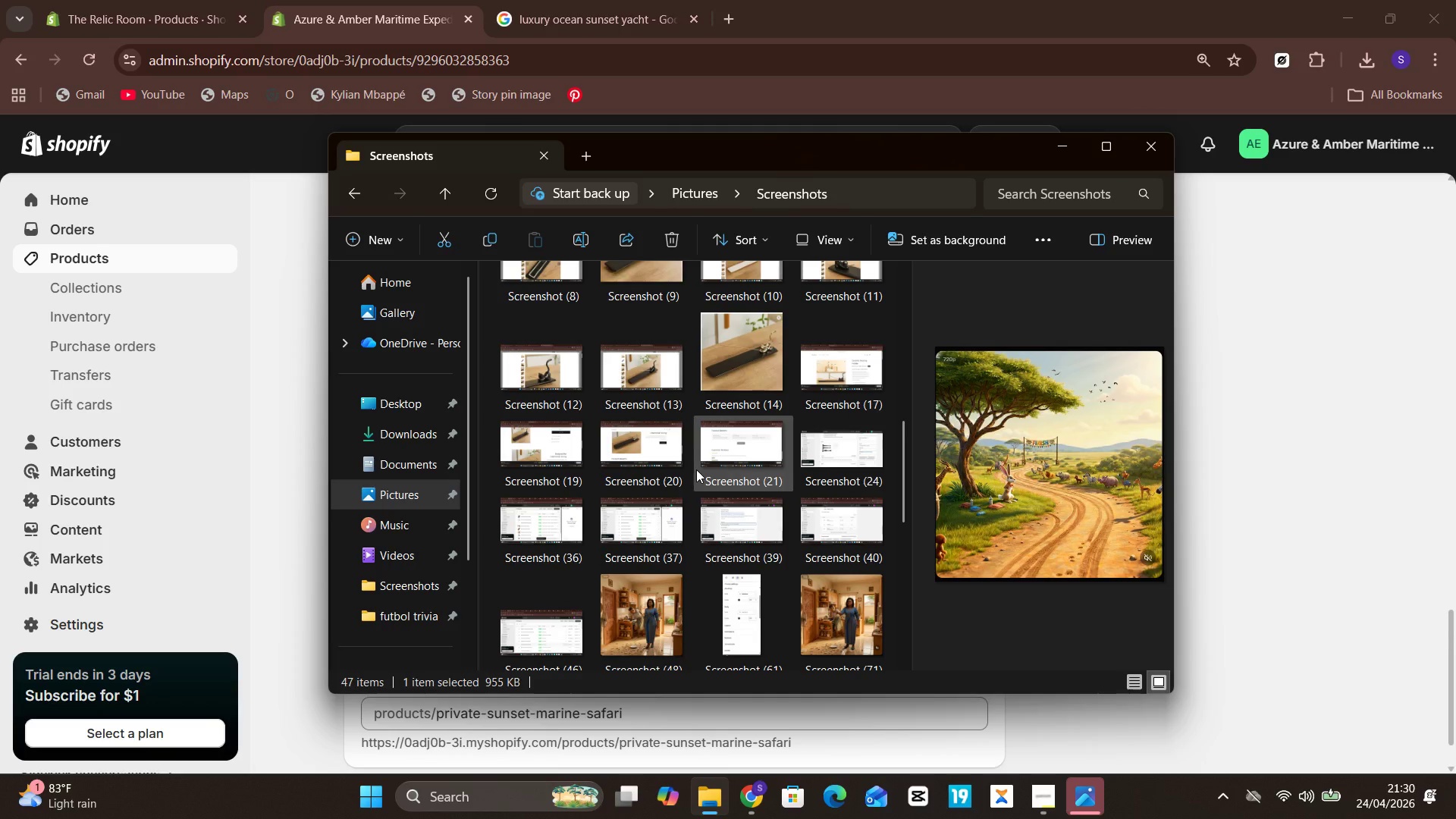 
wait(16.06)
 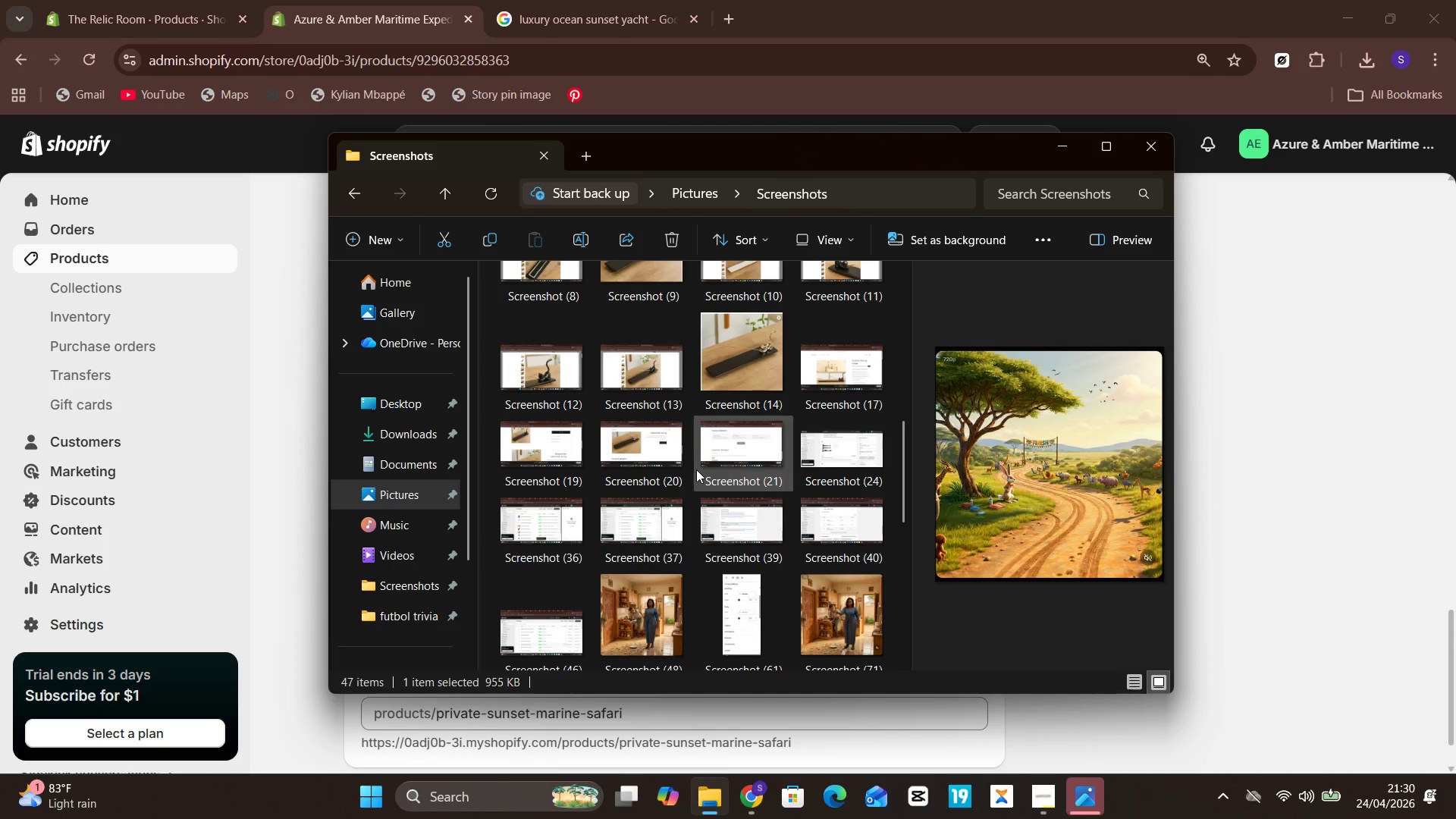 
left_click([651, 430])
 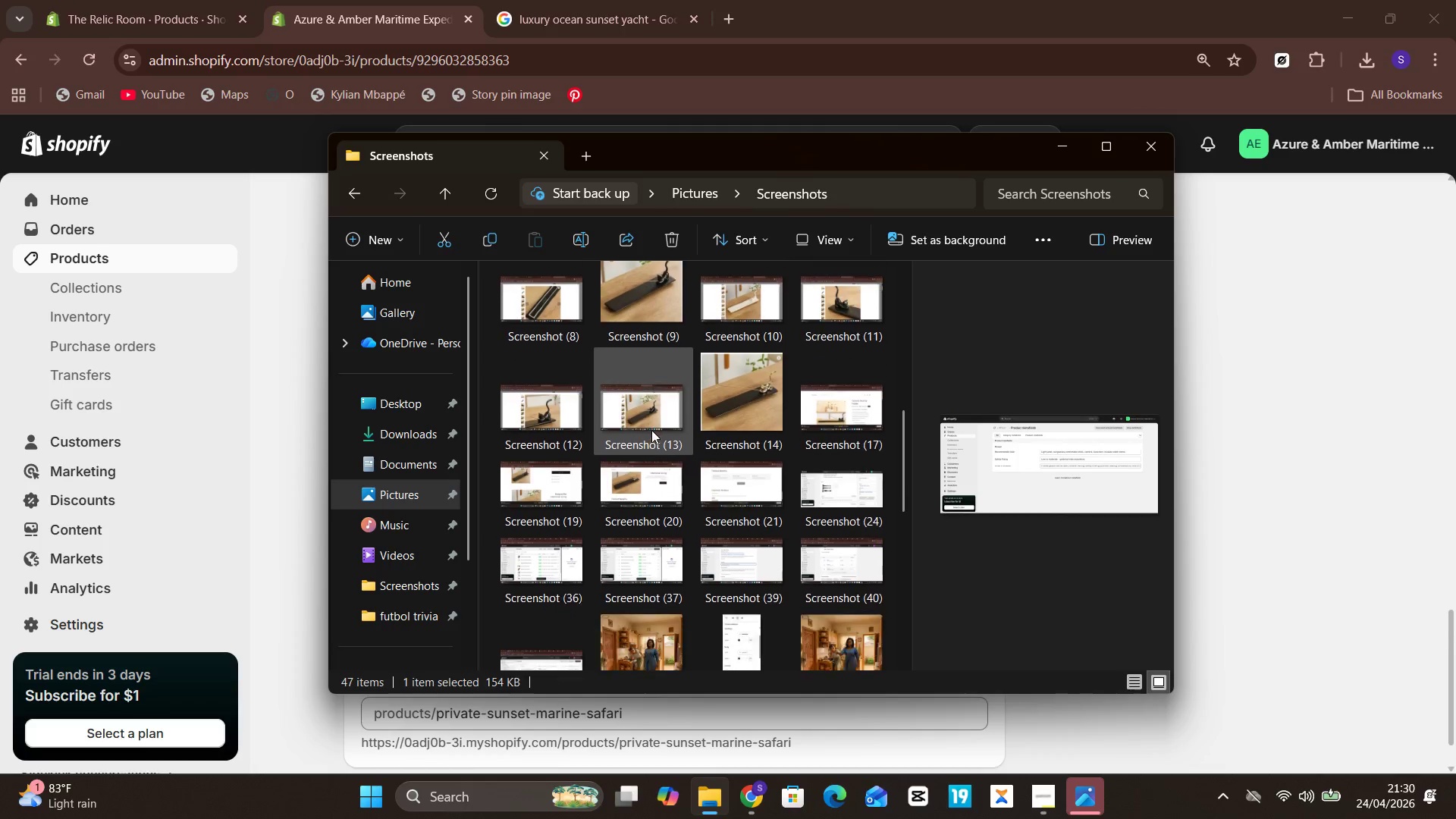 
wait(11.59)
 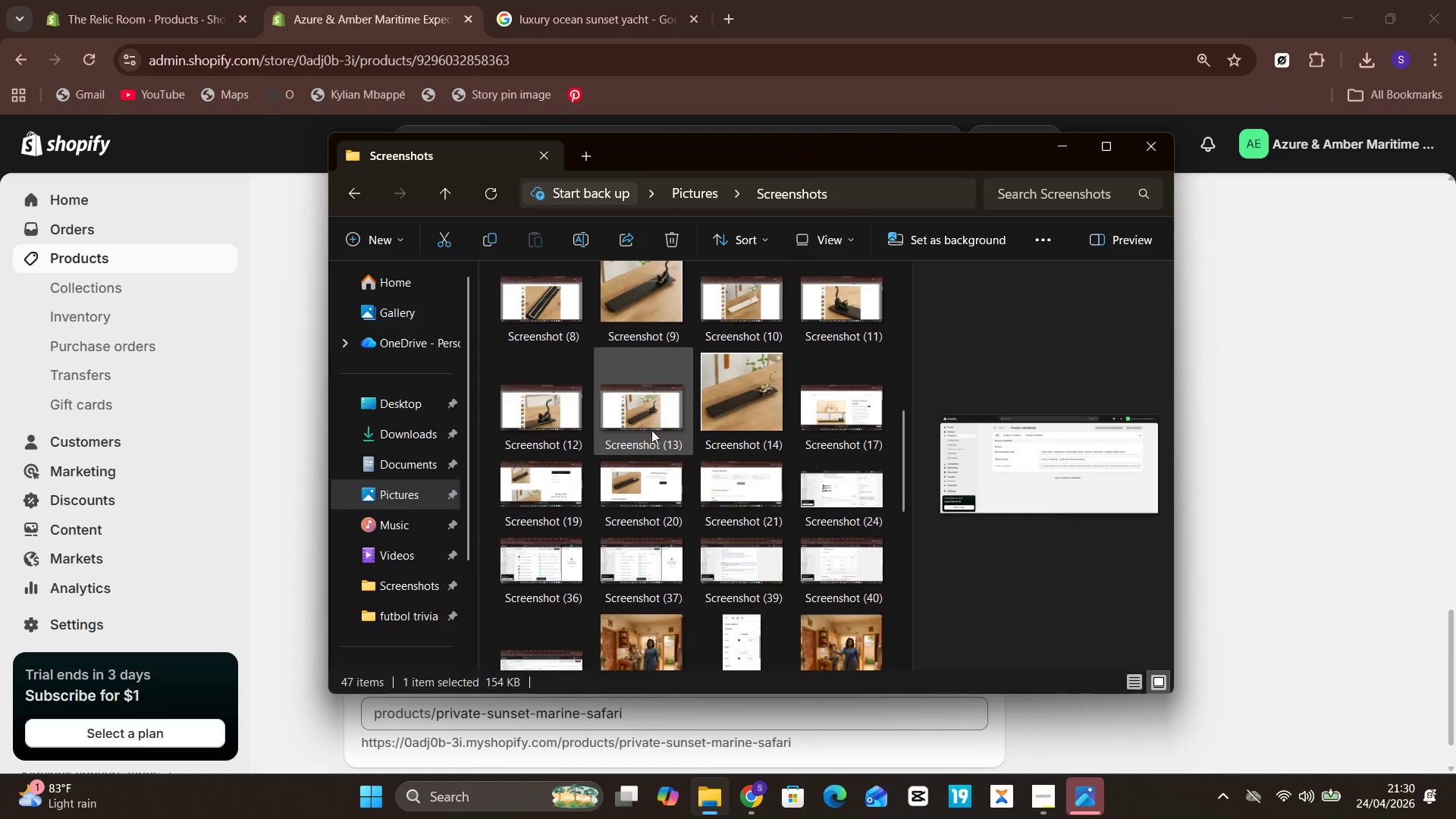 
left_click([809, 441])
 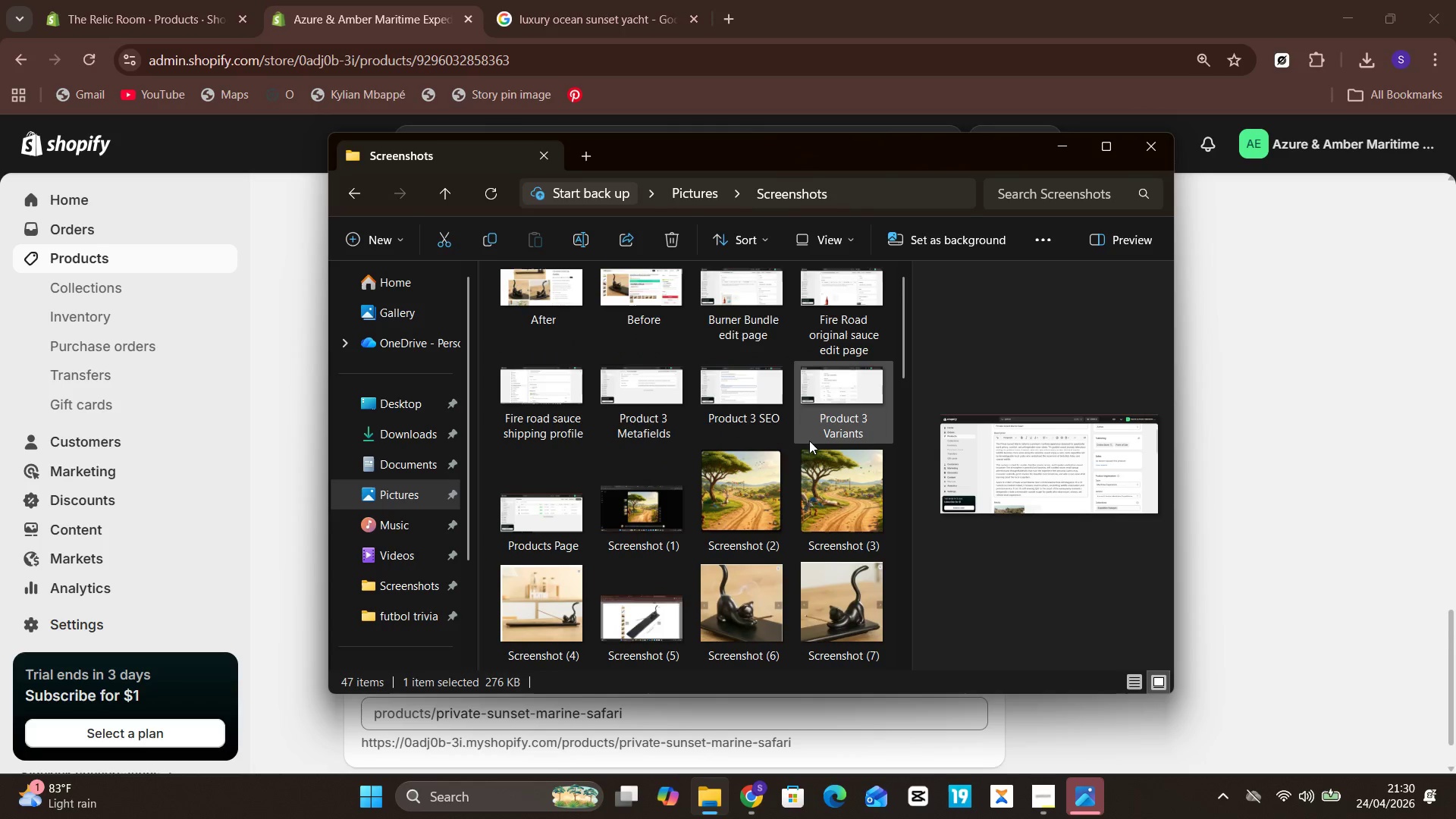 
wait(6.14)
 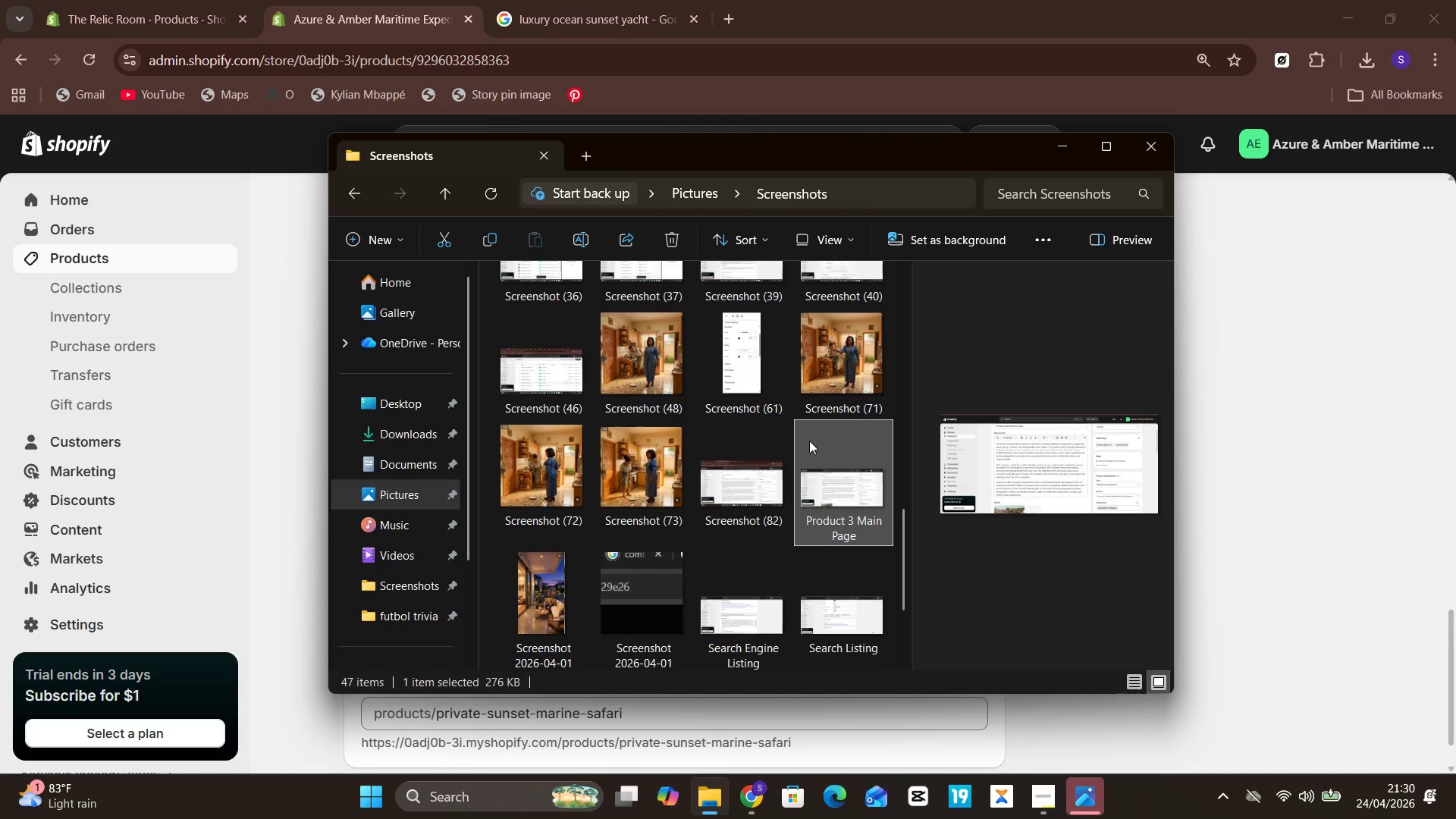 
hold_key(key=ControlLeft, duration=0.61)
left_click([642, 414])
 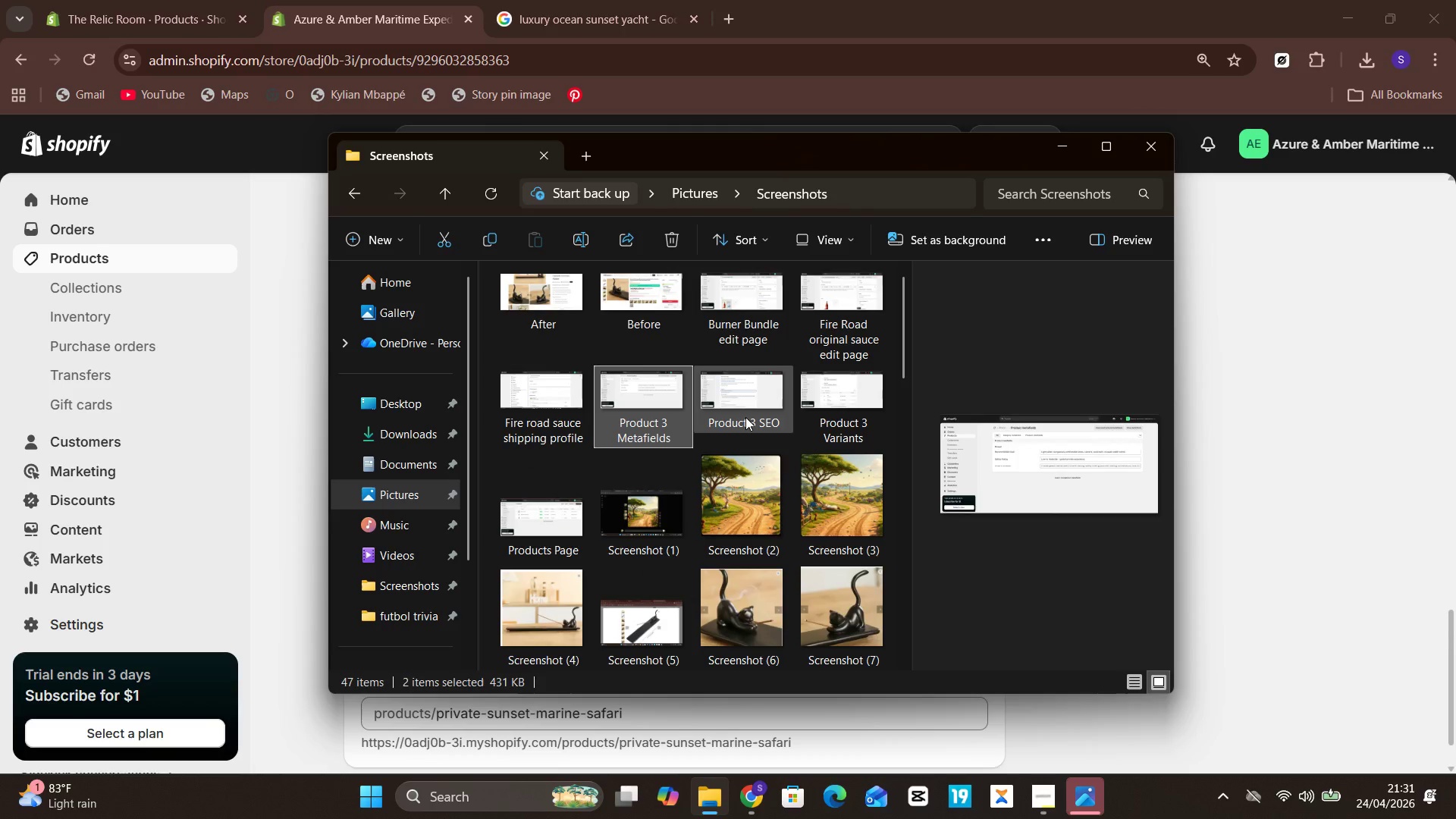 
left_click([745, 417])
 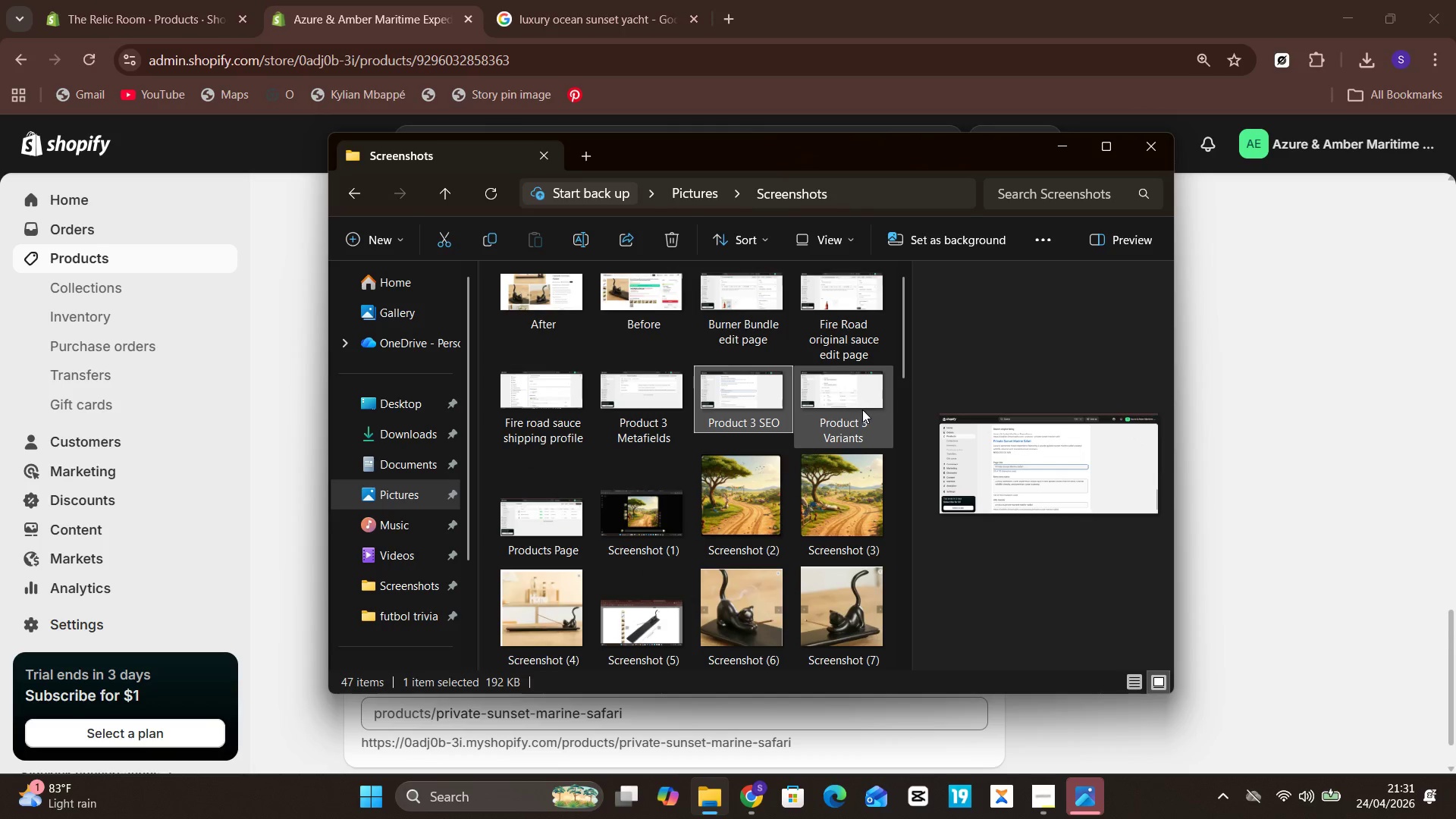 
hold_key(key=ControlLeft, duration=0.47)
left_click([862, 410])
 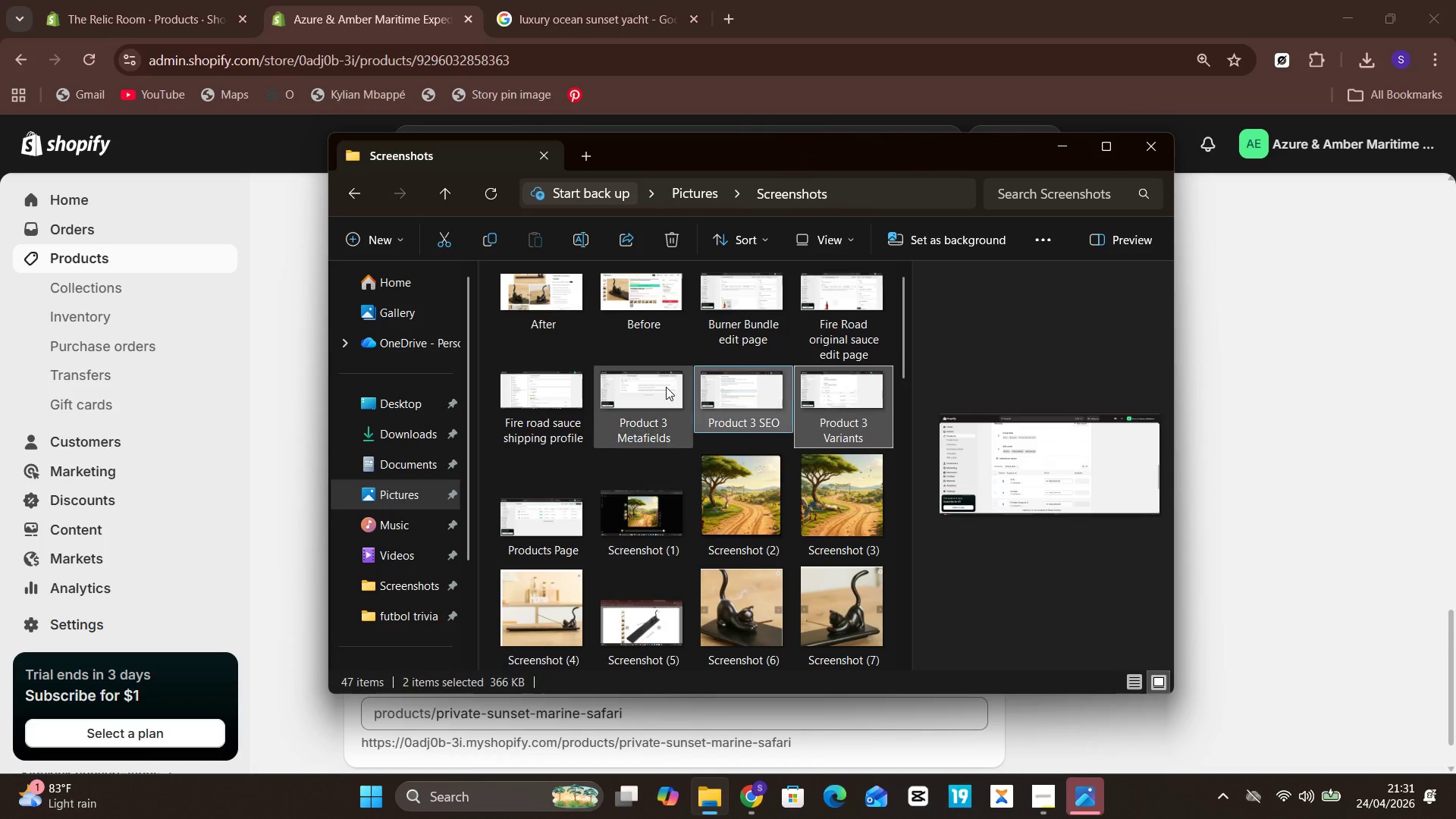 
hold_key(key=ControlLeft, duration=0.52)
left_click([629, 383])
 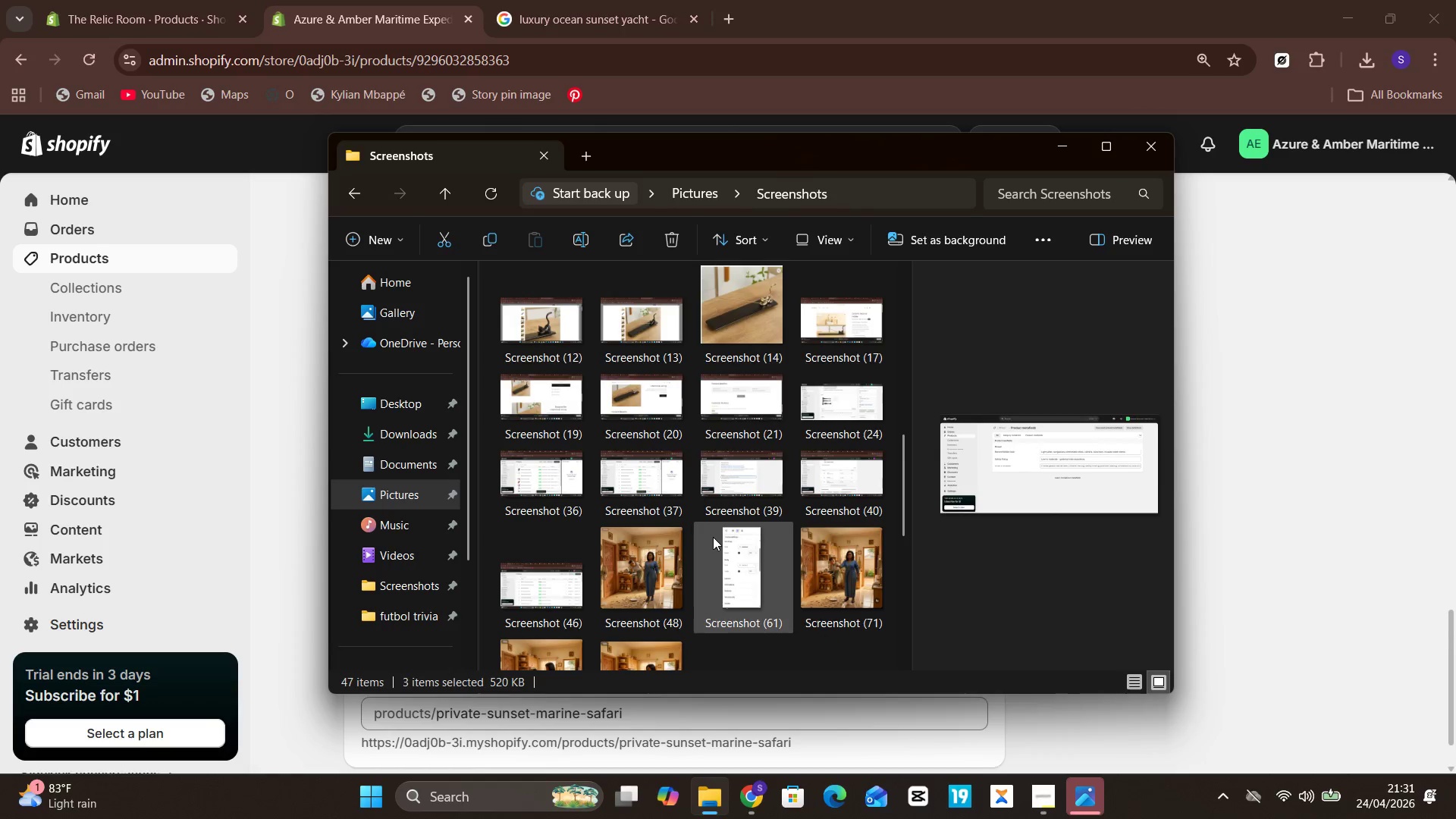 
wait(5.8)
 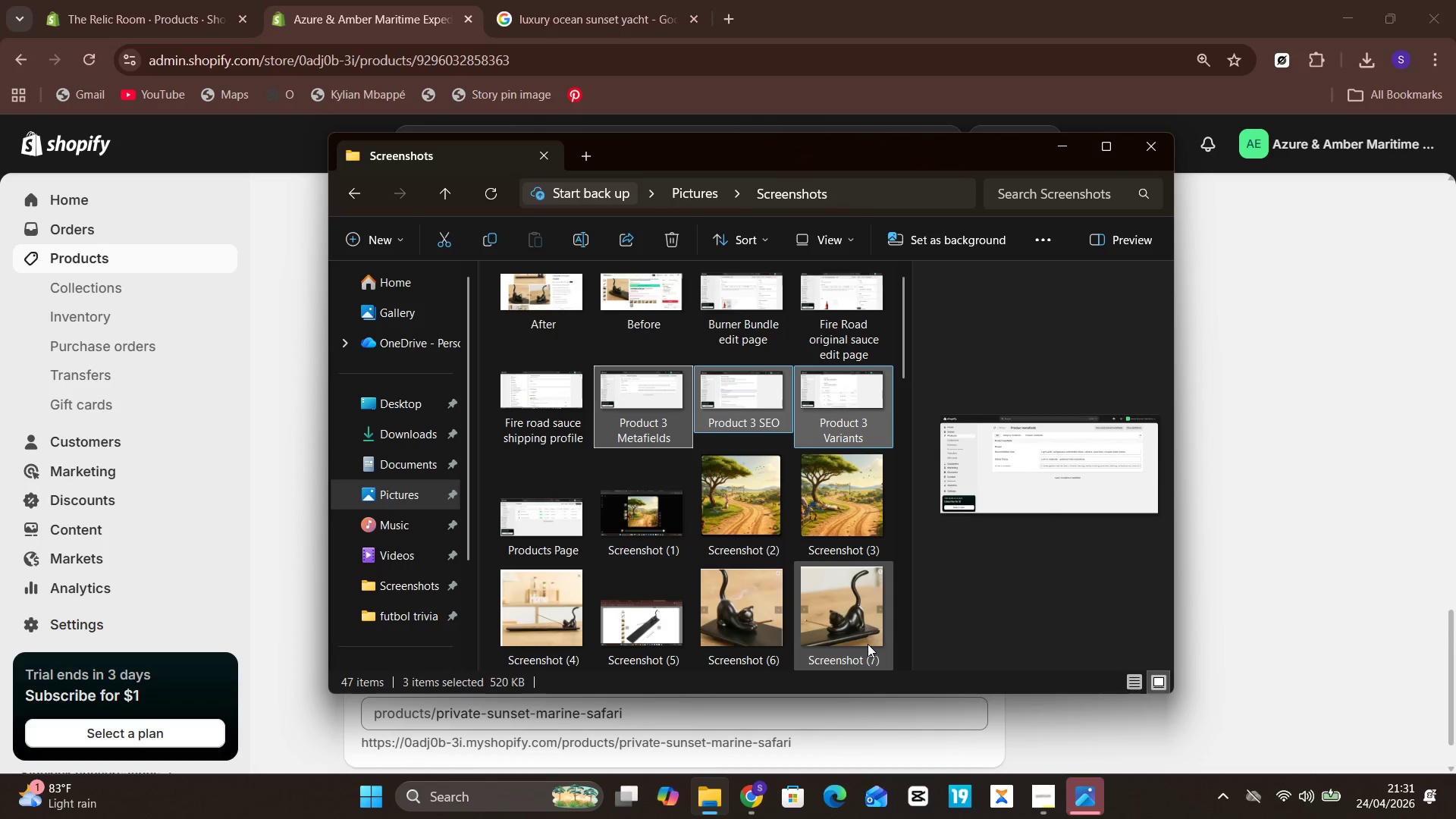 
hold_key(key=ControlLeft, duration=0.72)
left_click([800, 470])
 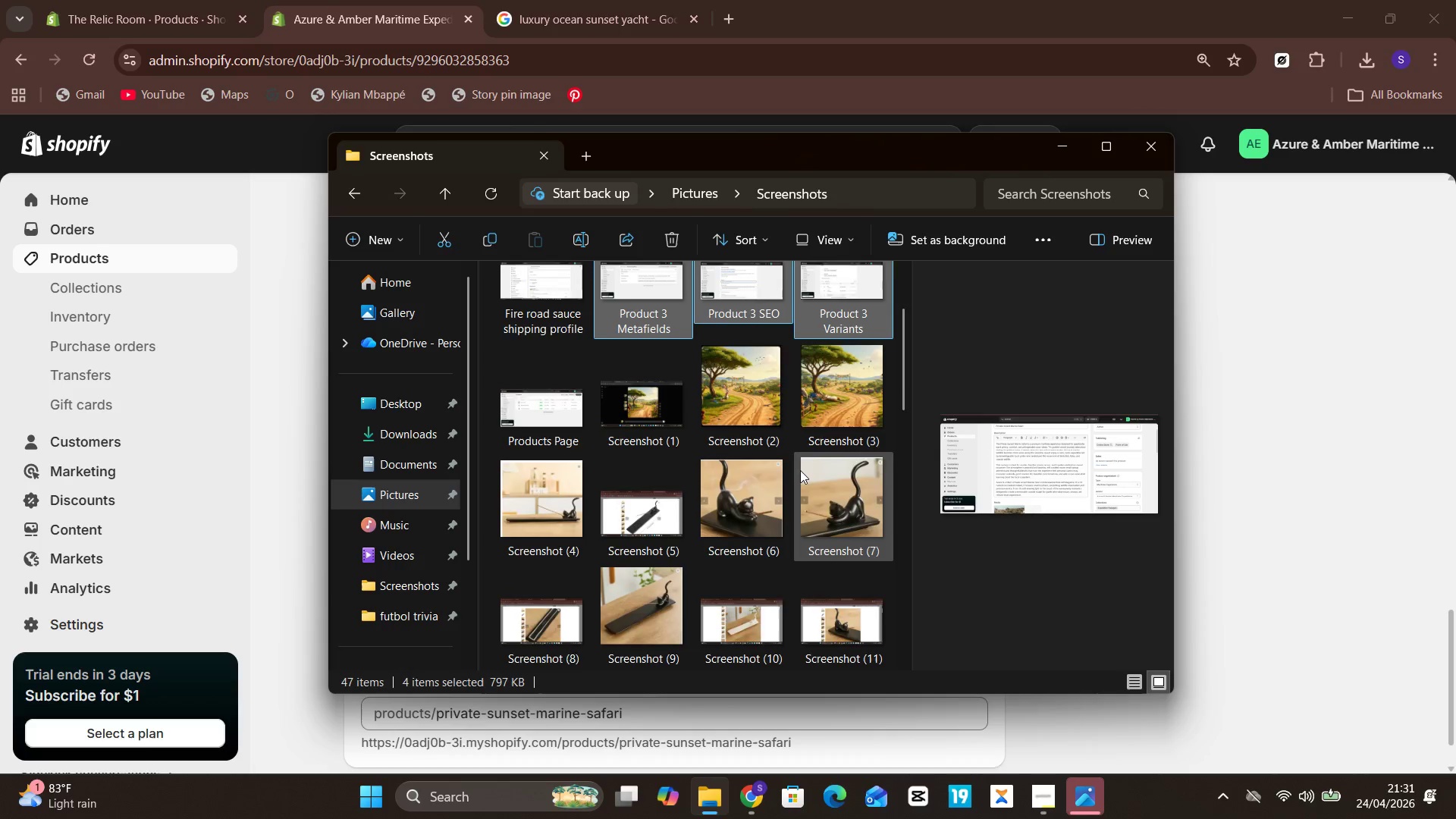 
key(Control+X)
 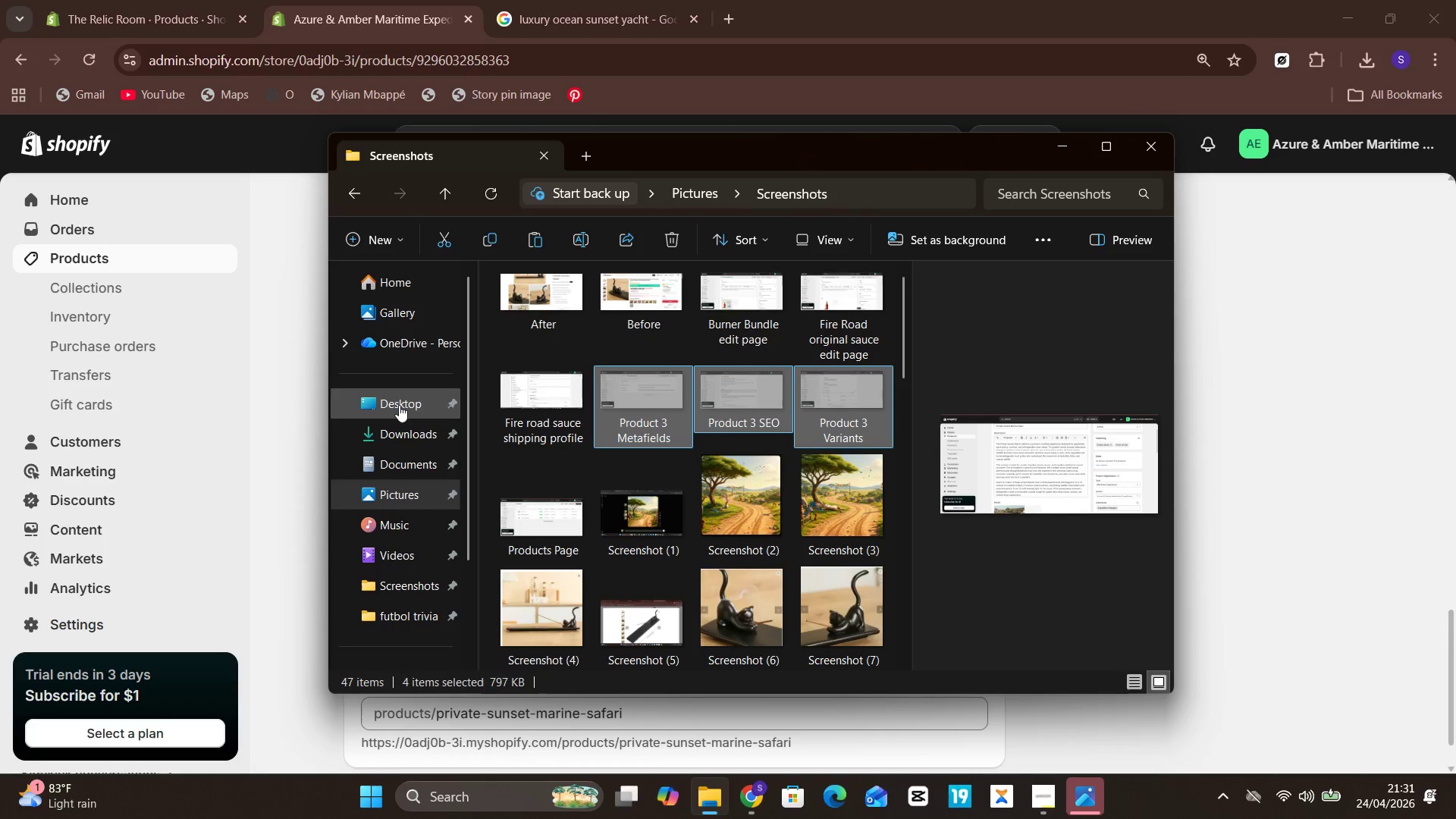 
left_click([407, 433])
 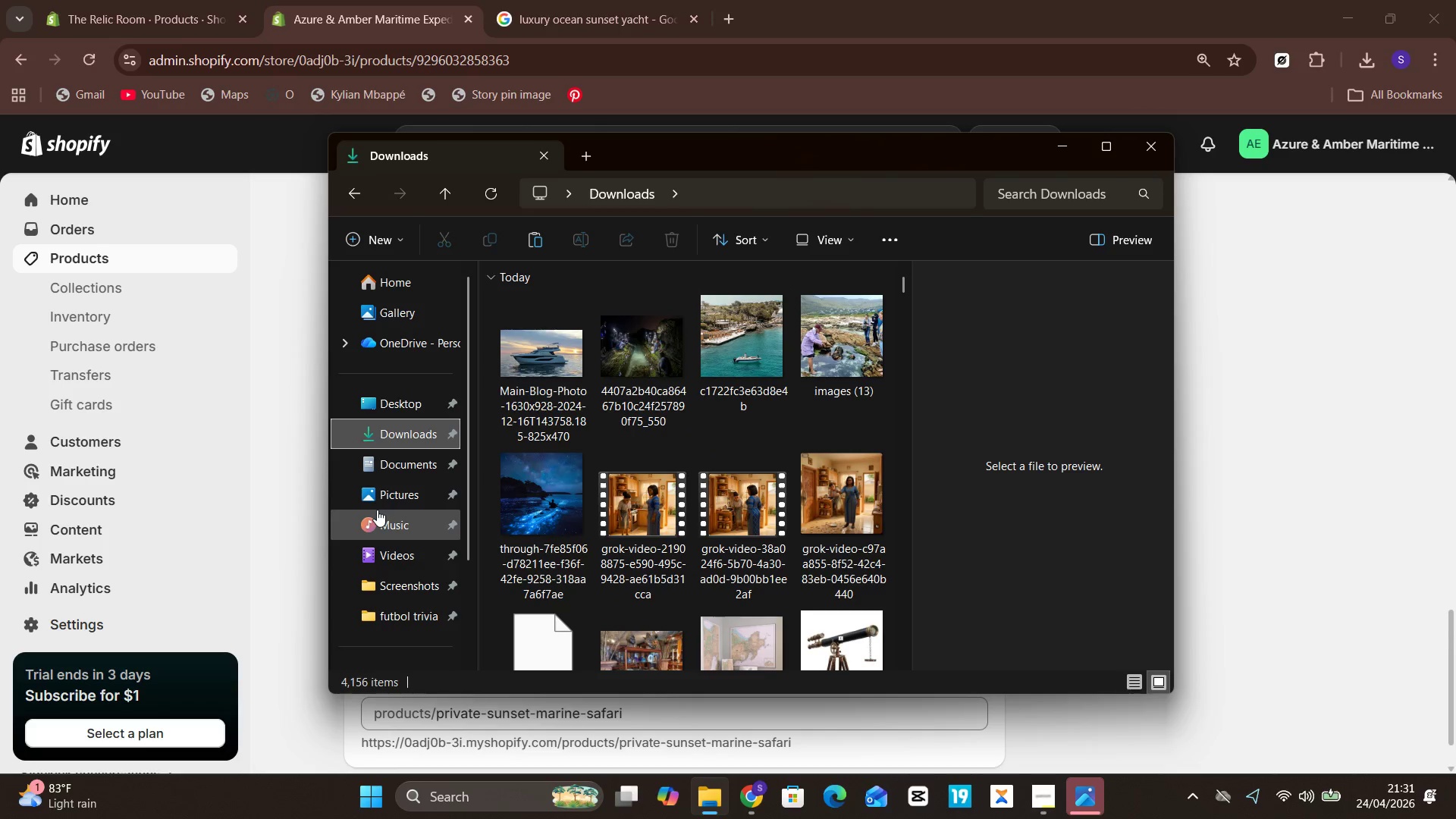 
left_click([397, 516])
 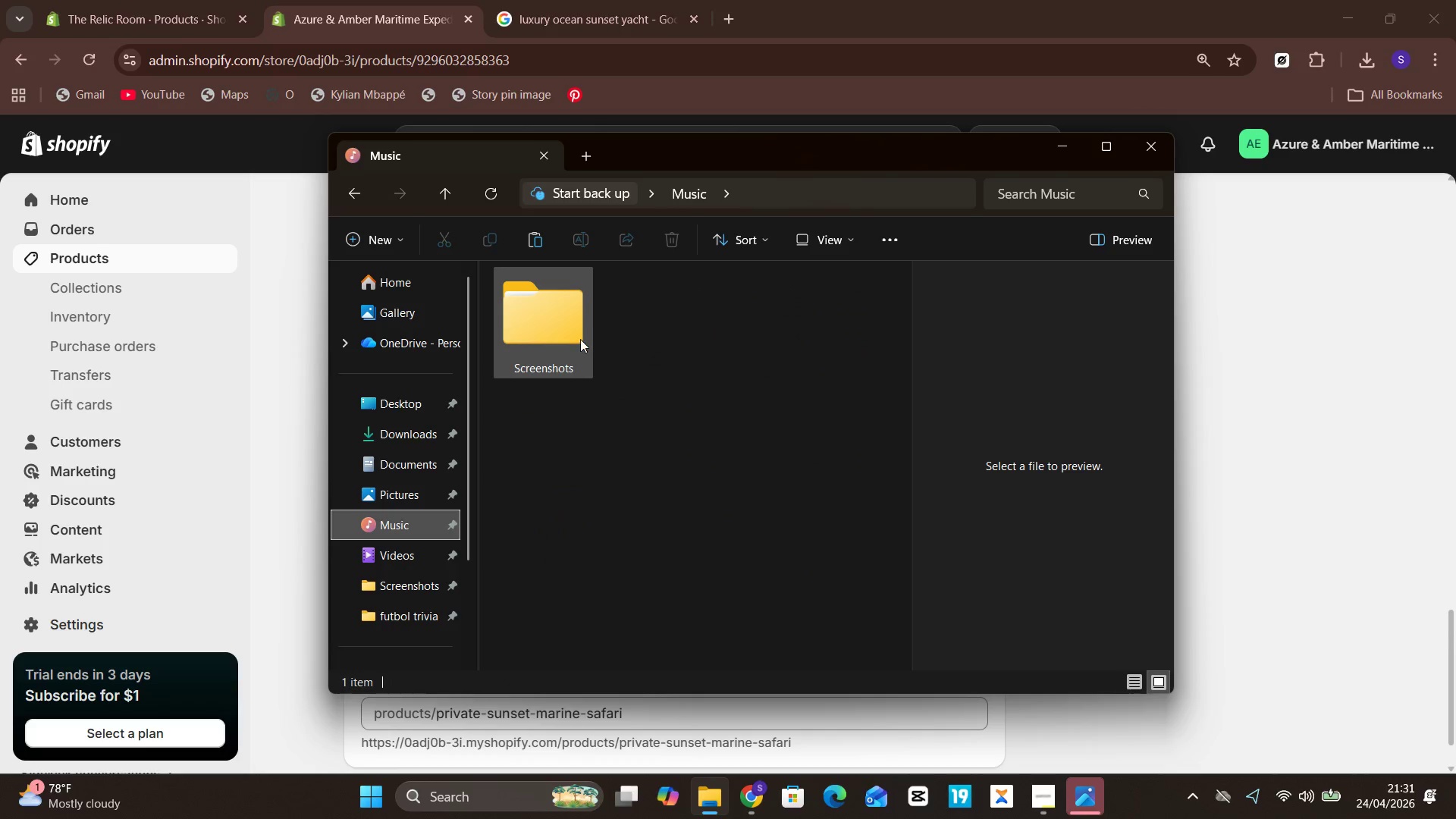 
double_click([580, 339])
 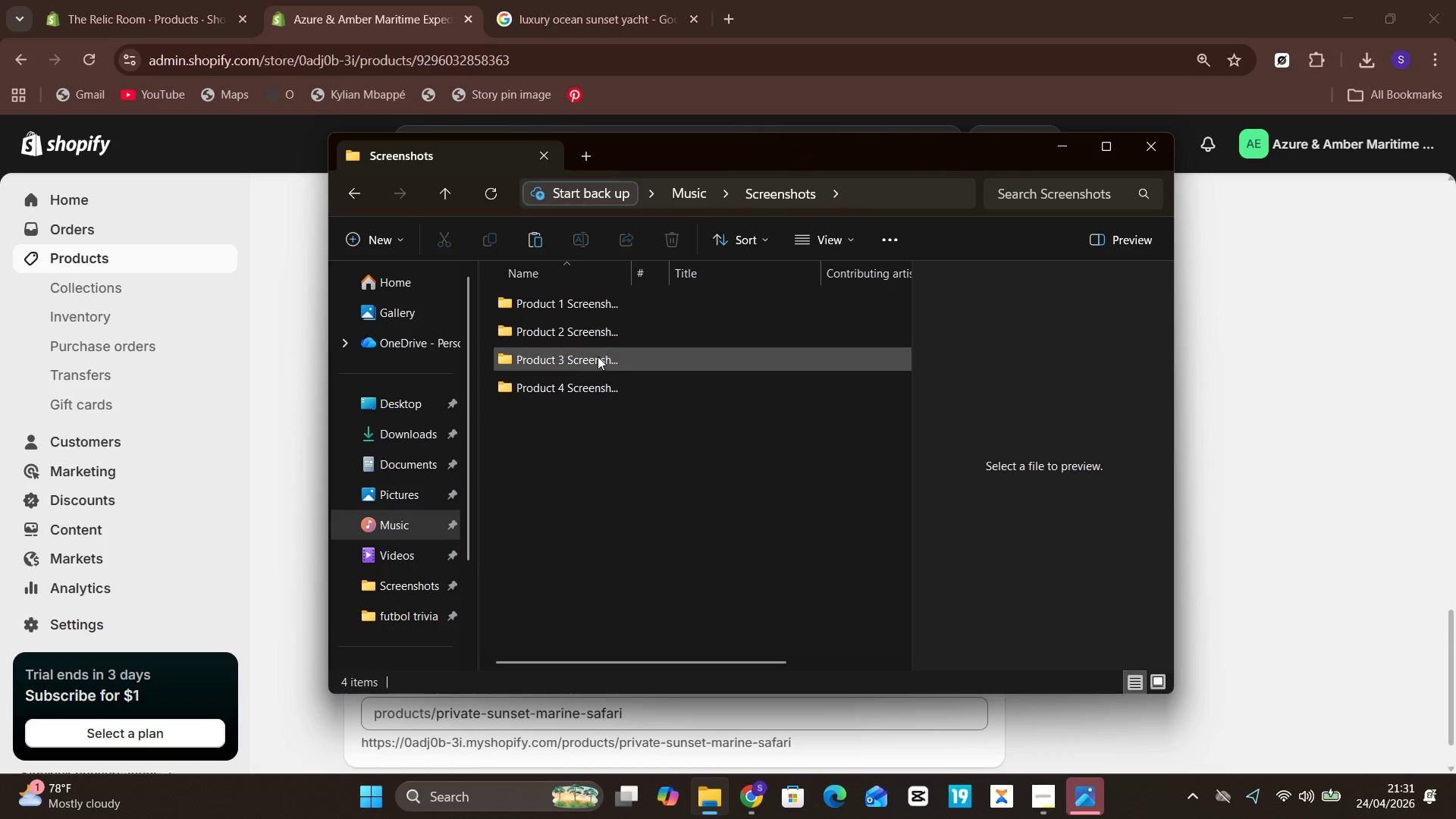 
double_click([599, 359])
 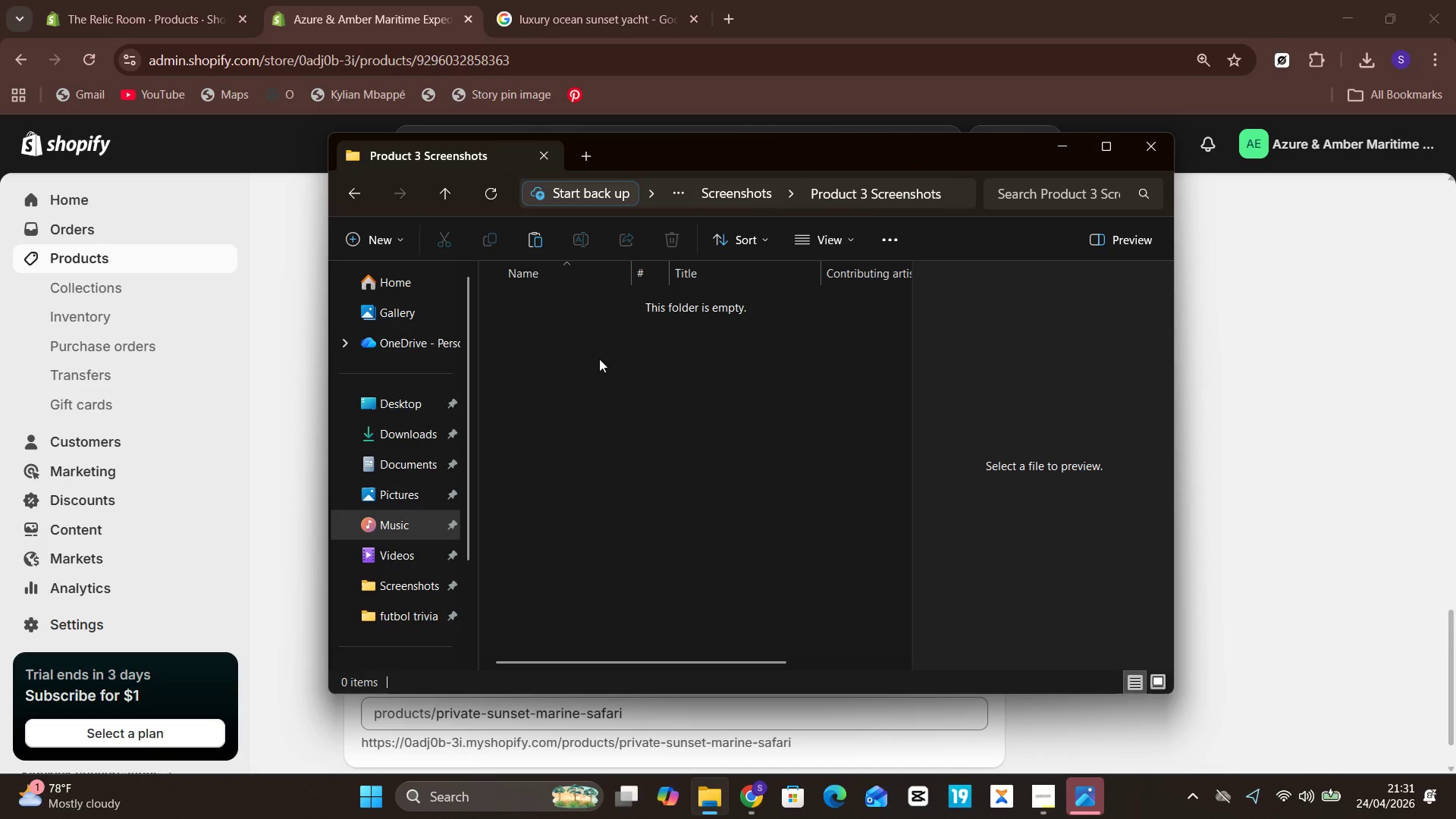 
left_click([599, 359])
 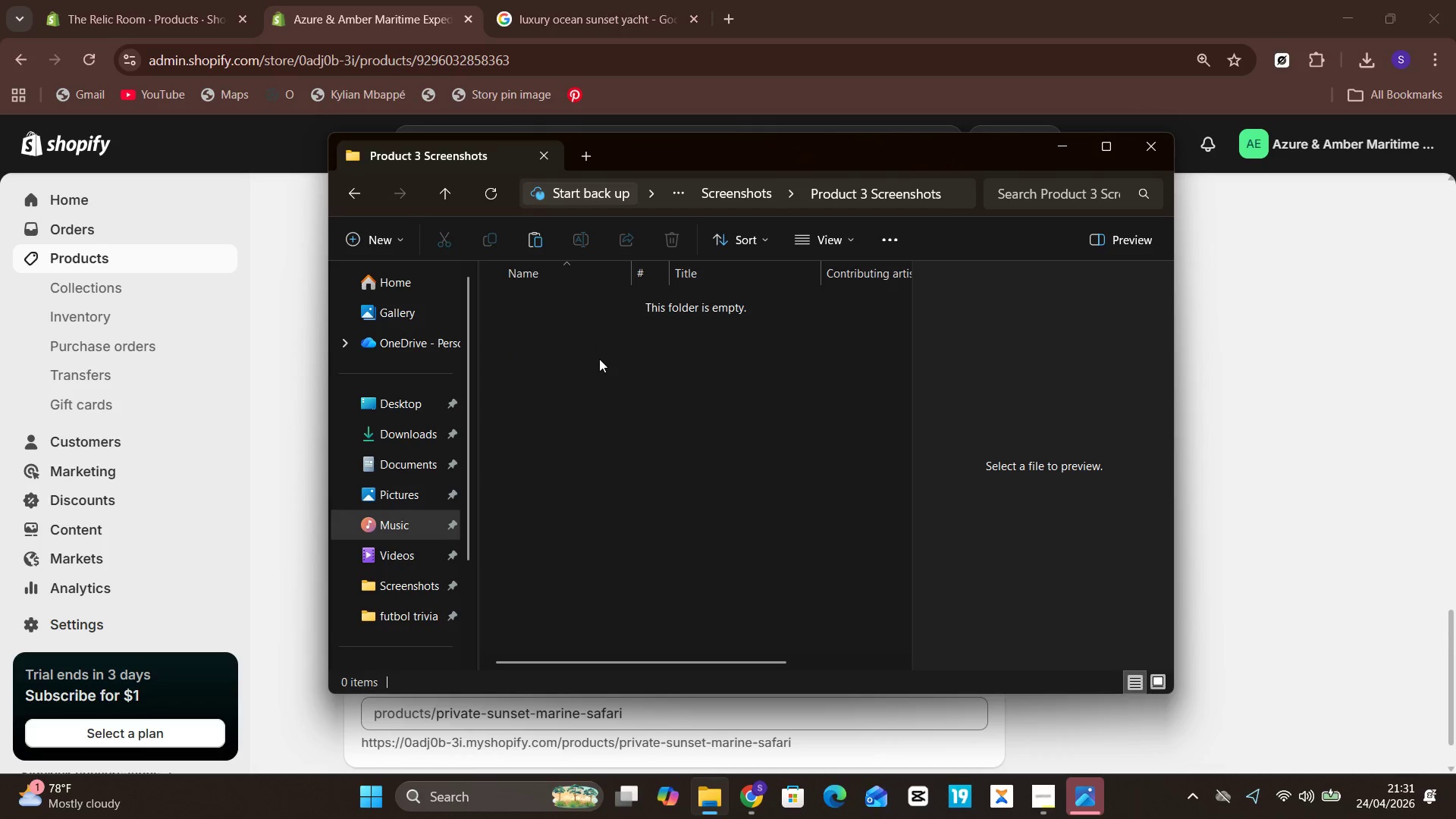 
key(Control+ControlLeft)
 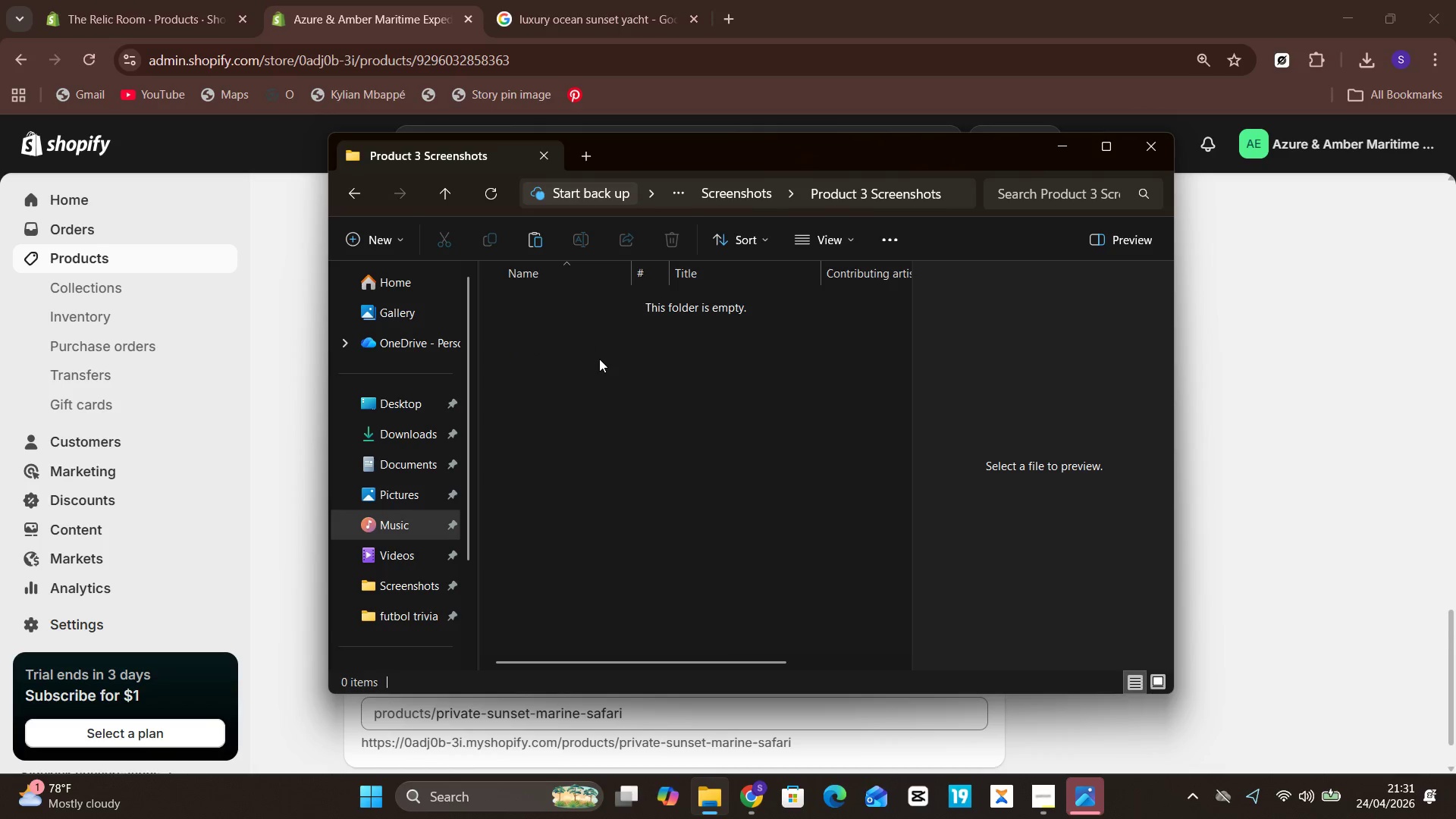 
key(Control+V)
 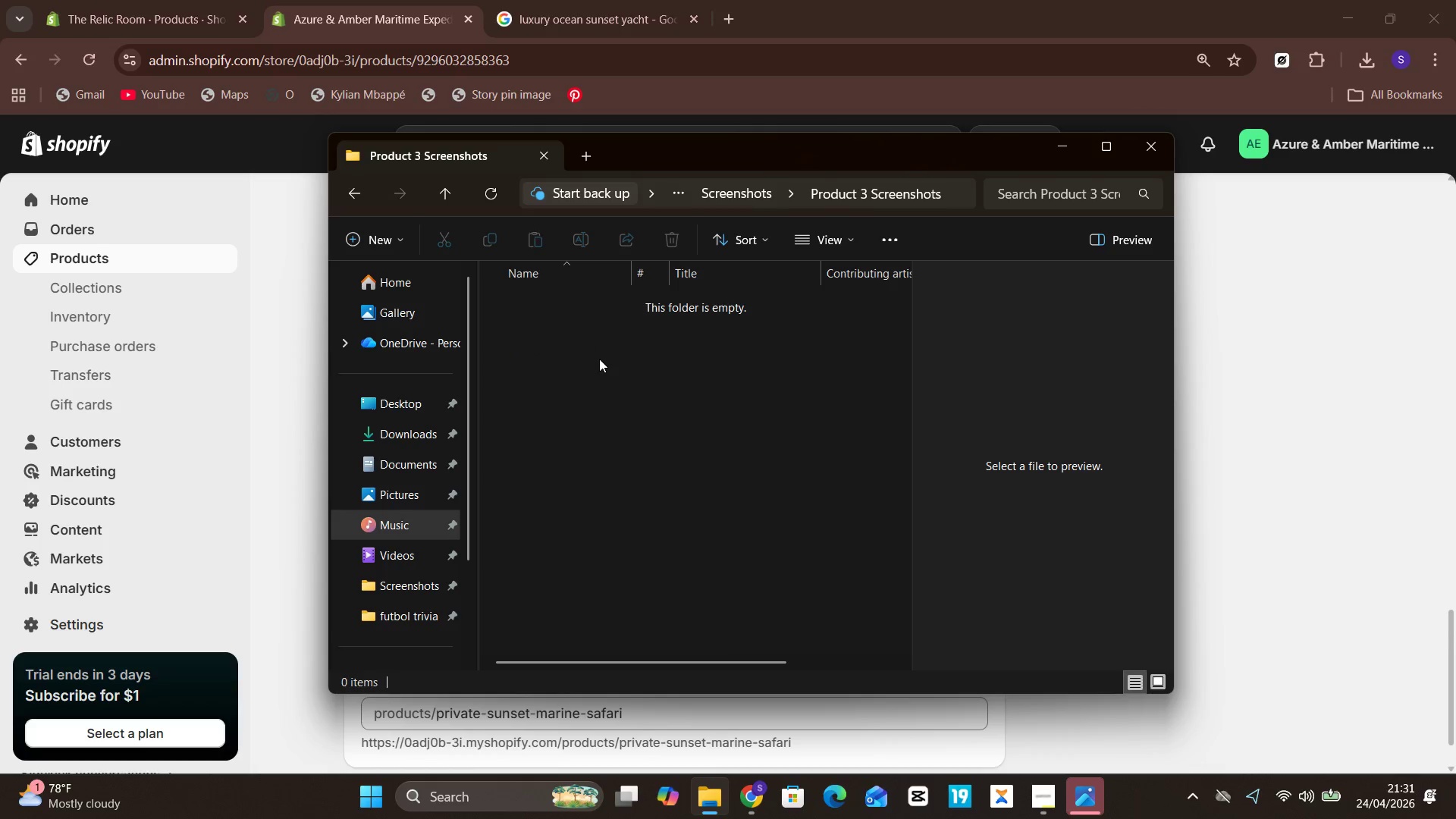 
left_click([624, 494])
 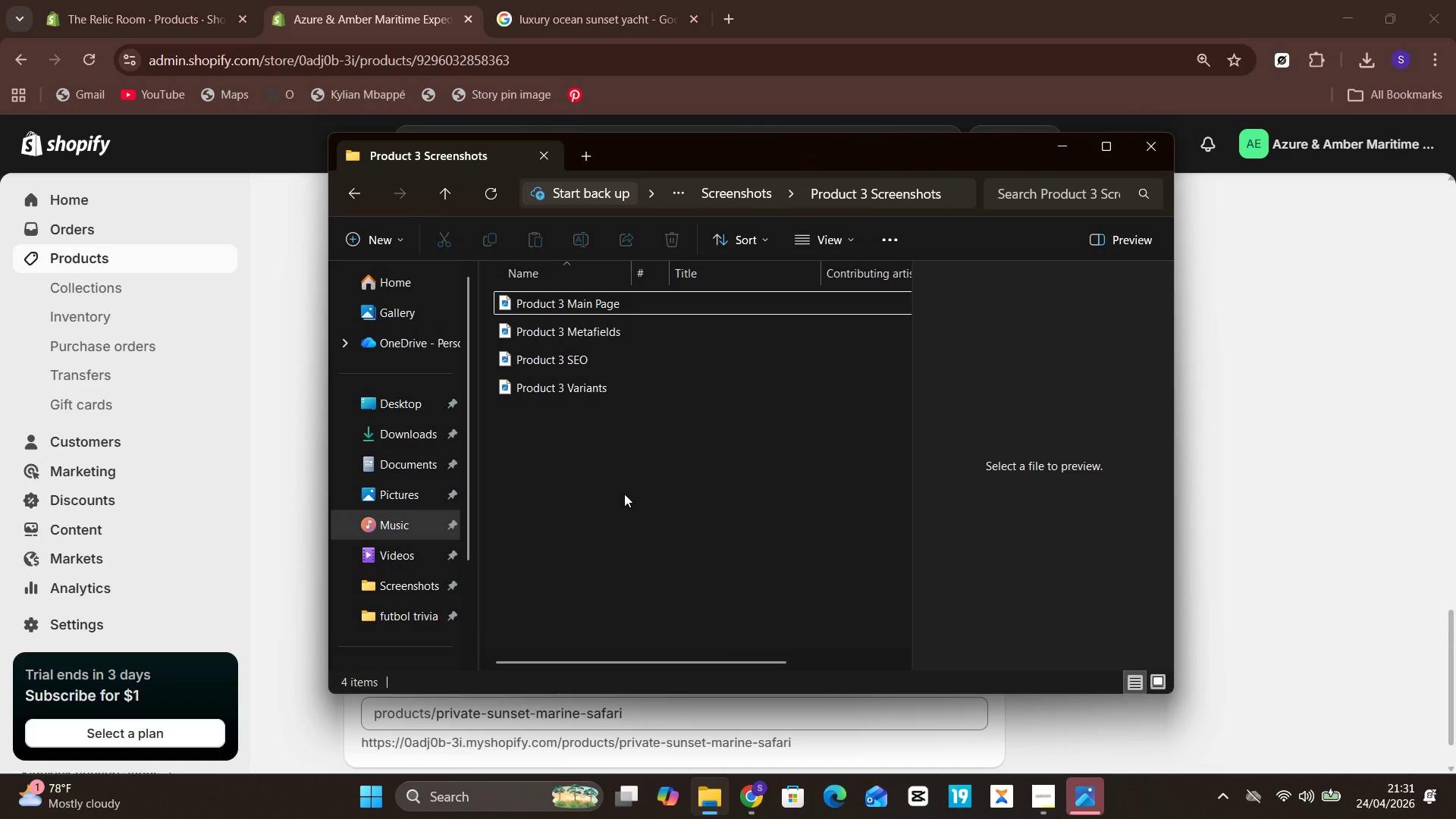 
wait(16.83)
 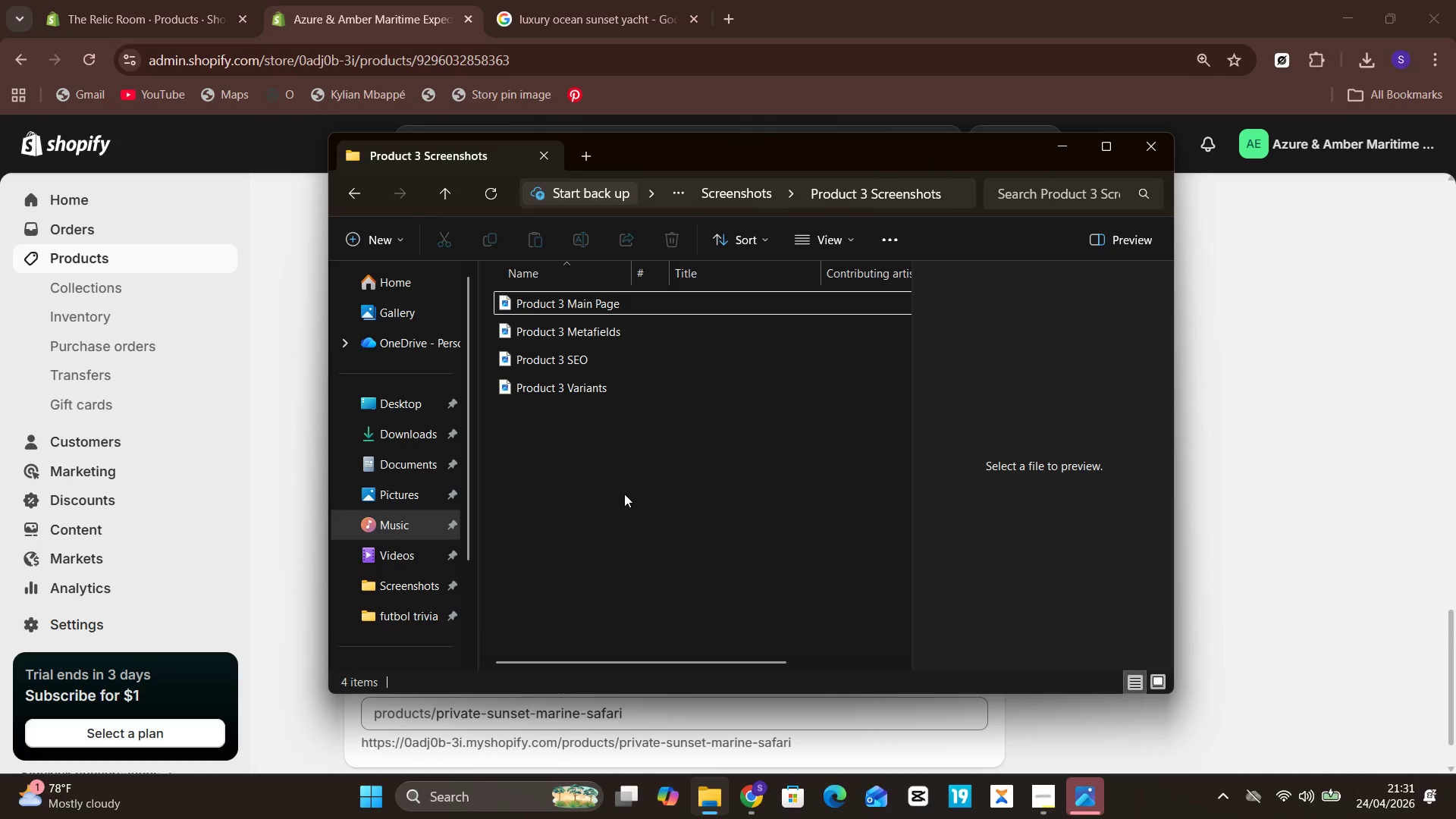 
key(Backspace)
 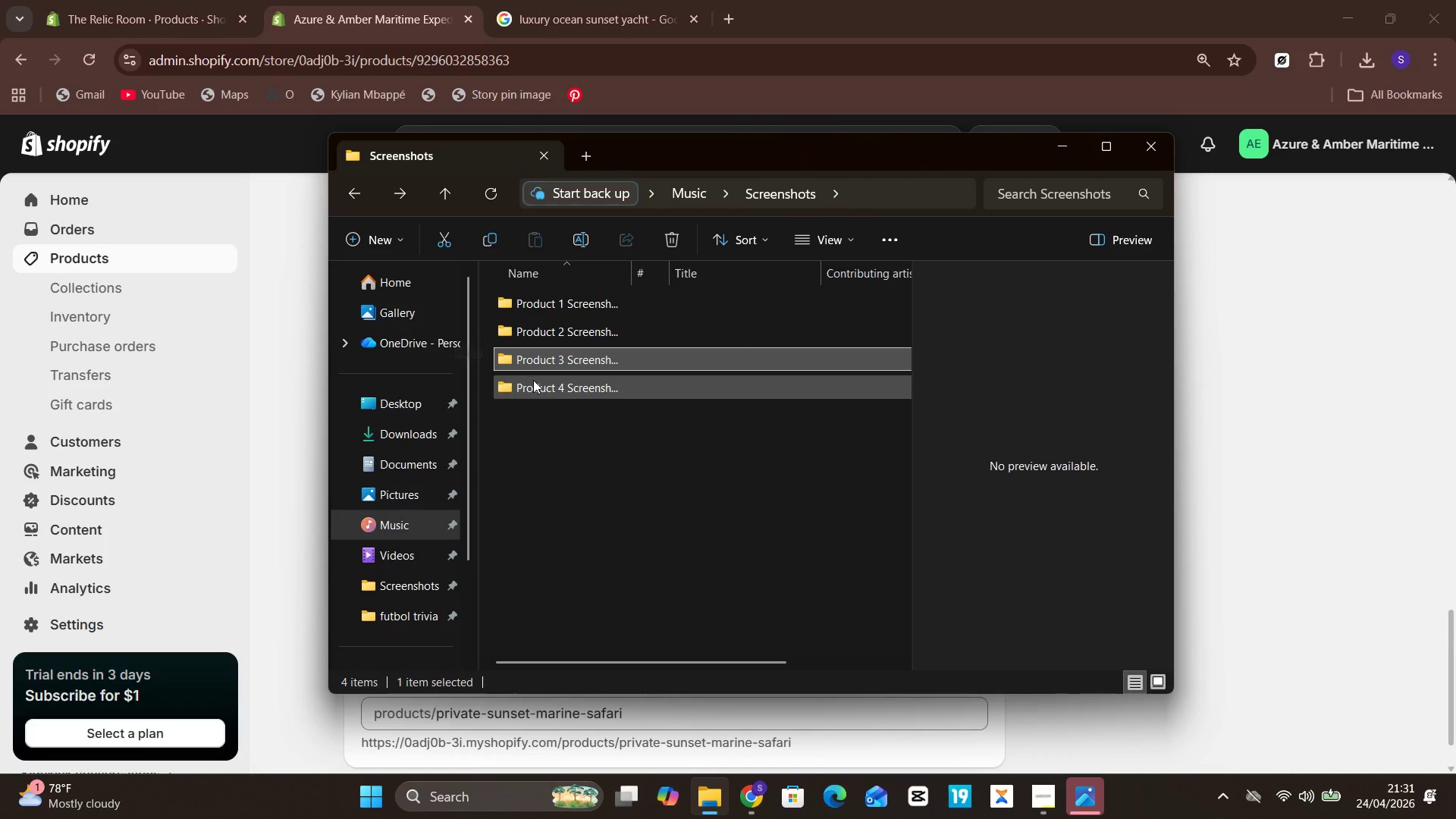 
left_click([542, 381])
 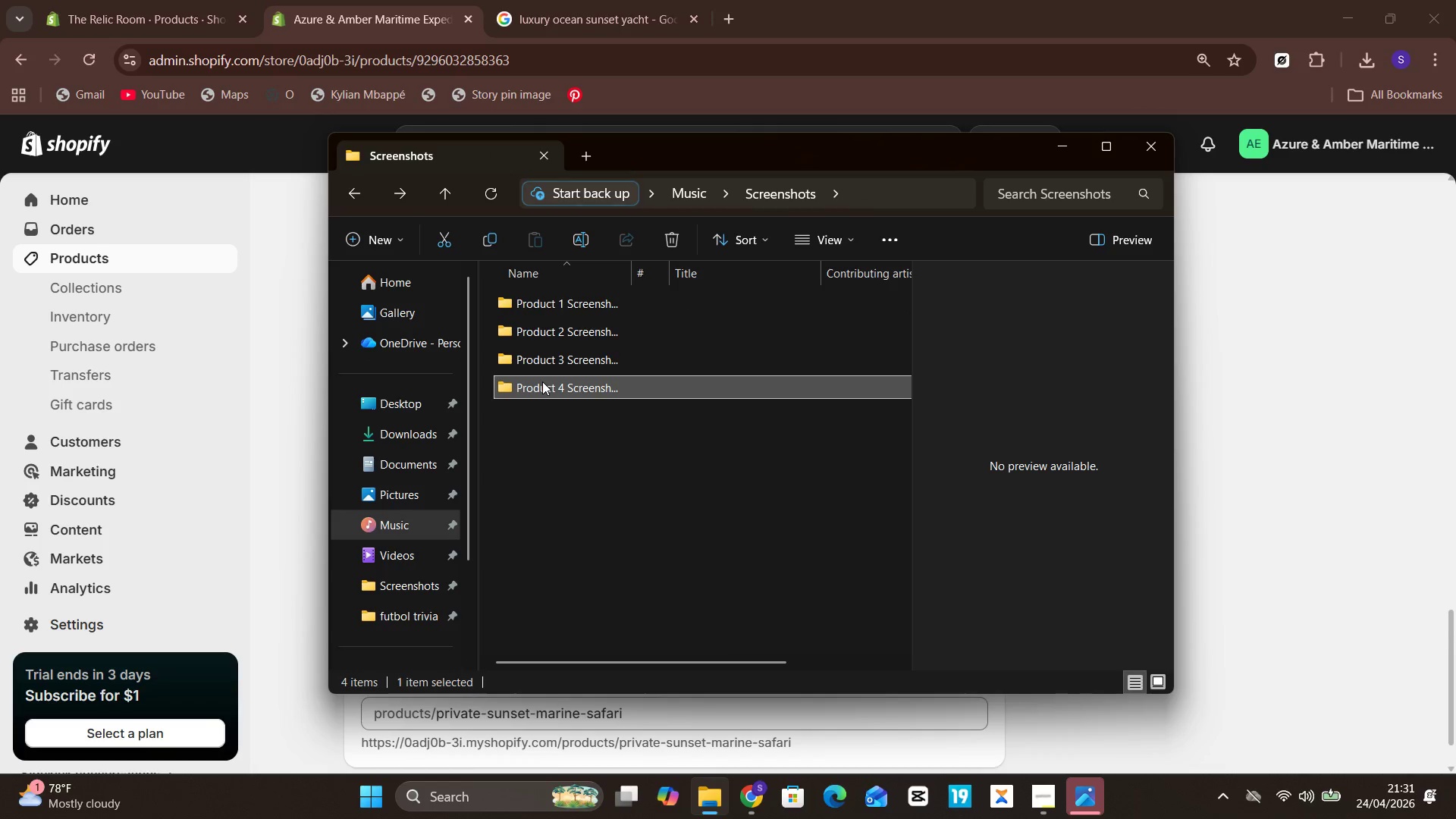 
left_click([1264, 521])
 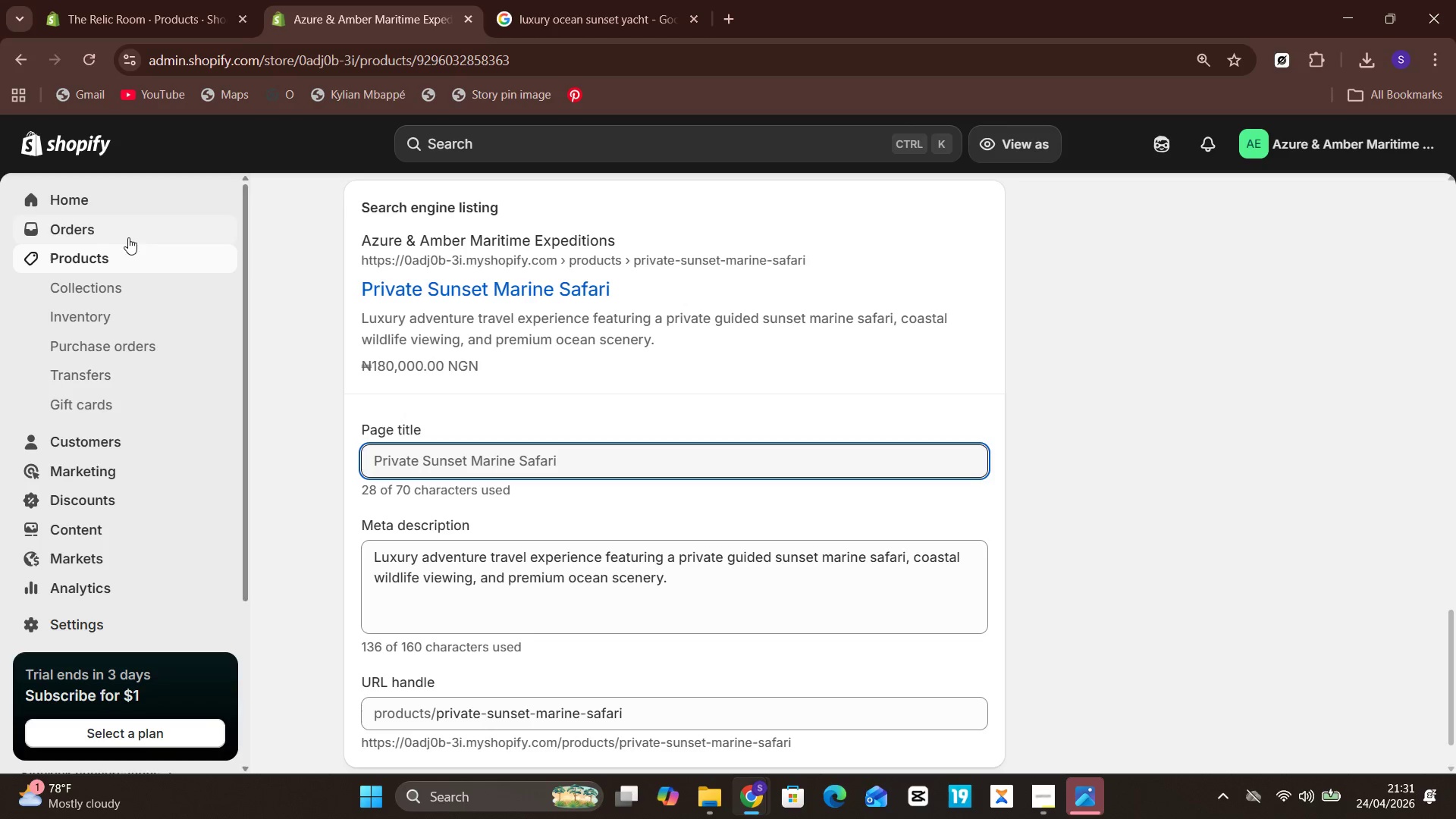 
left_click([135, 251])
 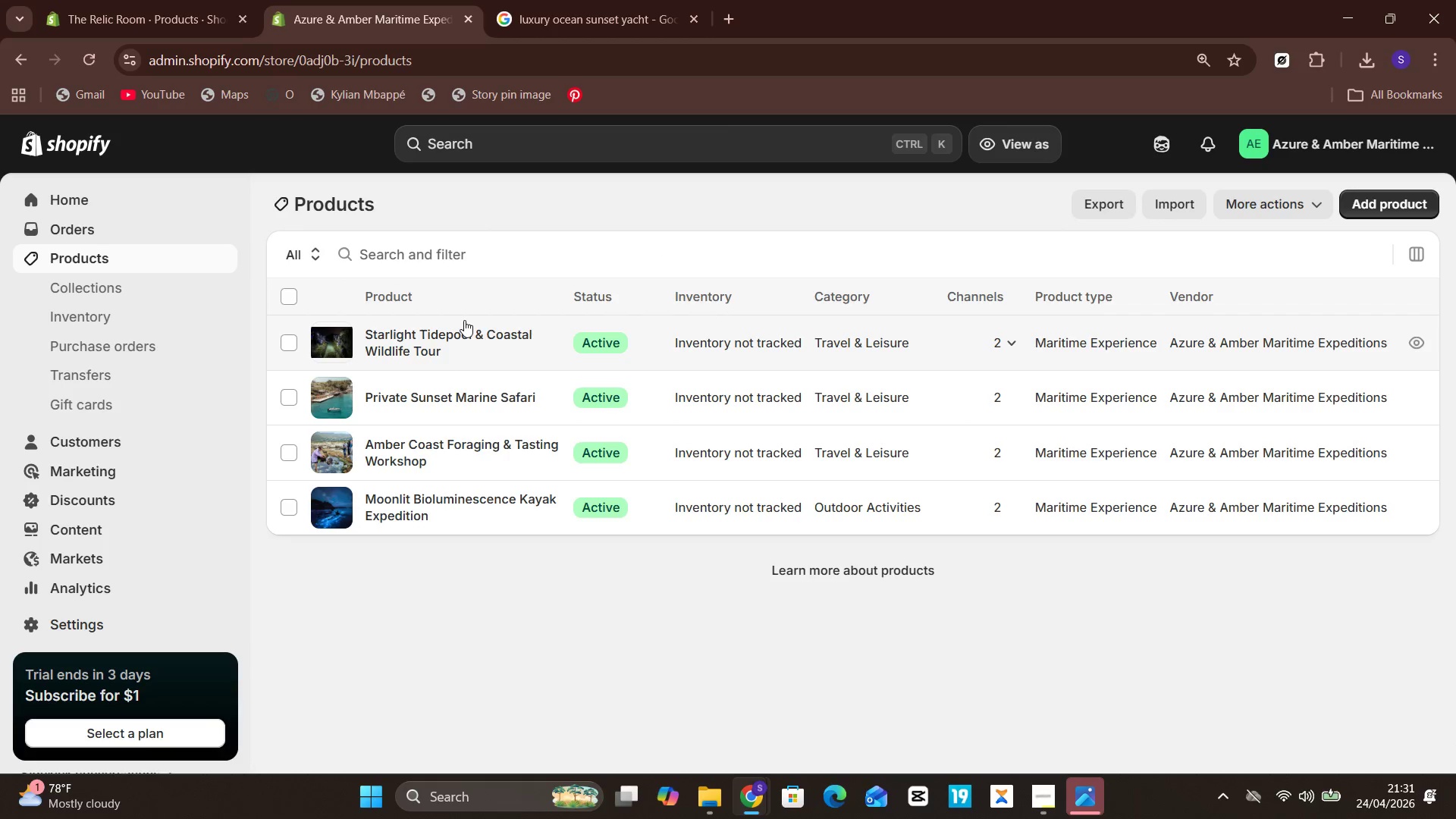 
left_click([524, 330])
 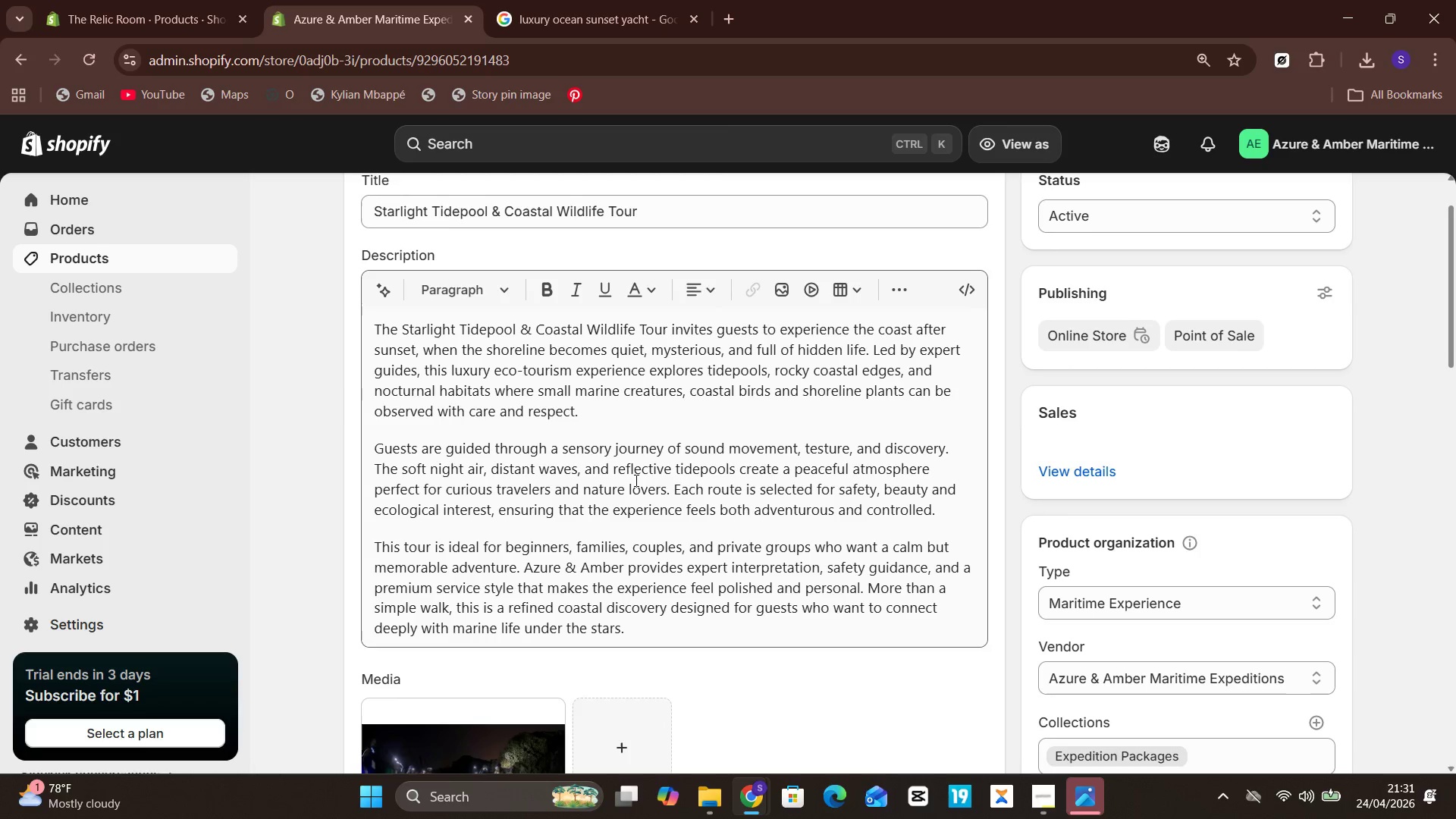 
wait(6.25)
 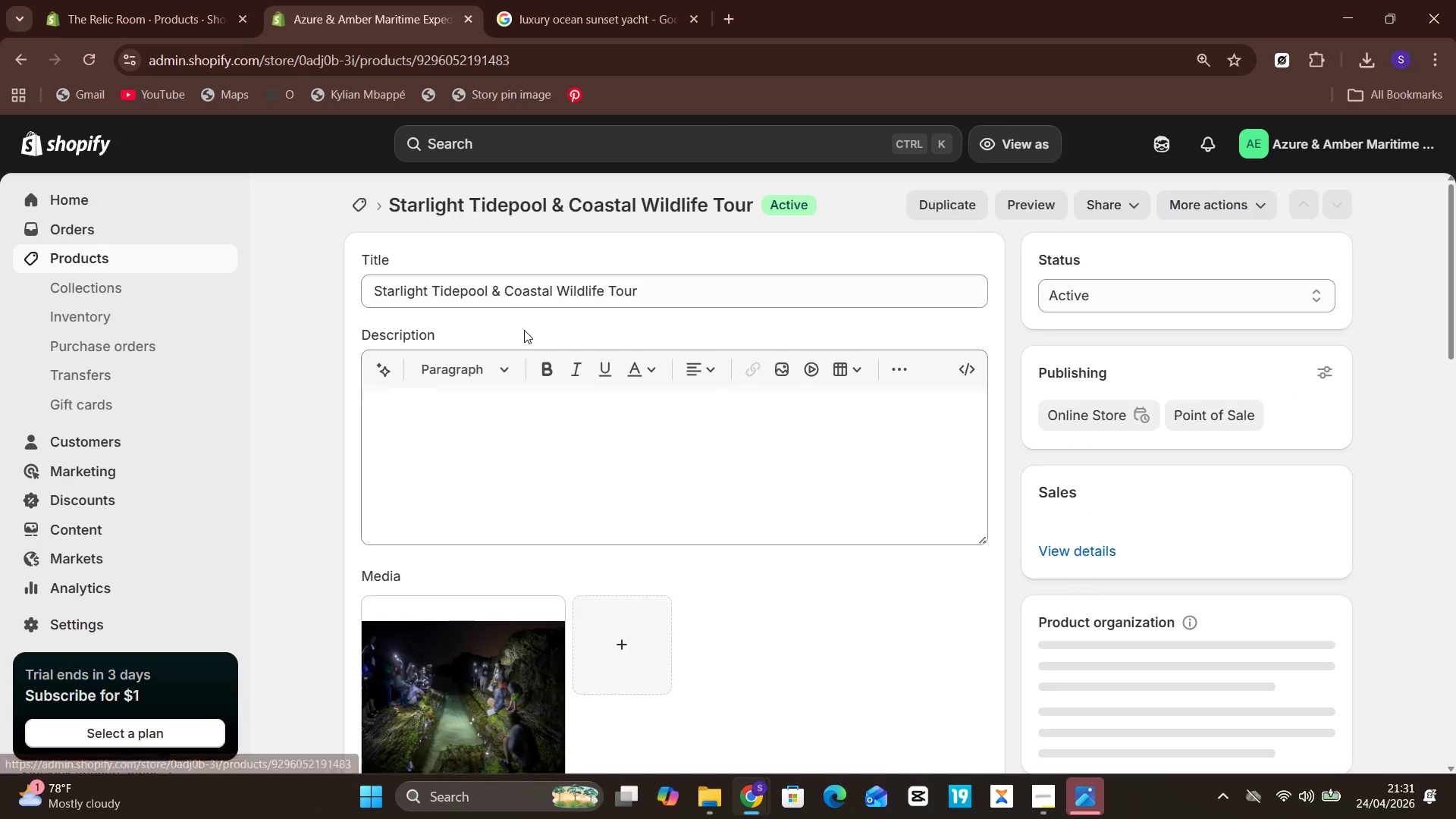 
key(Meta+PrintScreen)
 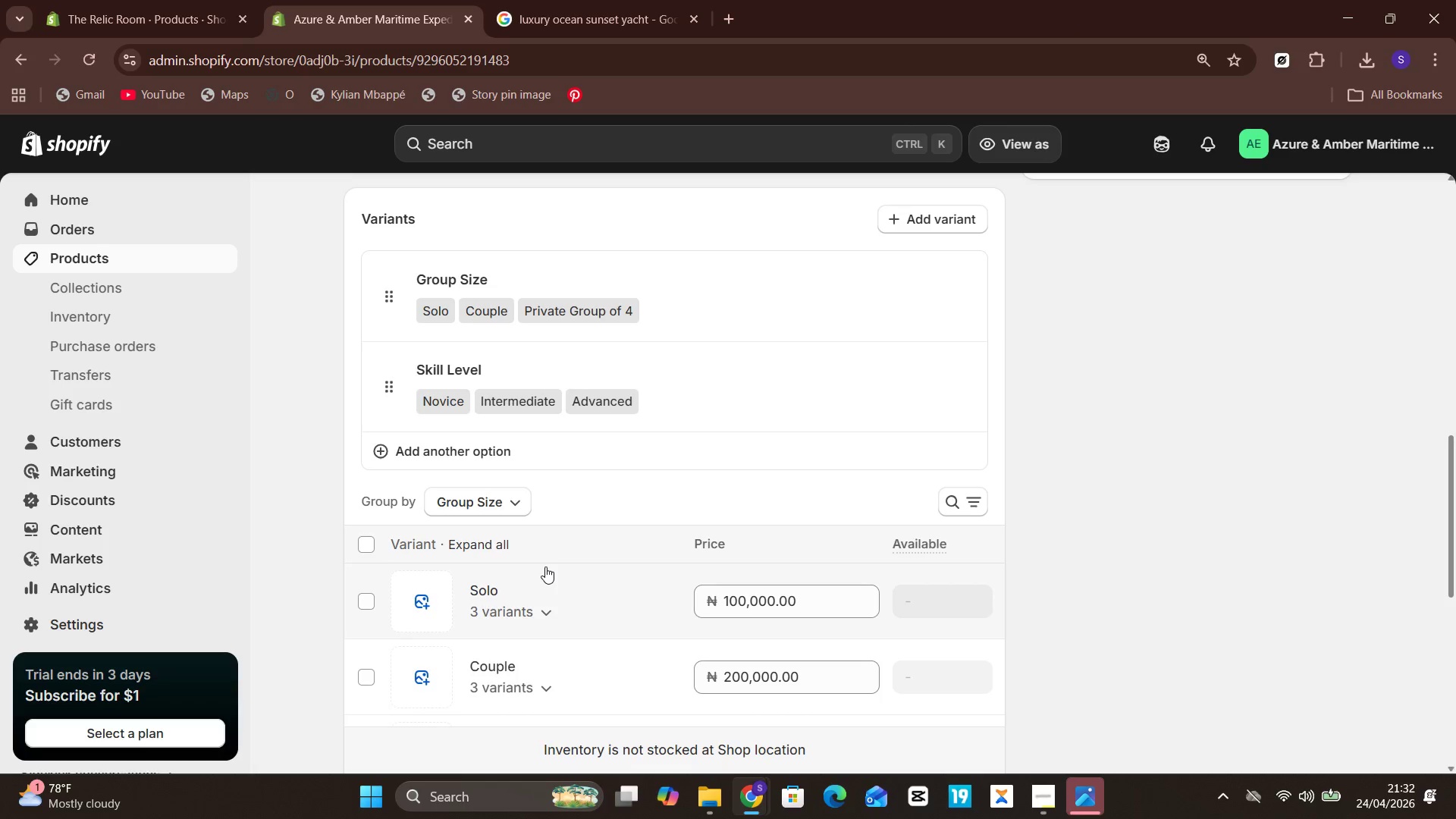 
wait(11.22)
 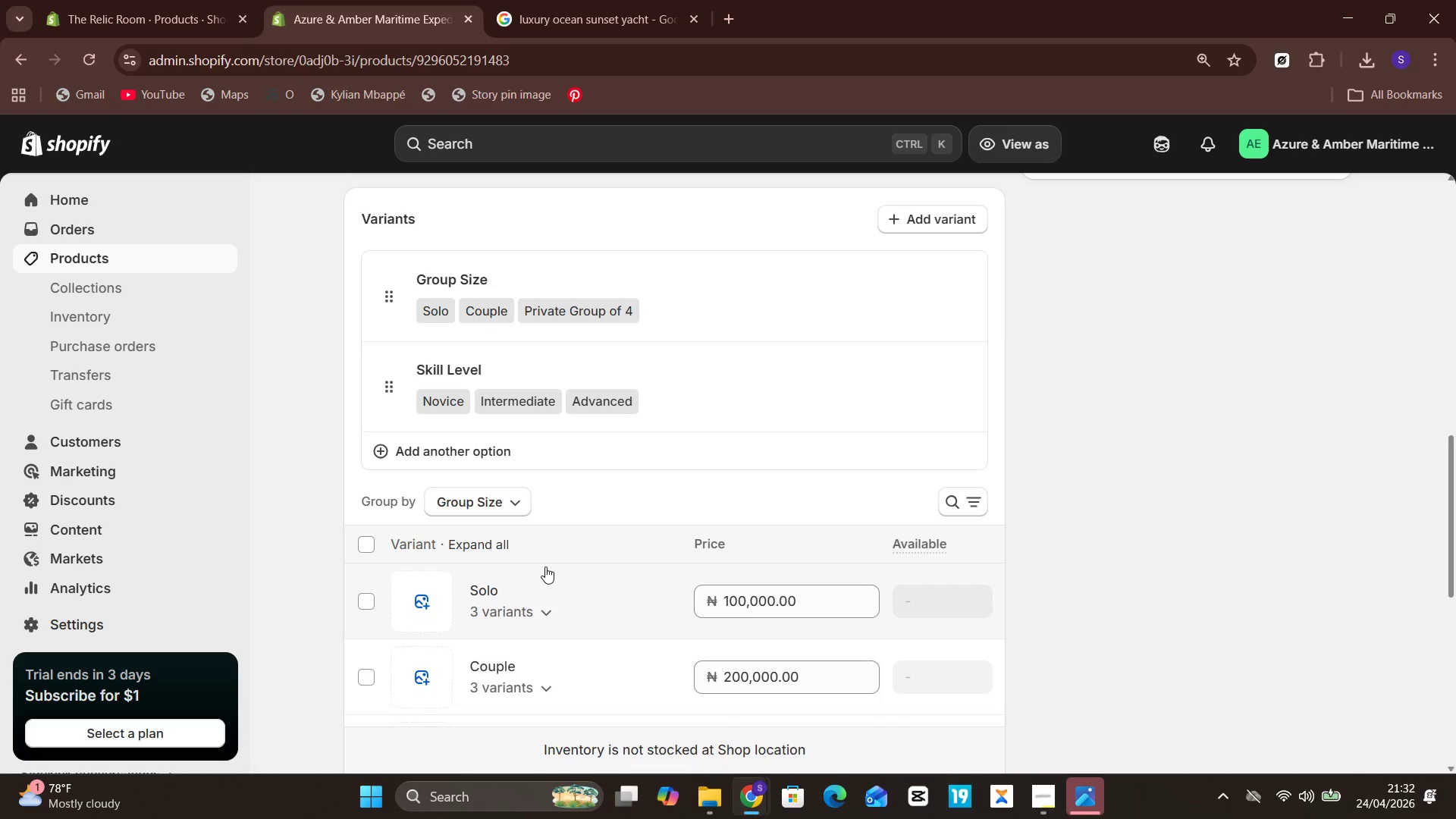 
key(Meta+PrintScreen)
 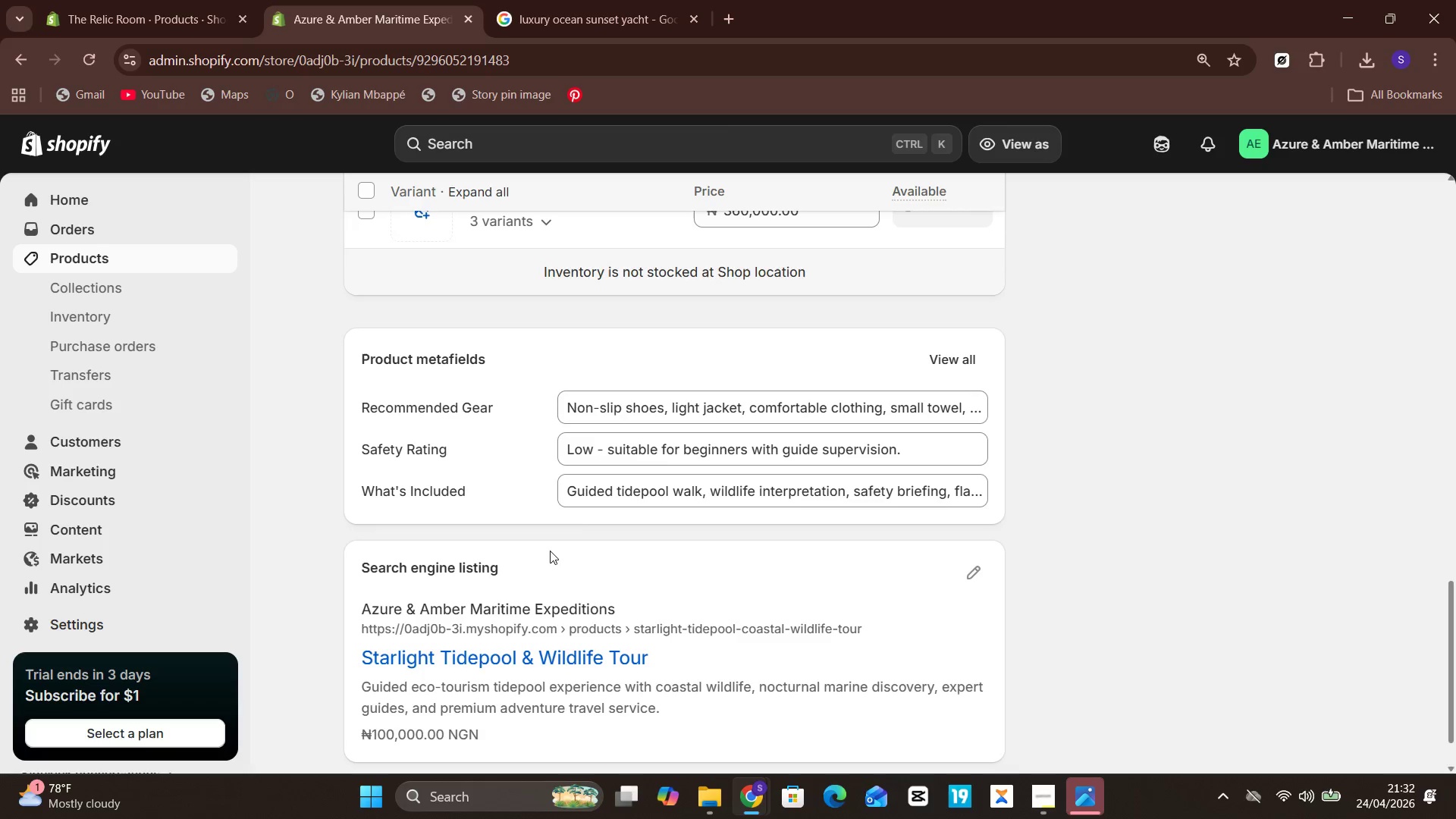 
left_click([930, 349])
 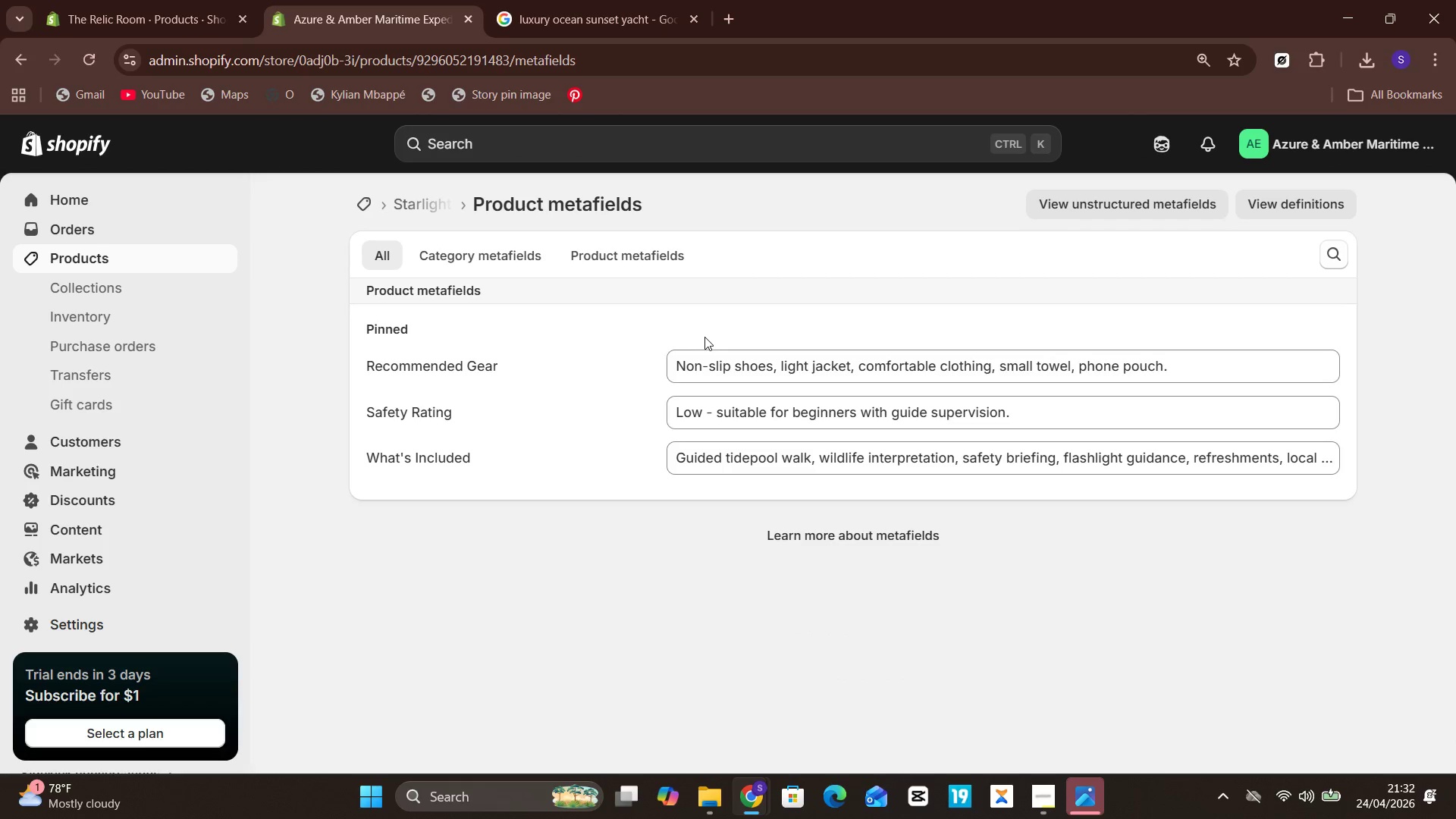 
wait(5.78)
 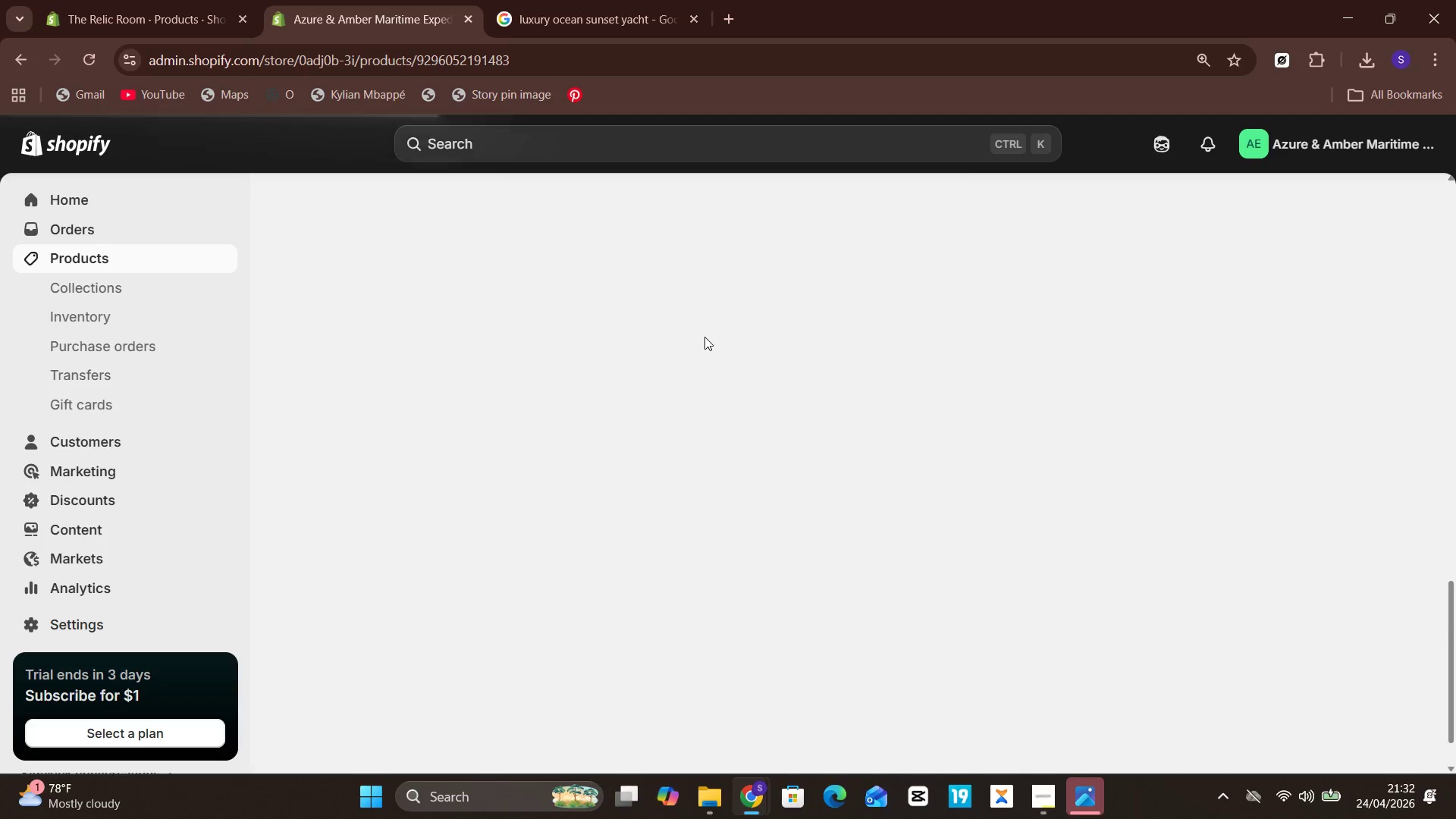 
key(Meta+PrintScreen)
 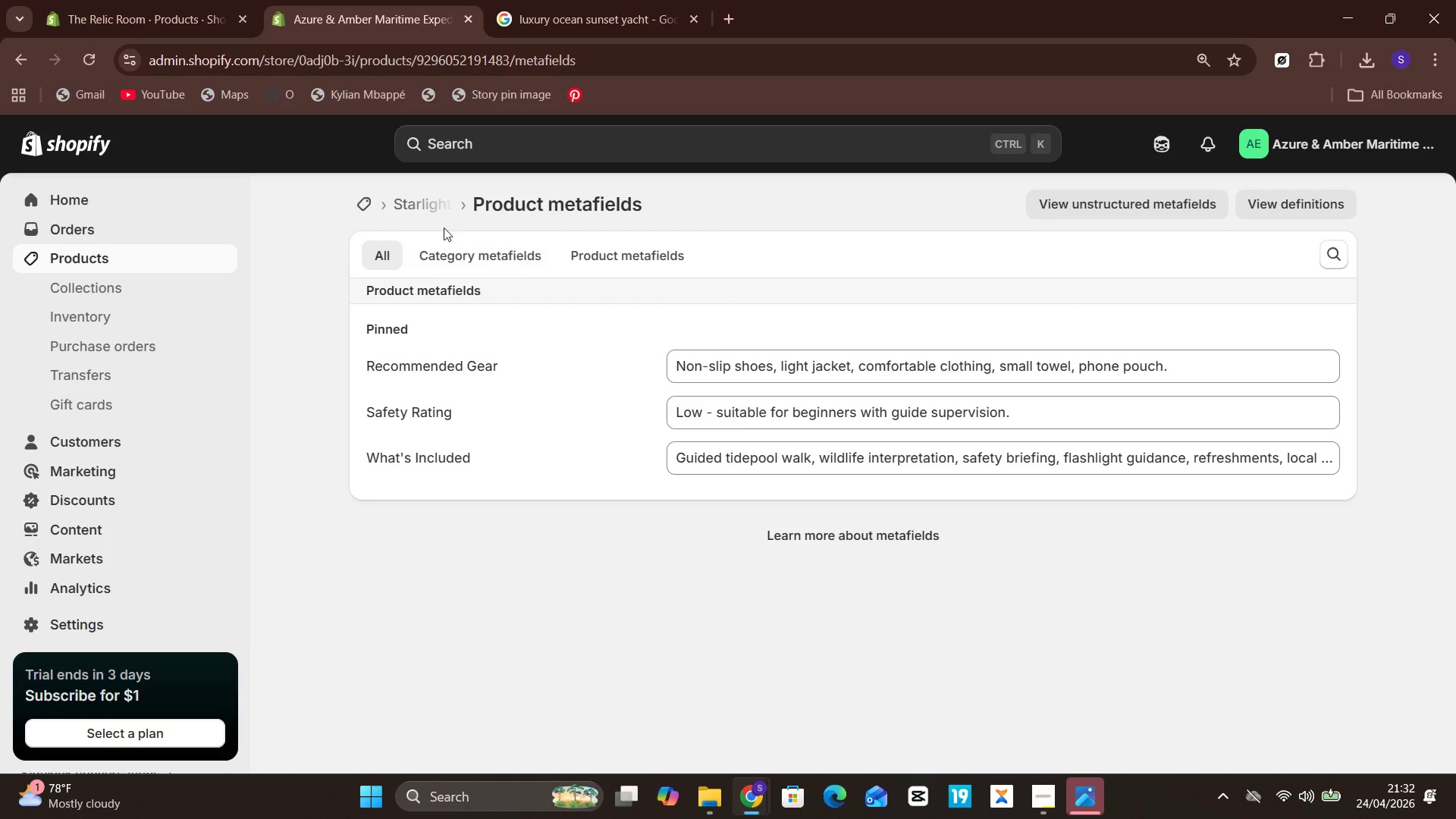 
left_click([431, 217])
 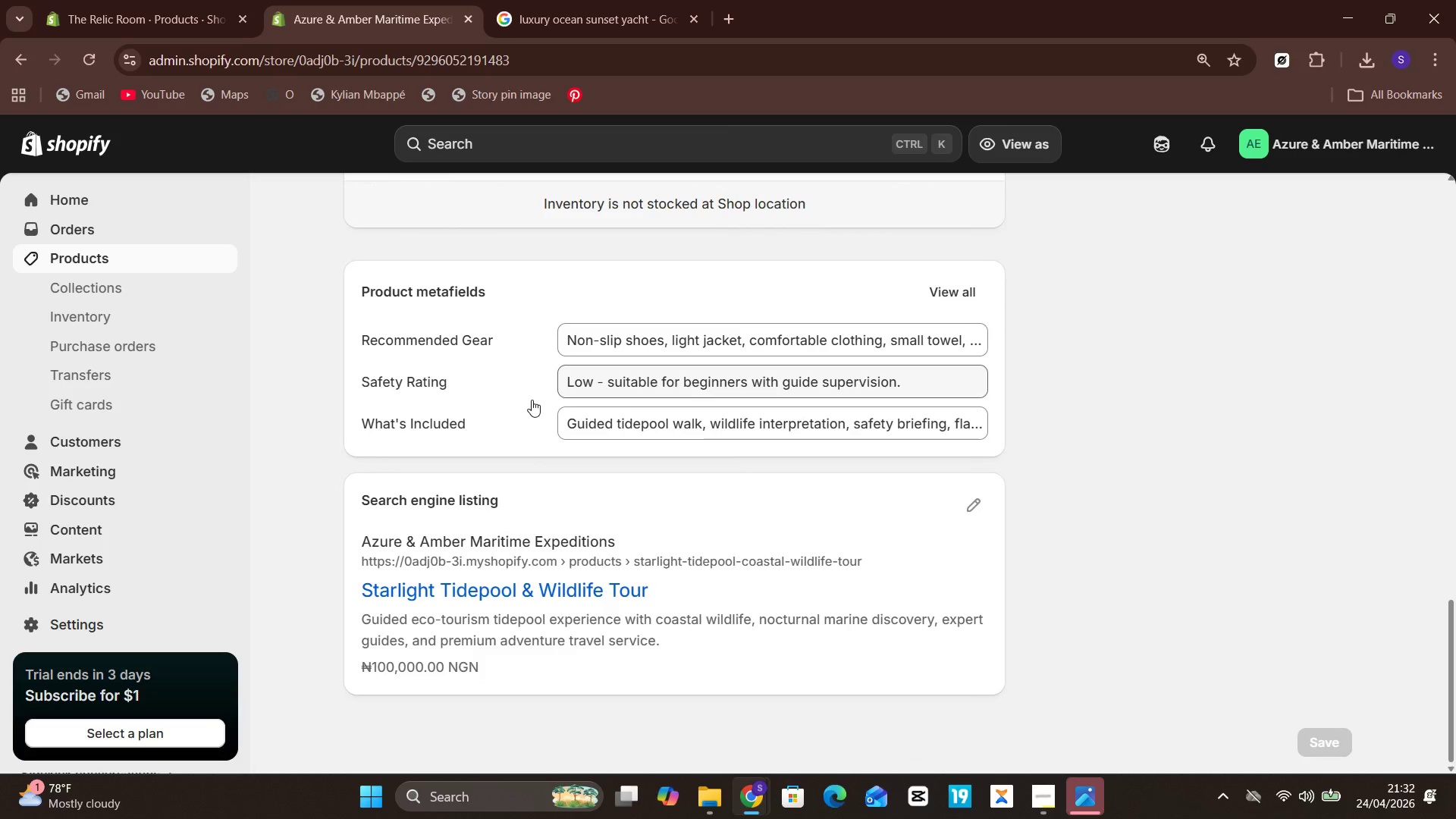 
wait(6.67)
 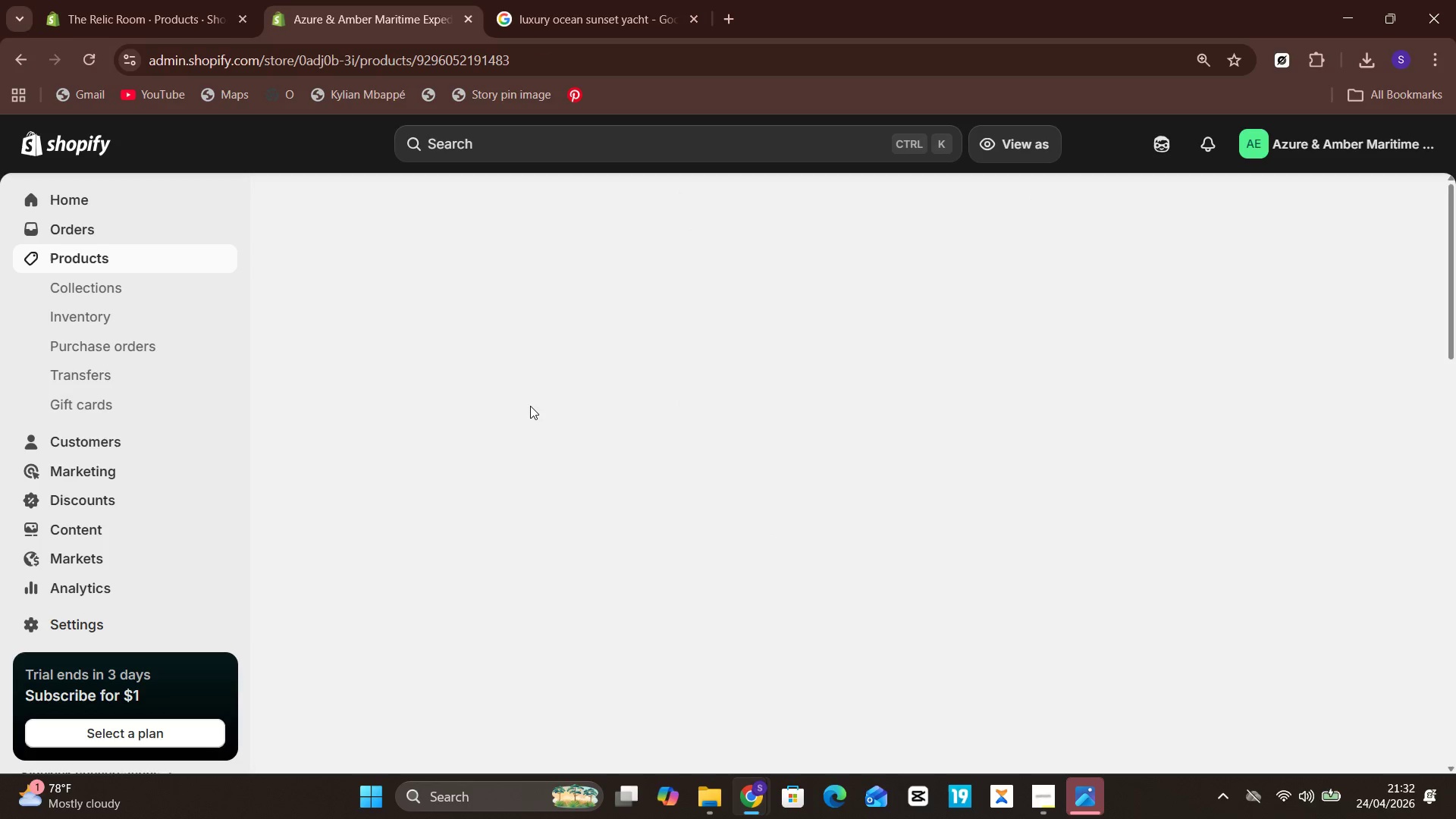 
left_click([963, 504])
 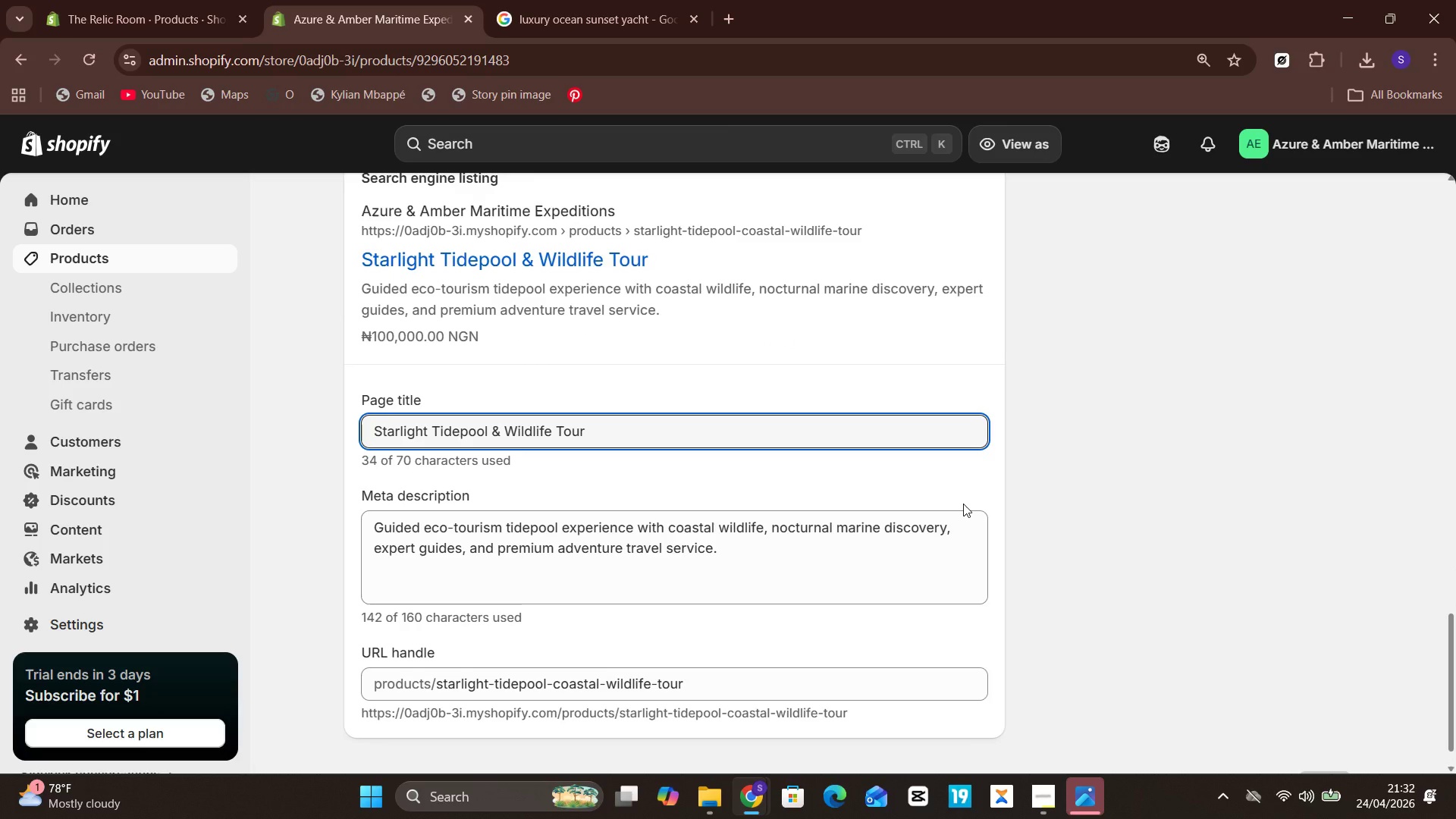 
key(Meta+PrintScreen)
 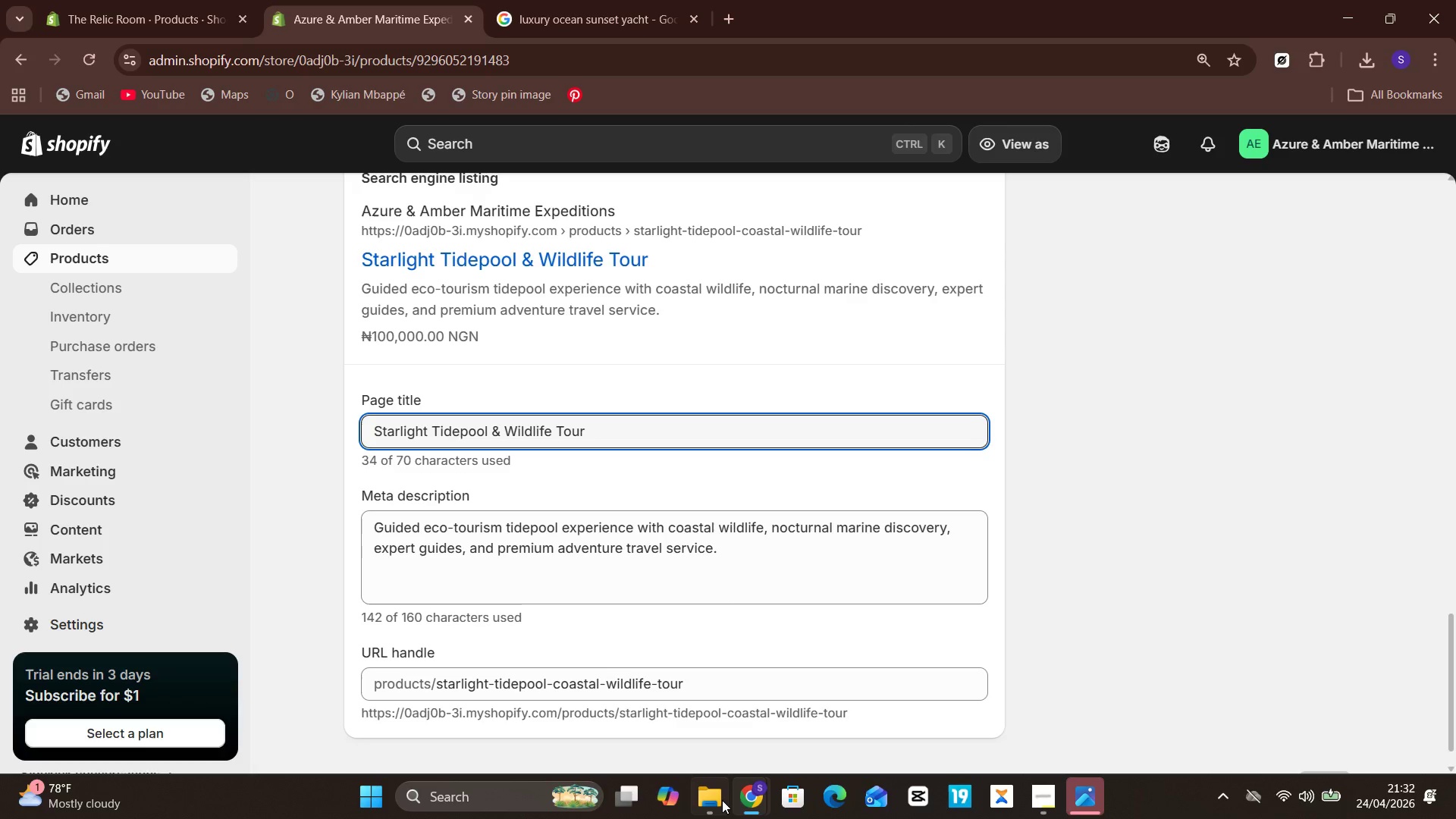 
left_click([718, 789])
 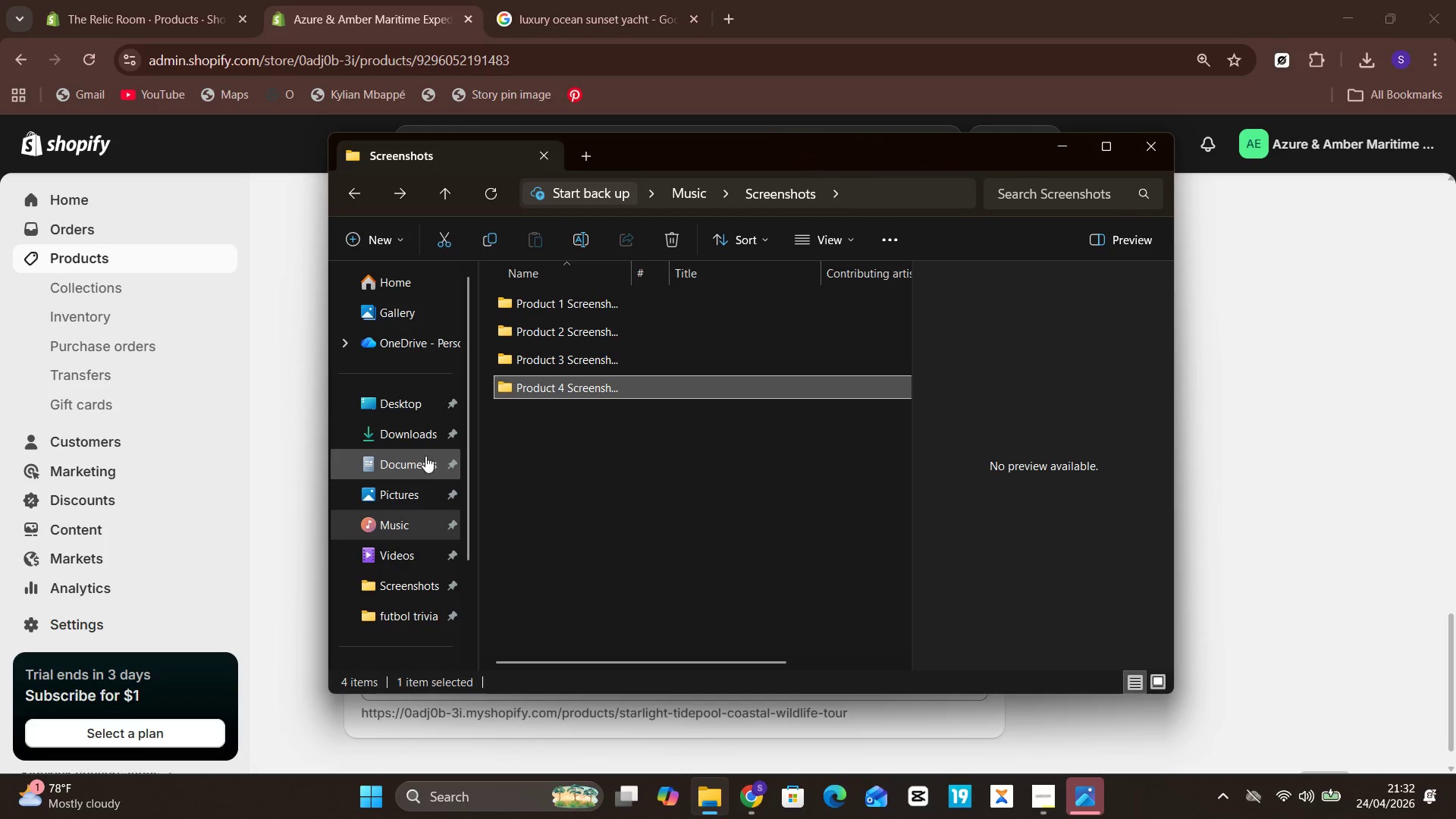 
left_click([411, 486])
 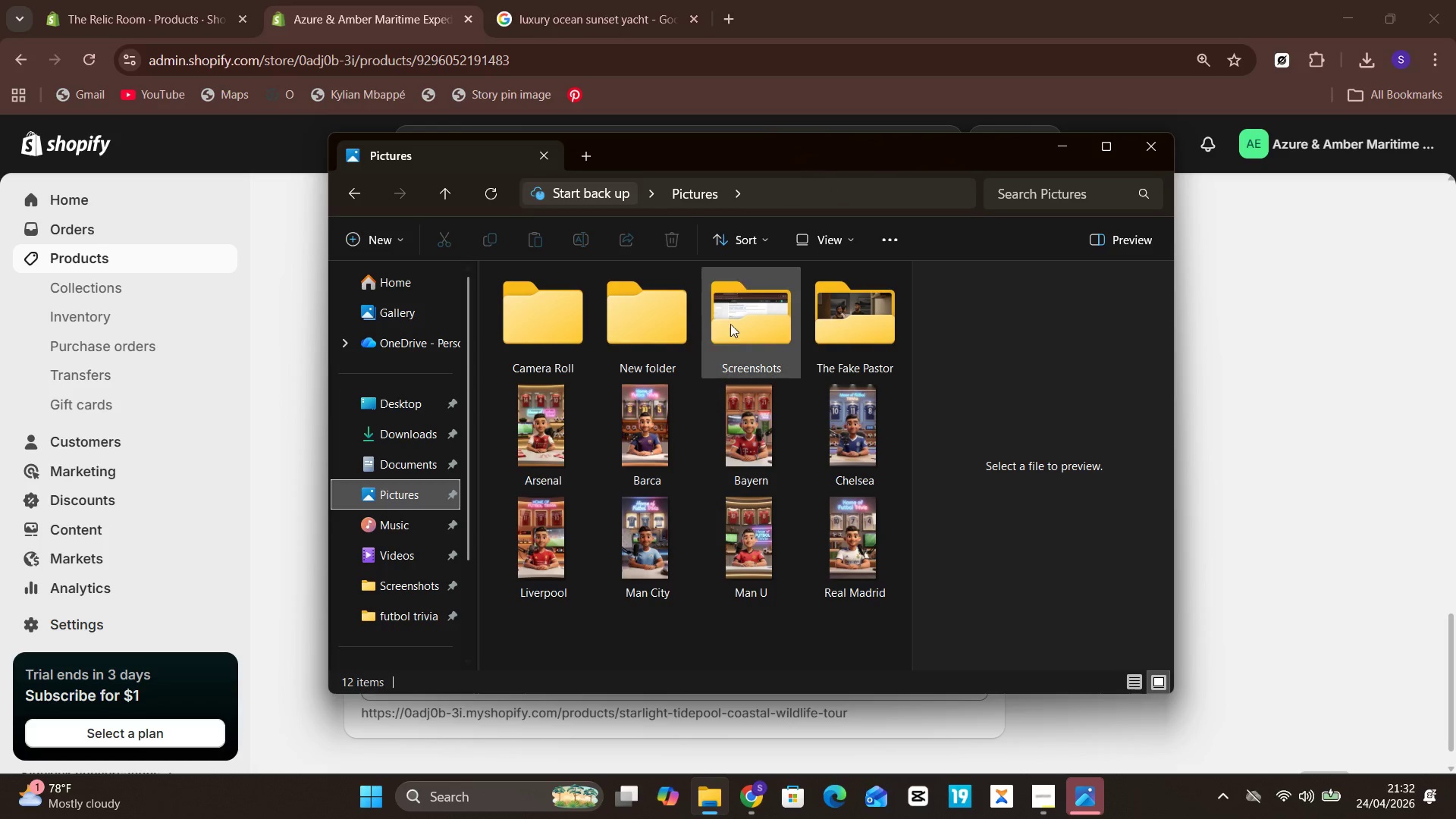 
double_click([732, 310])
 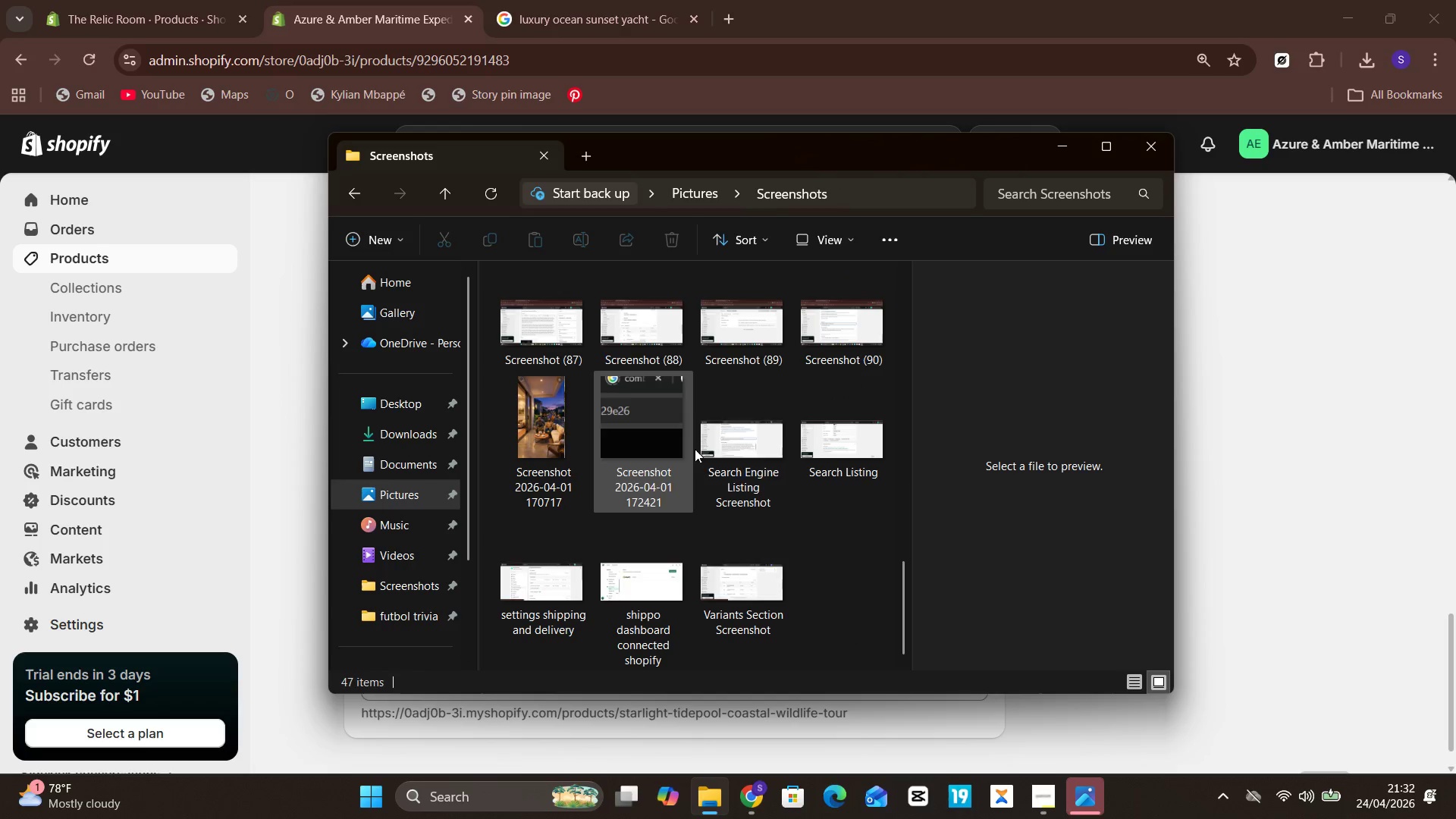 
left_click([816, 353])
 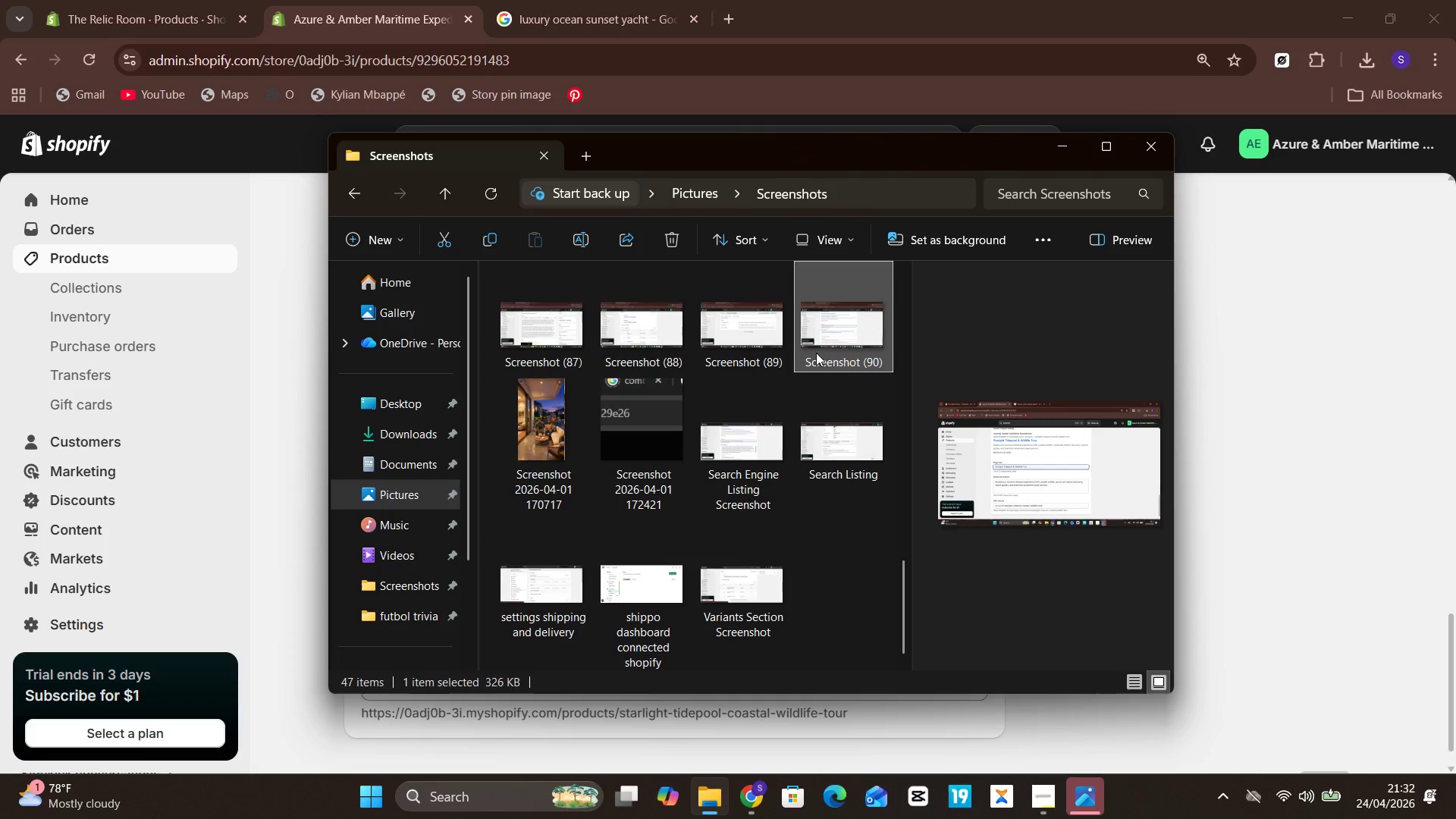 
right_click([816, 353])
 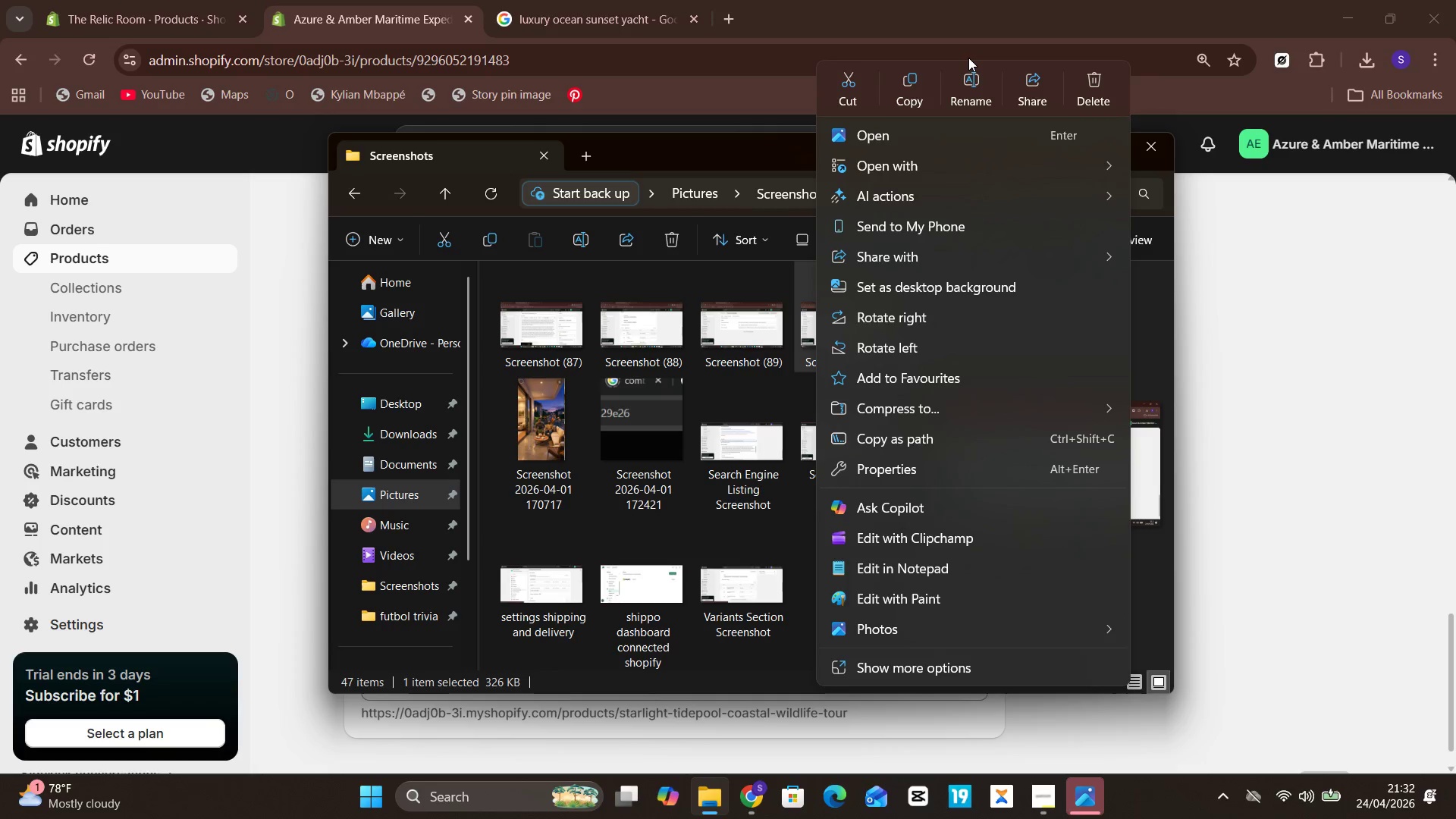 
left_click([971, 80])
 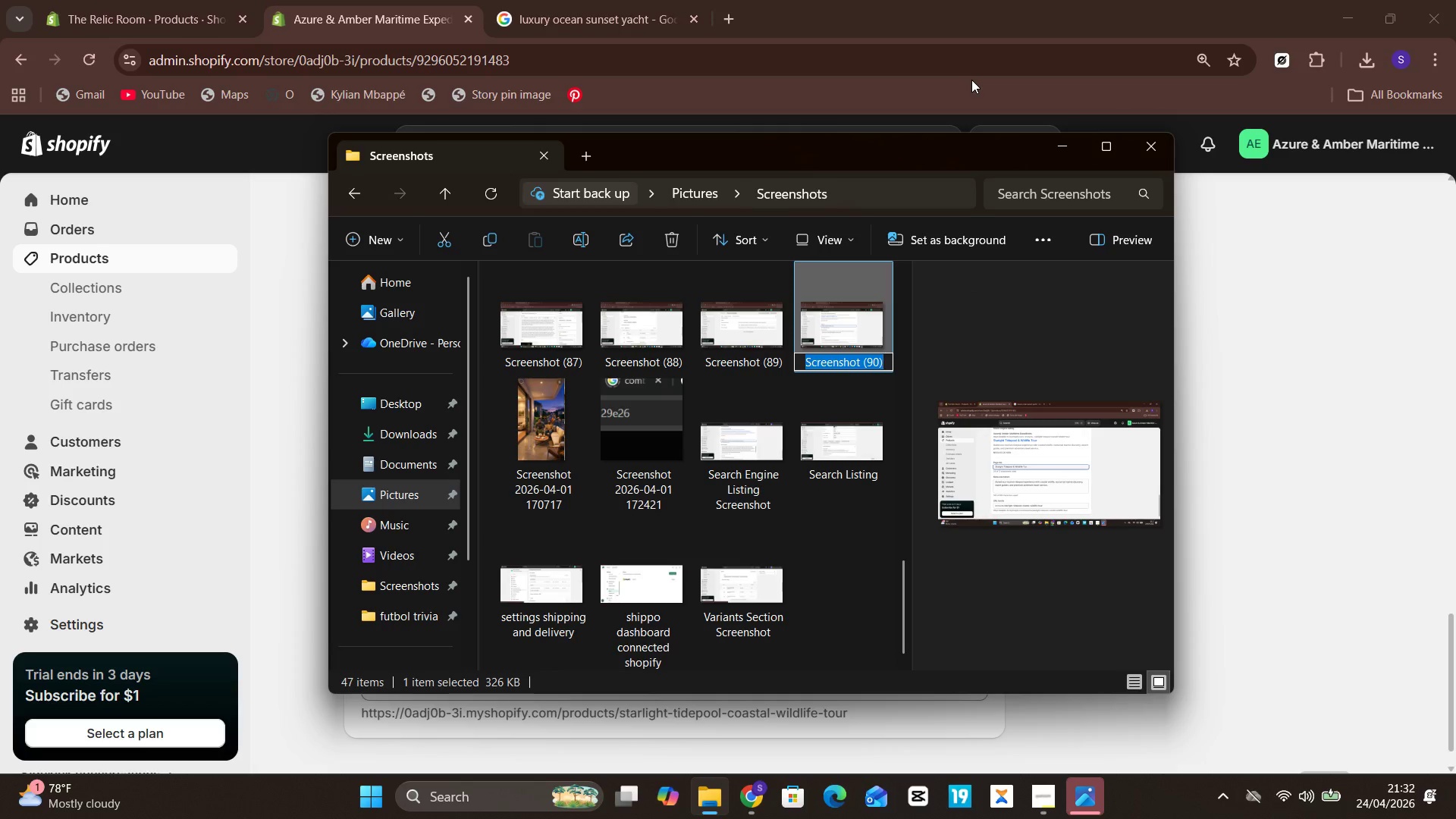 
type(Product 4 )
 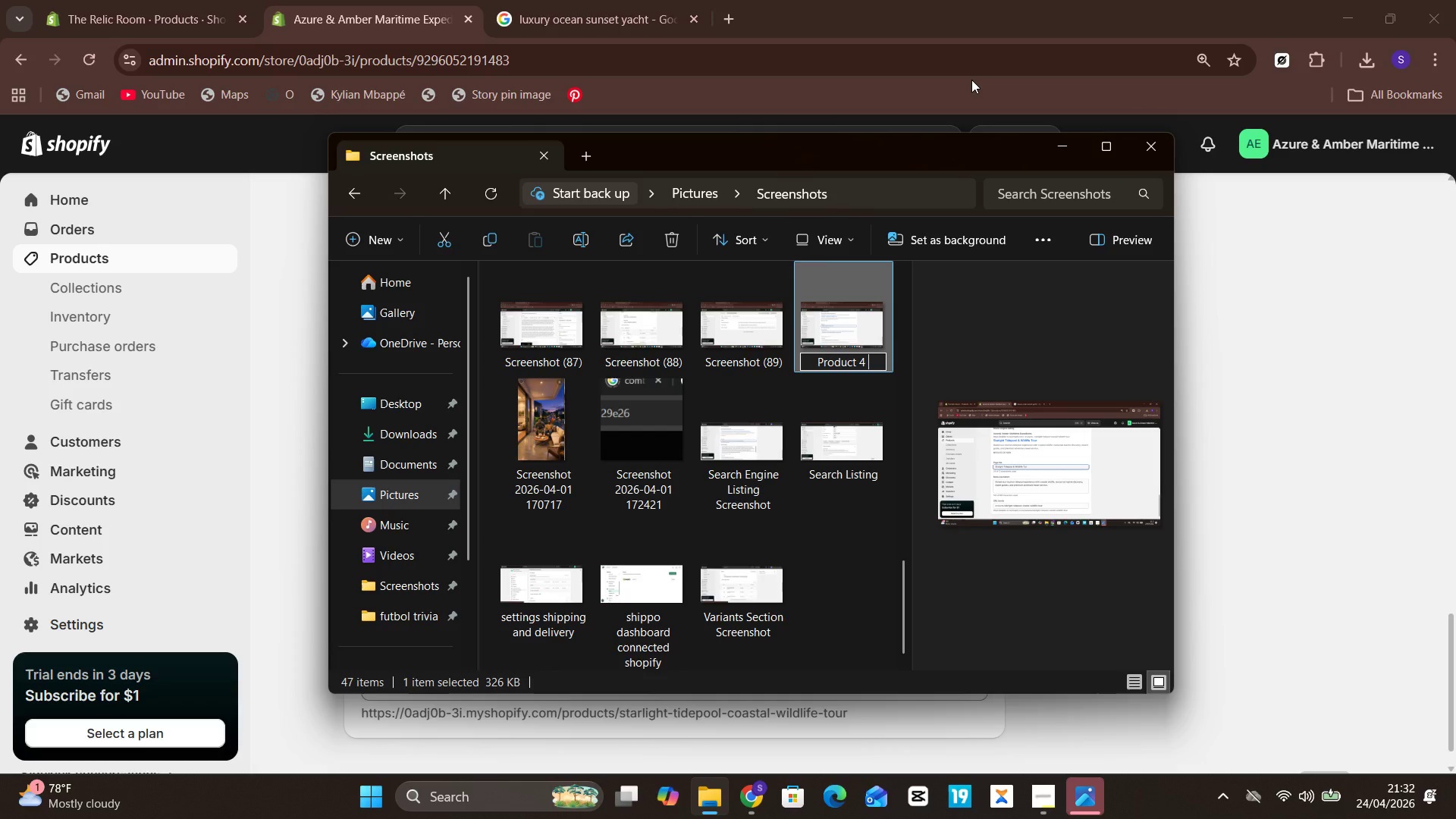 
wait(9.41)
 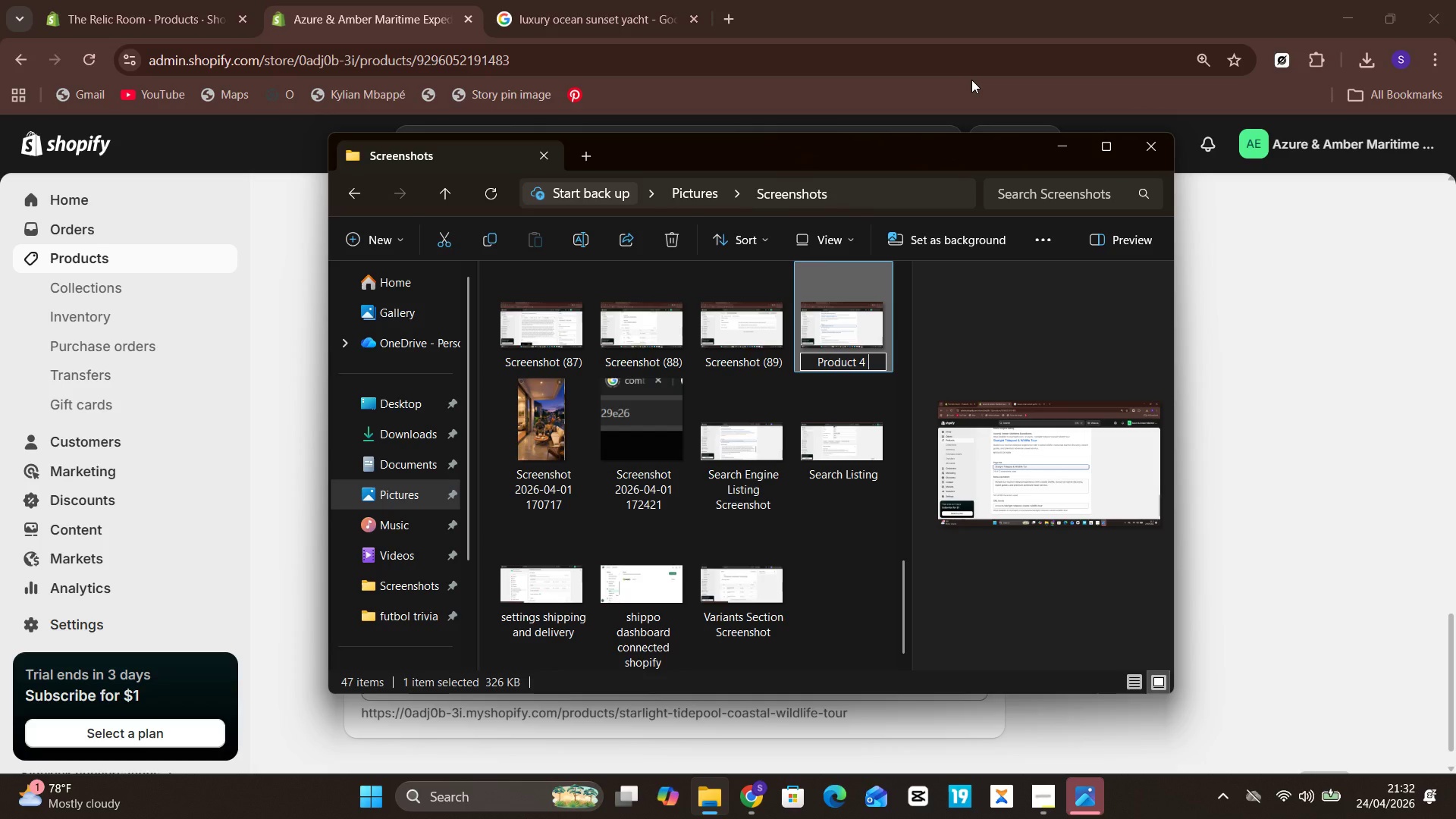 
type(SEO)
 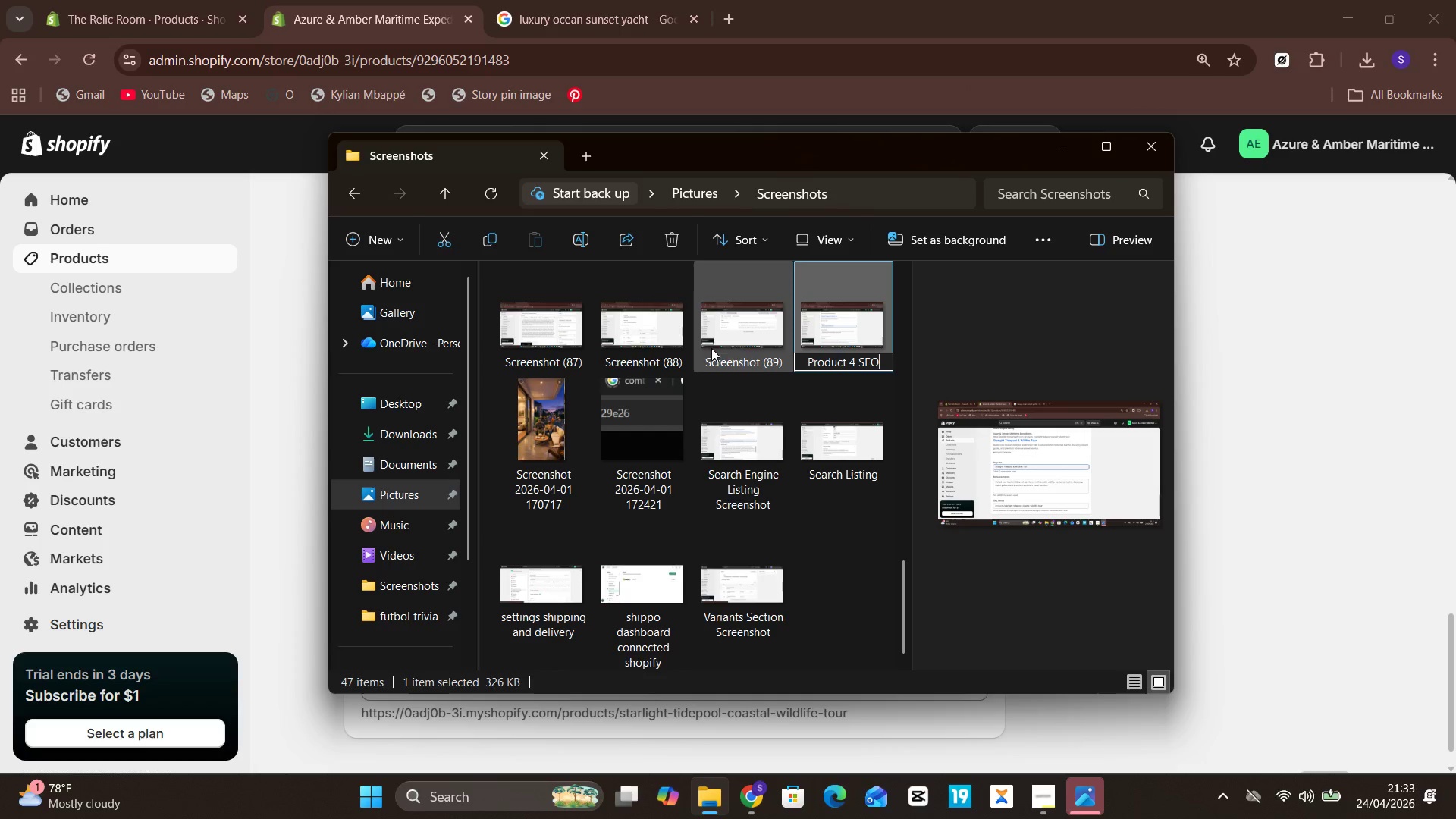 
key(Control+A)
 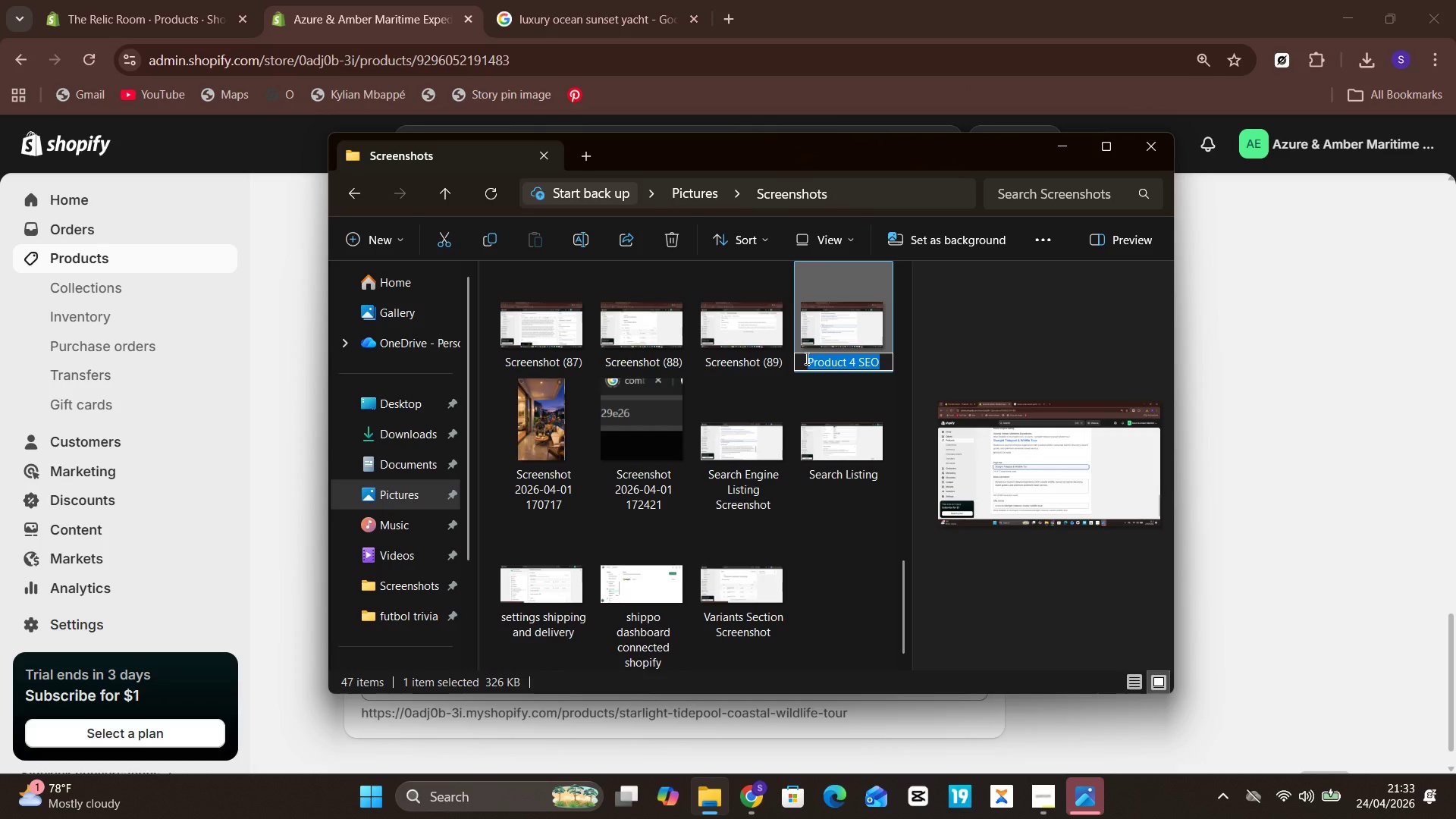 
key(Control+C)
 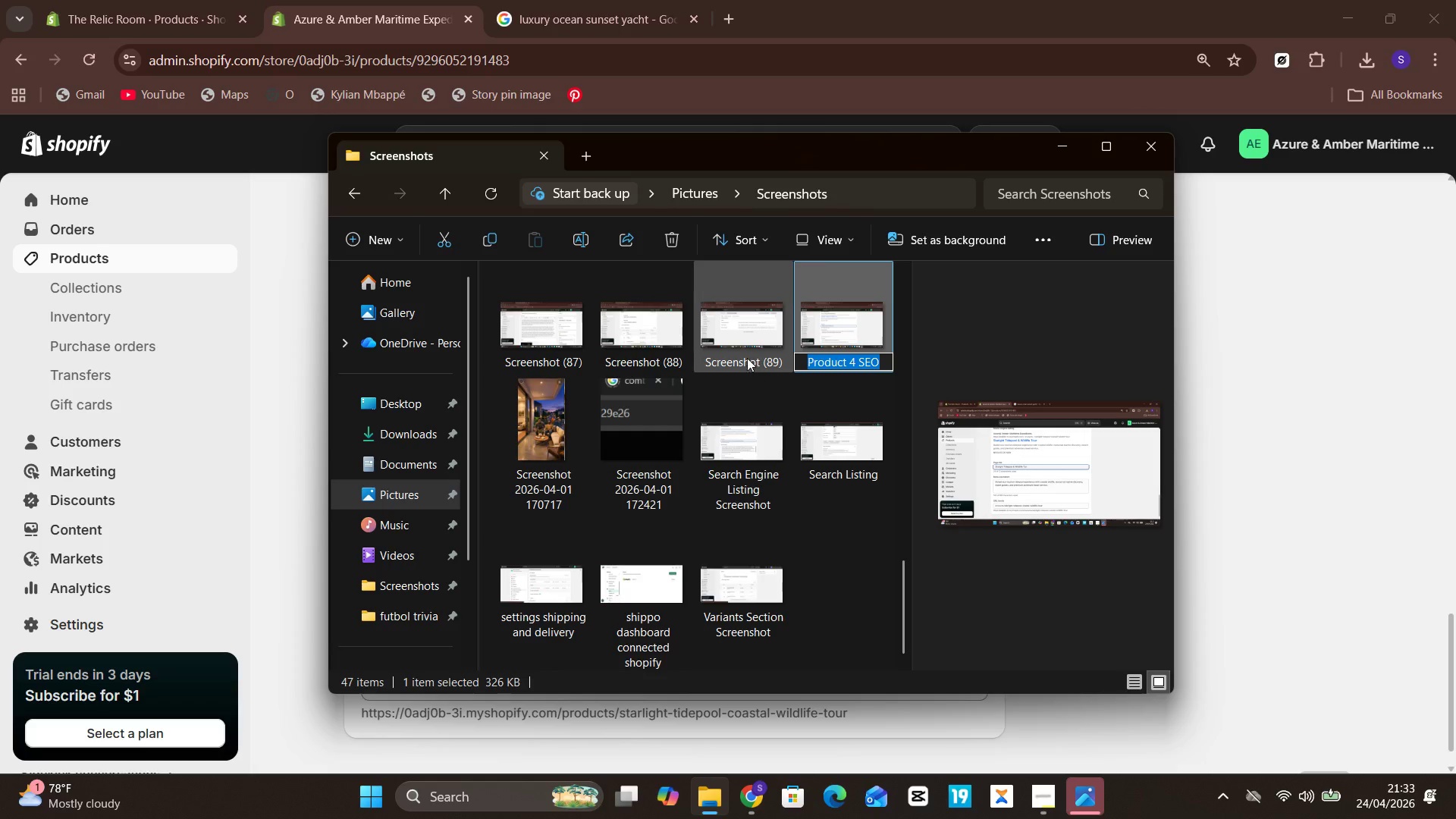 
left_click([746, 356])
 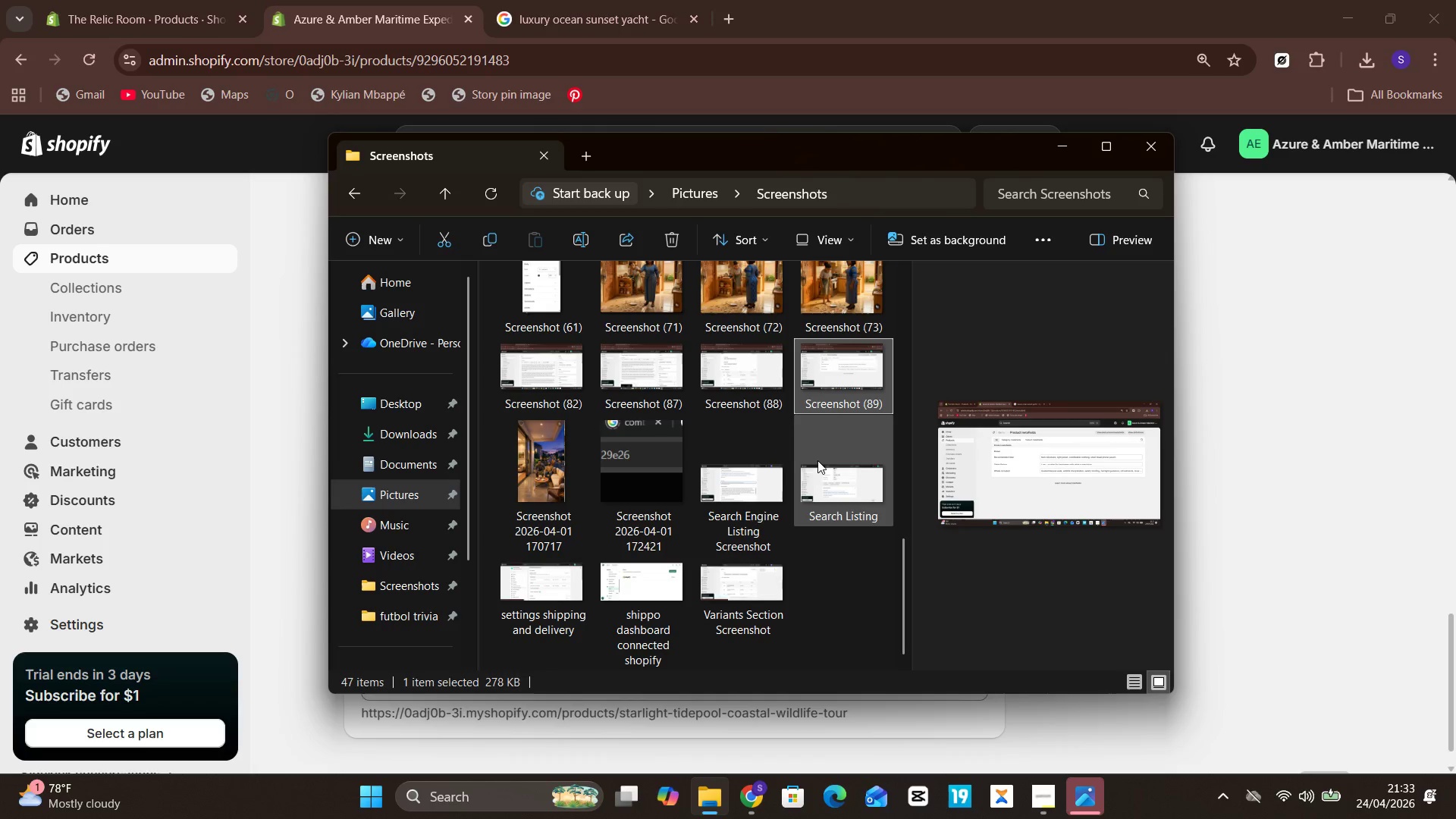 
mouse_move([833, 396])
 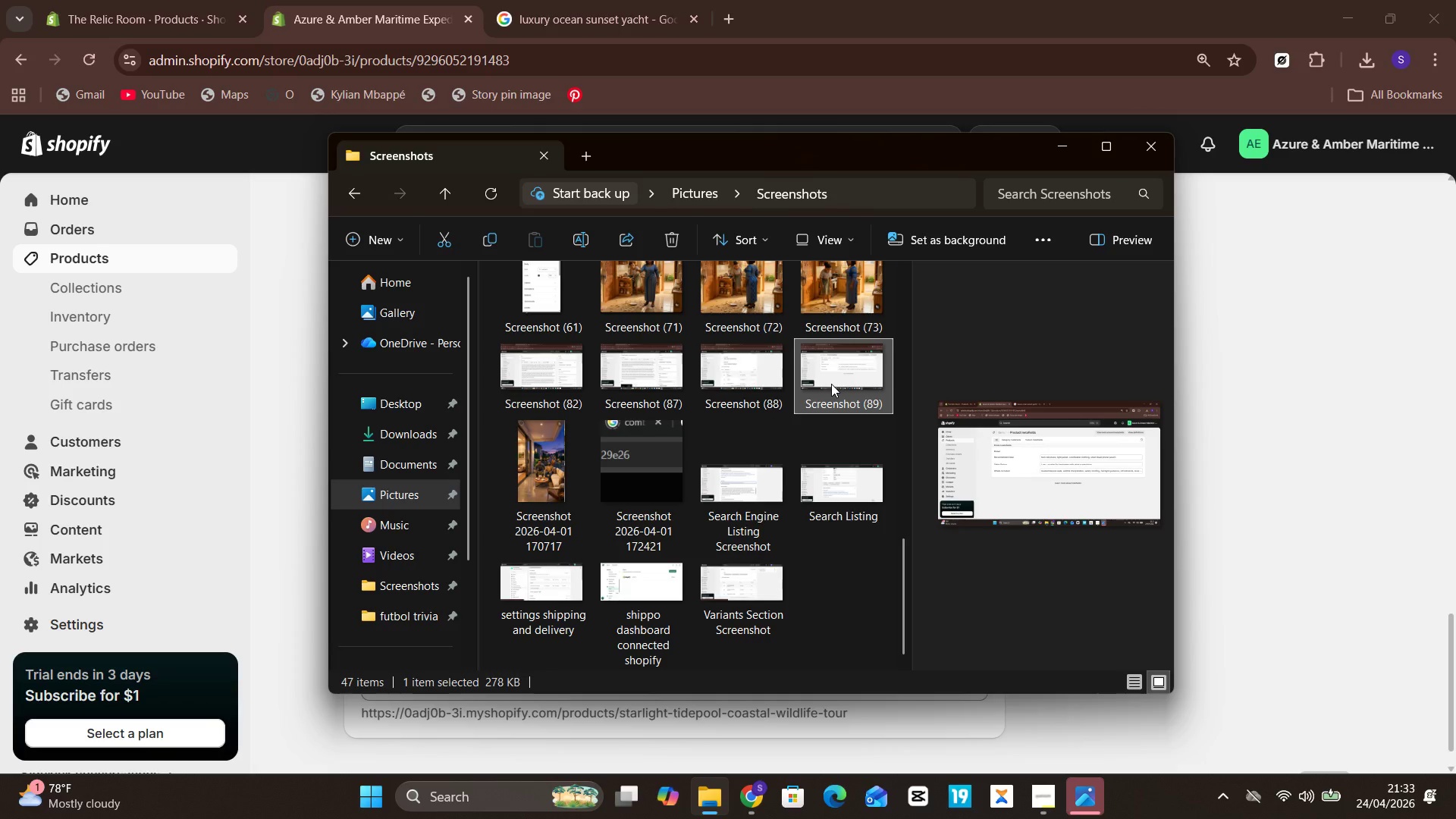 
wait(7.15)
 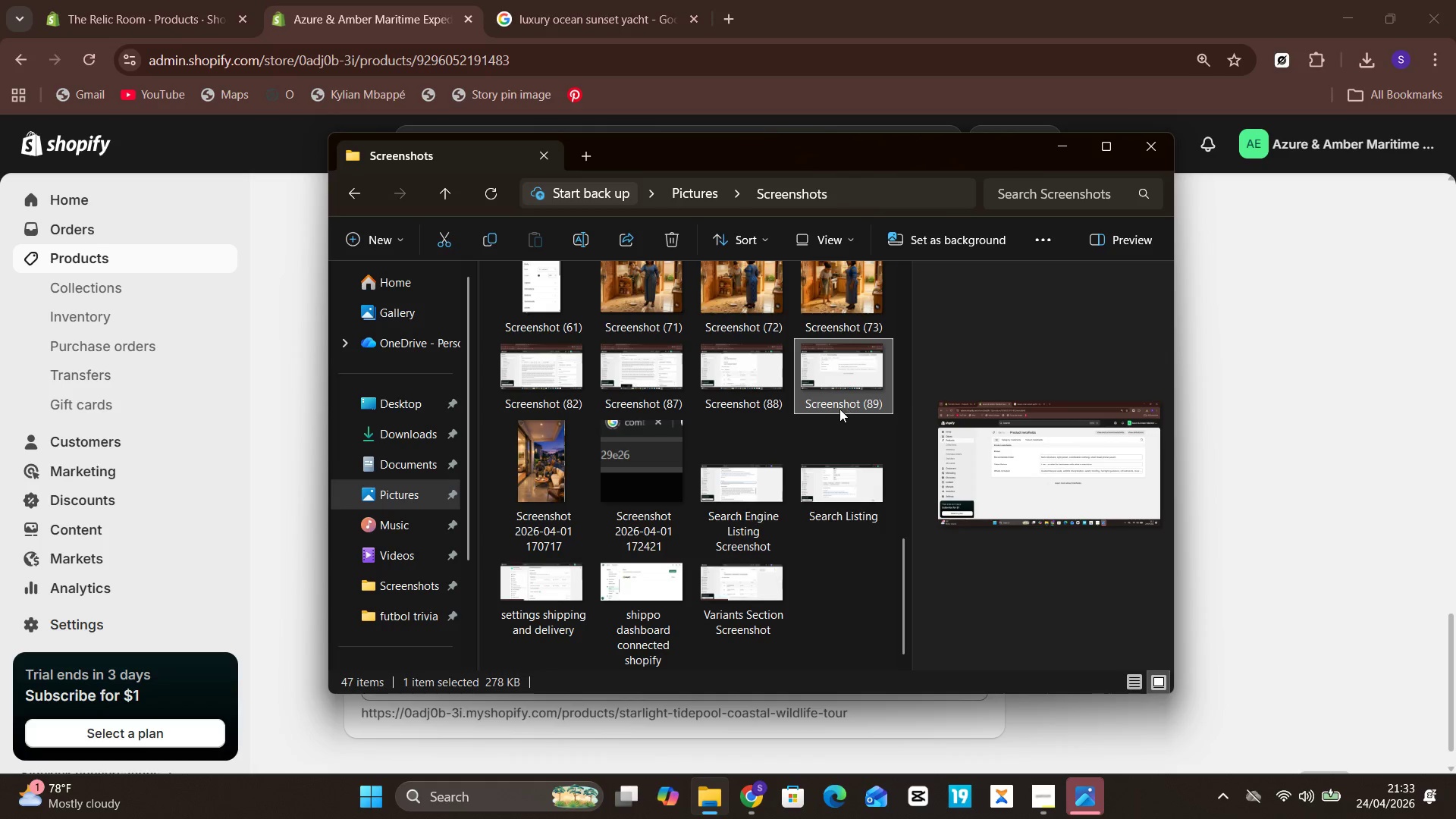 
right_click([831, 384])
 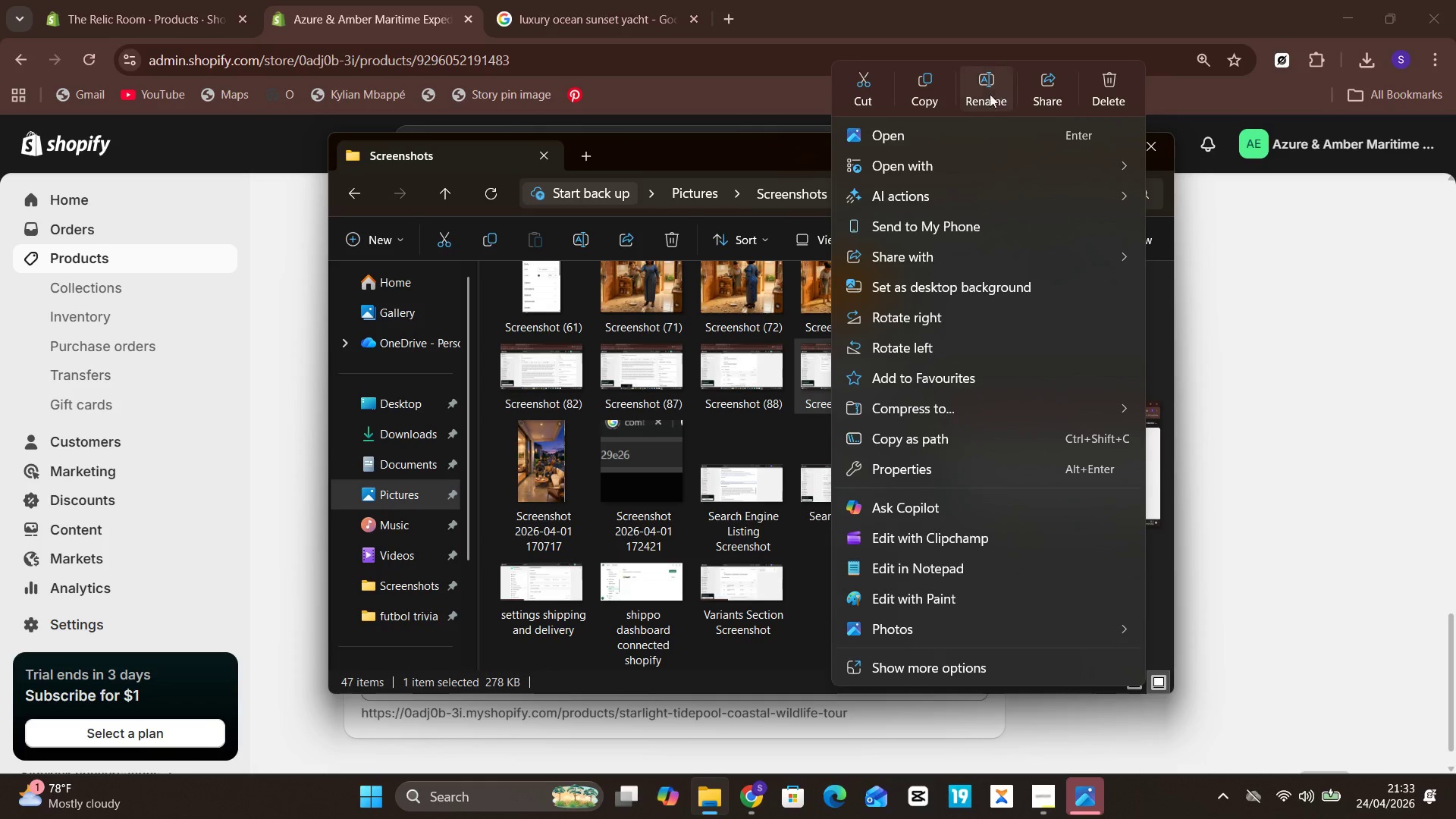 
left_click([980, 103])
 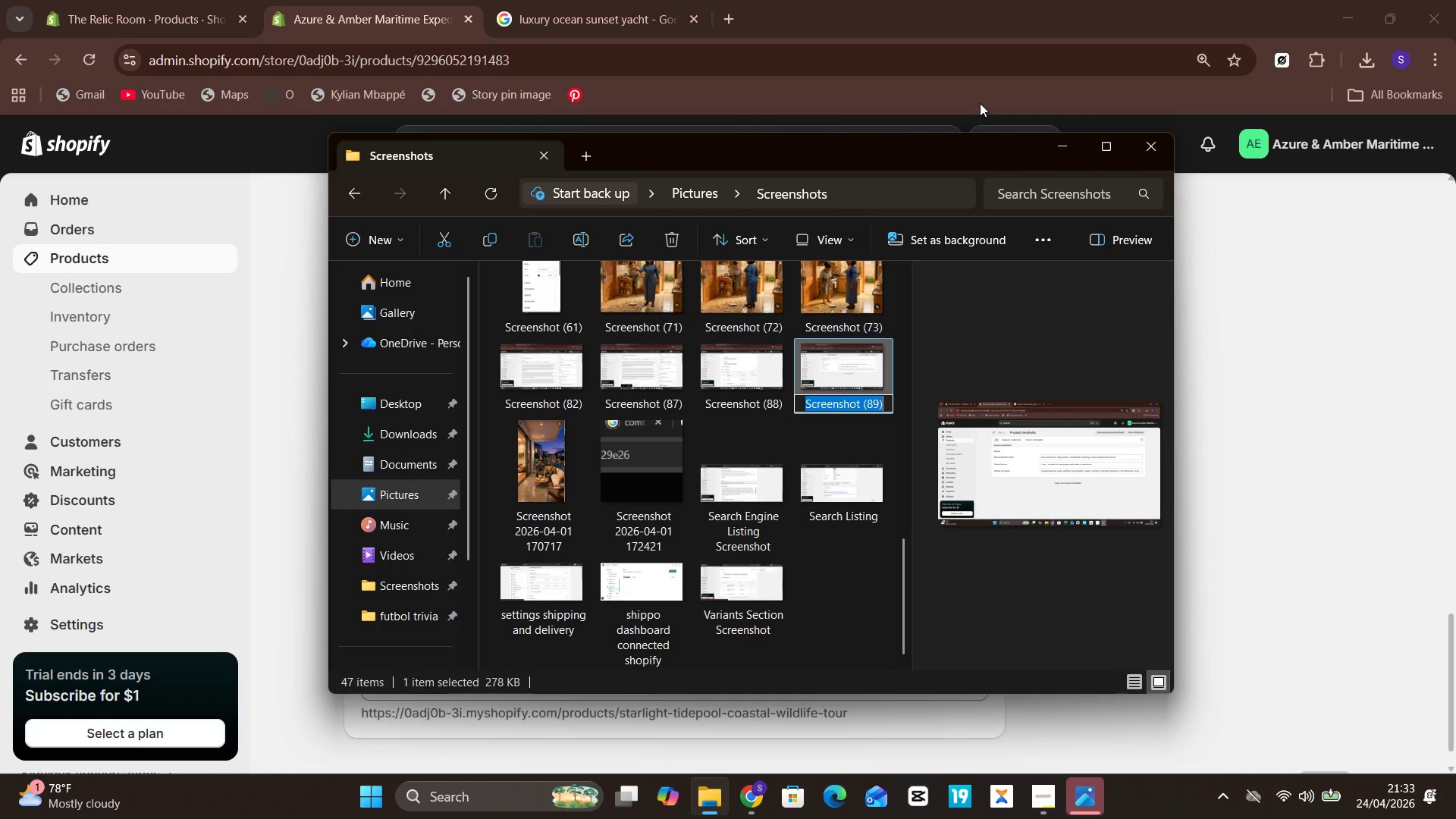 
key(Control+V)
 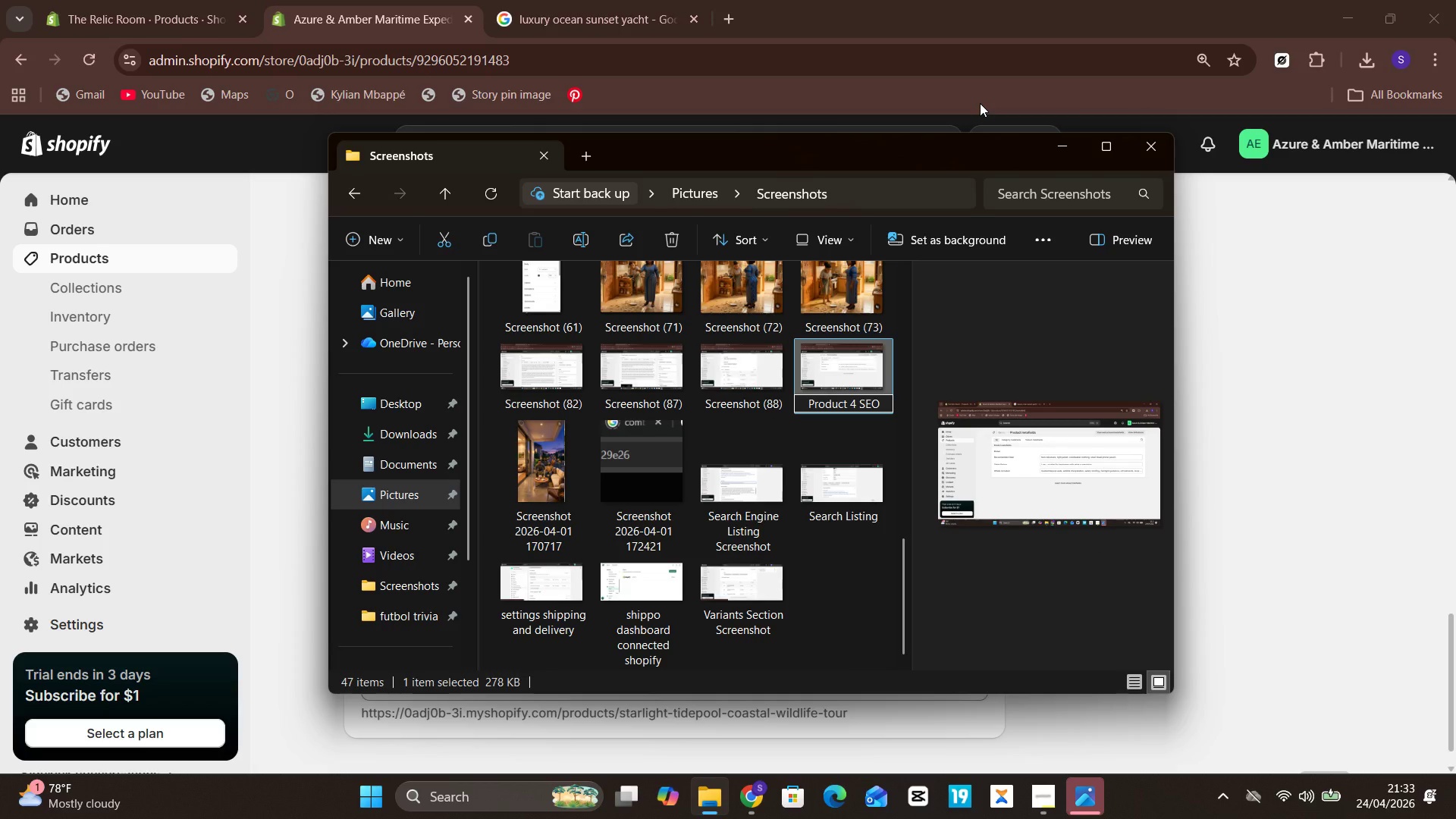 
key(Backspace)
key(Backspace)
key(Backspace)
type(m)
key(Backspace)
type(META)
key(Backspace)
key(Backspace)
key(Backspace)
type(etafields)
 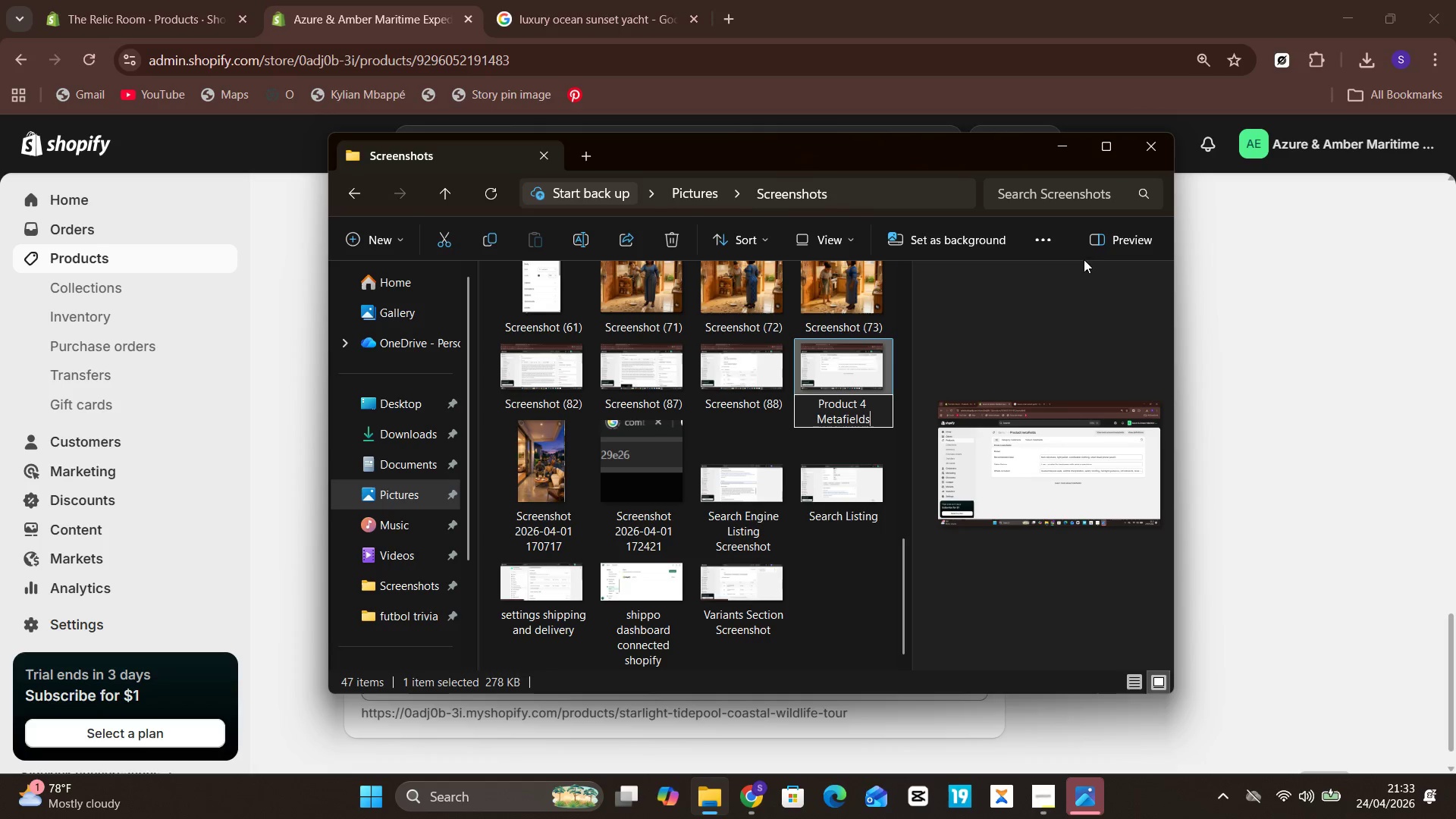 
left_click([1009, 316])
 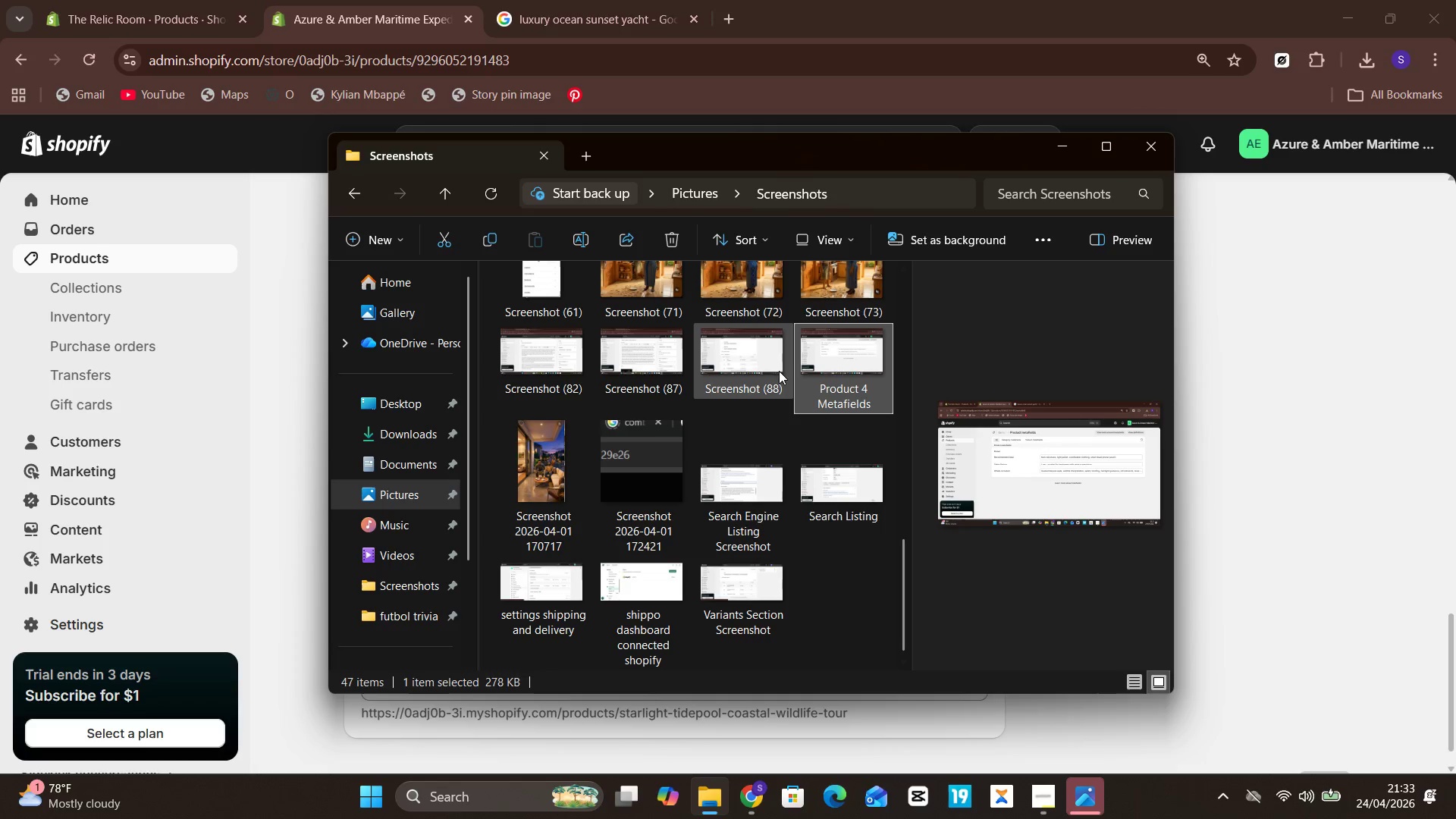 
left_click([773, 372])
 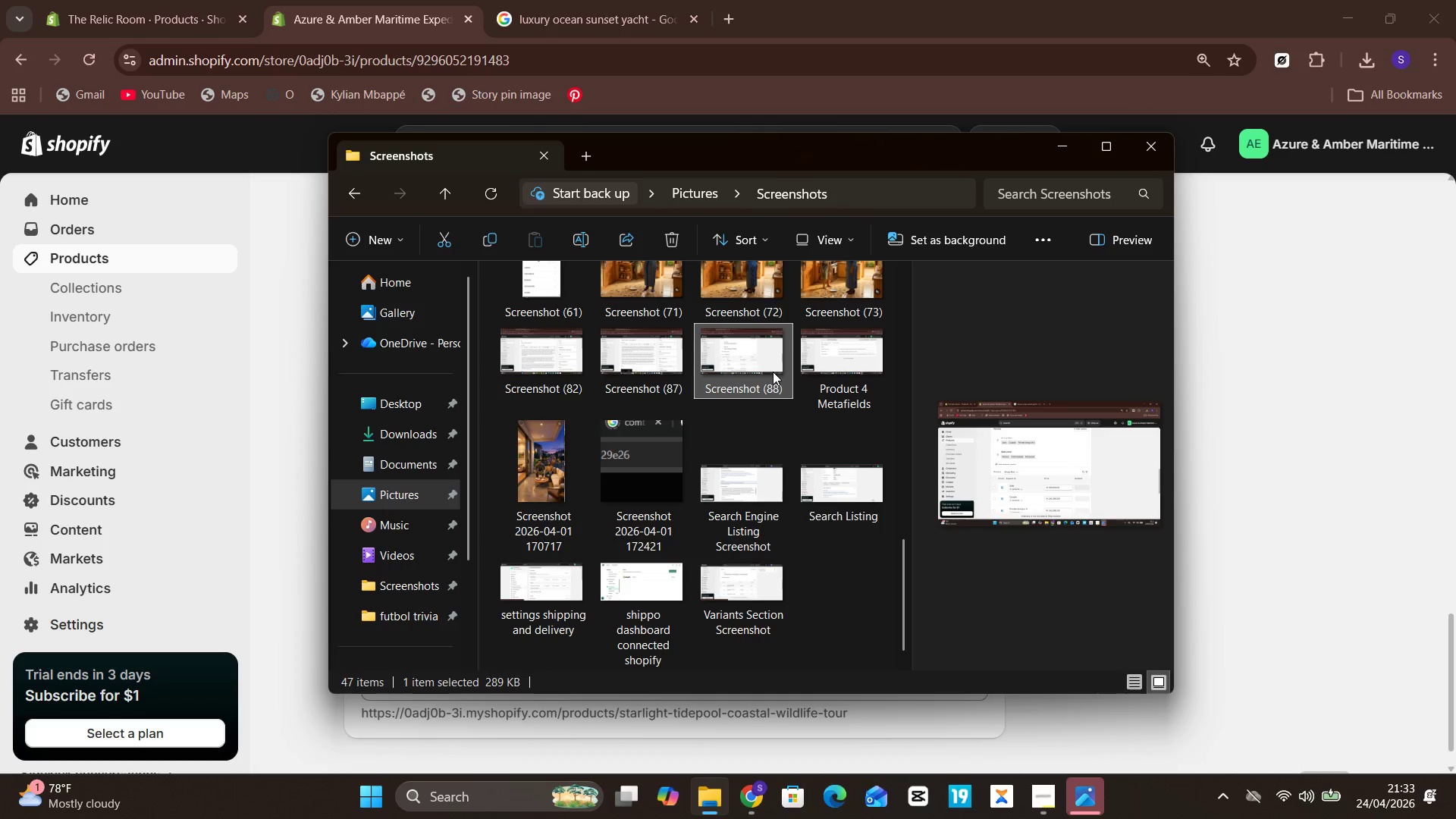 
right_click([773, 372])
 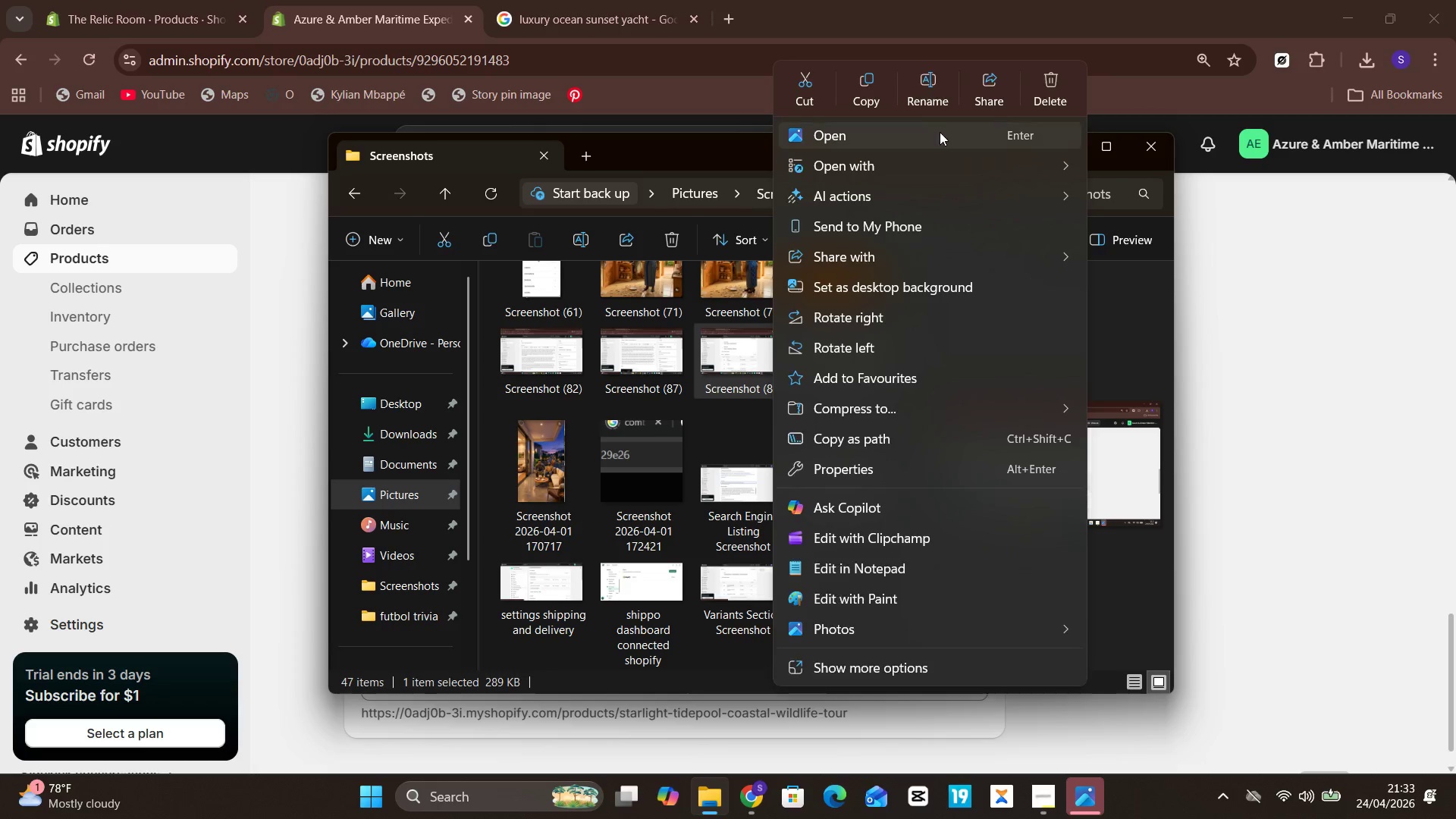 
left_click([926, 96])
 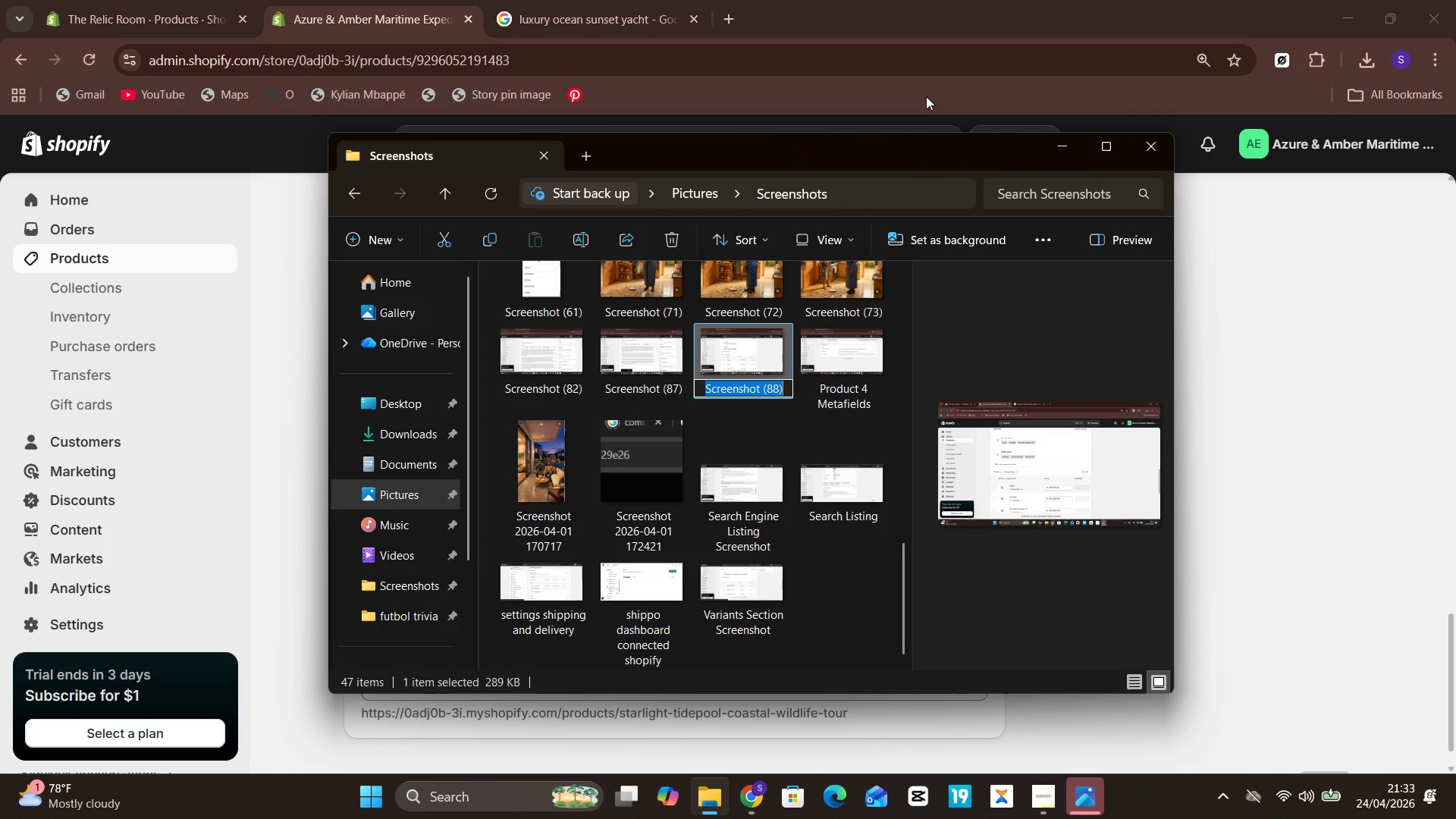 
key(Control+V)
 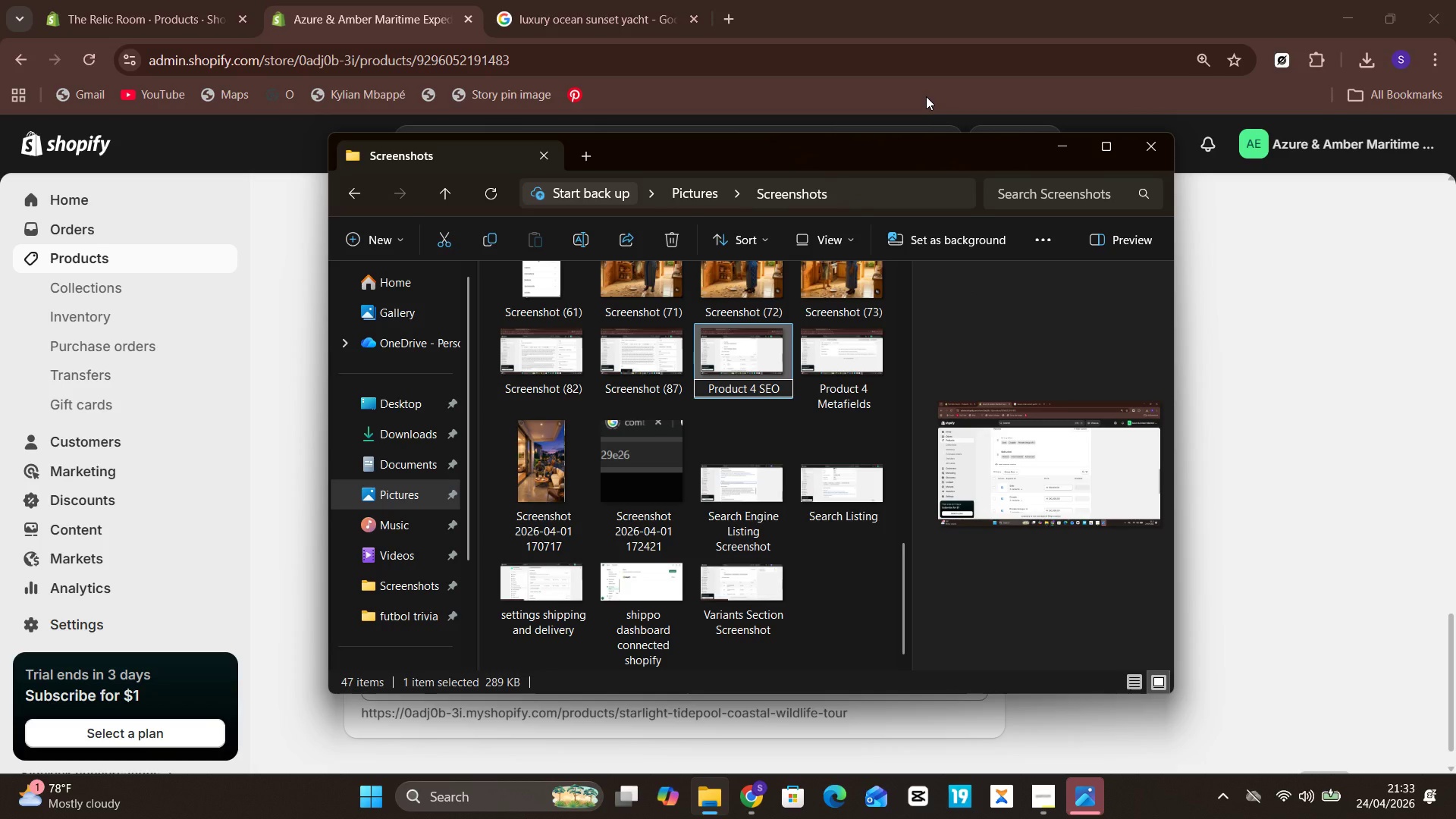 
key(Backspace)
key(Backspace)
key(Backspace)
type(Variants)
 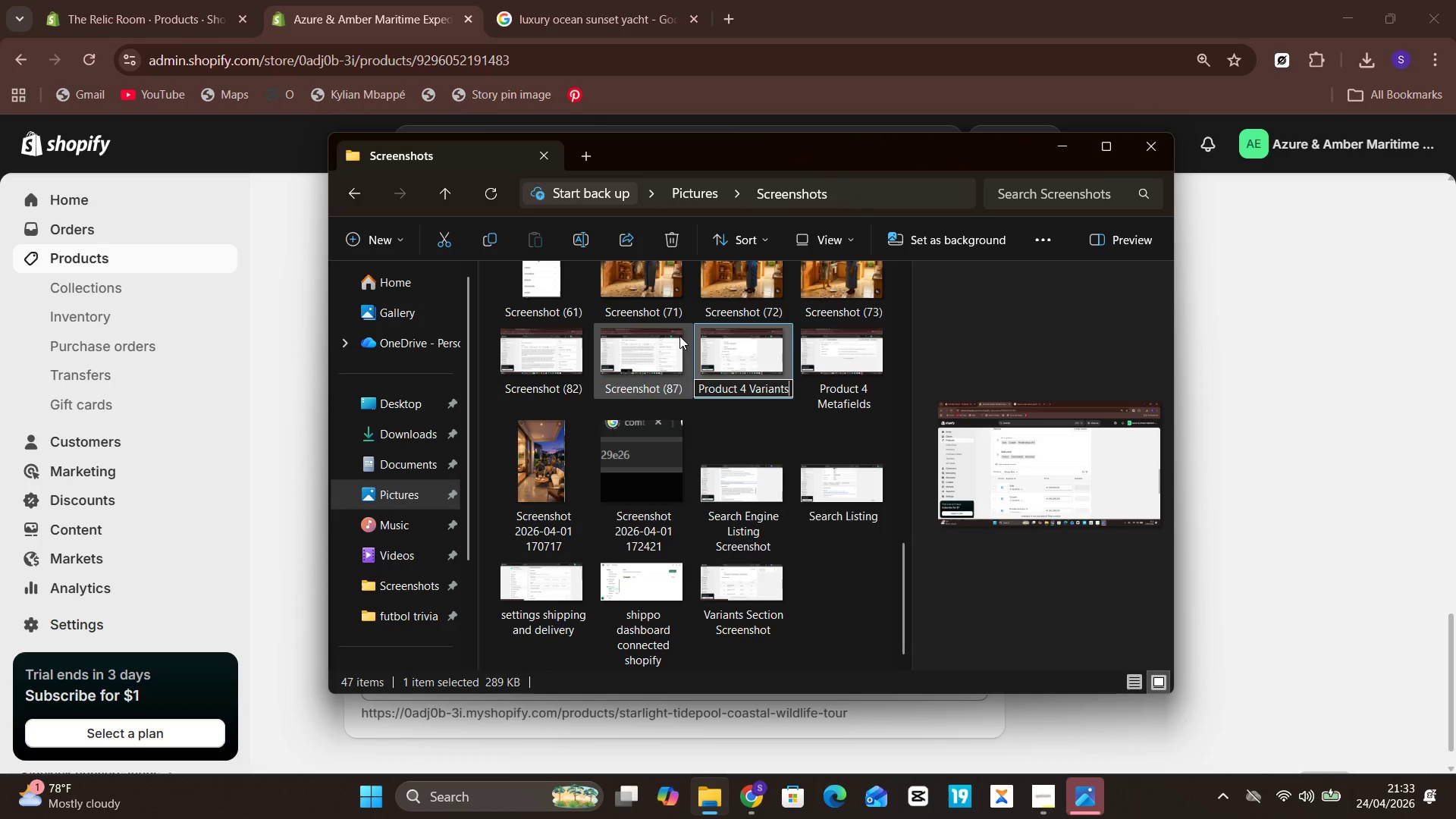 
left_click([667, 356])
 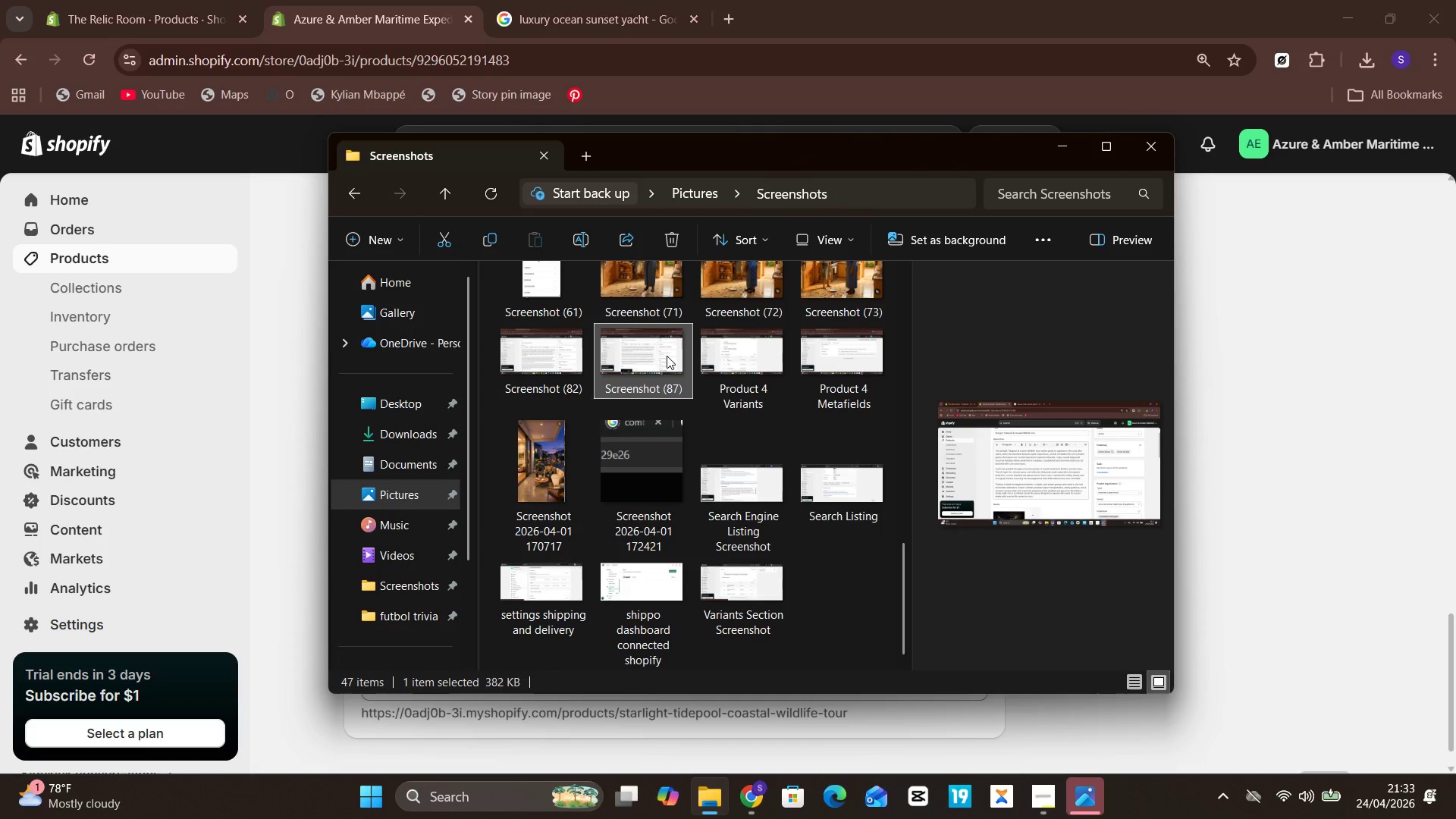 
right_click([667, 356])
 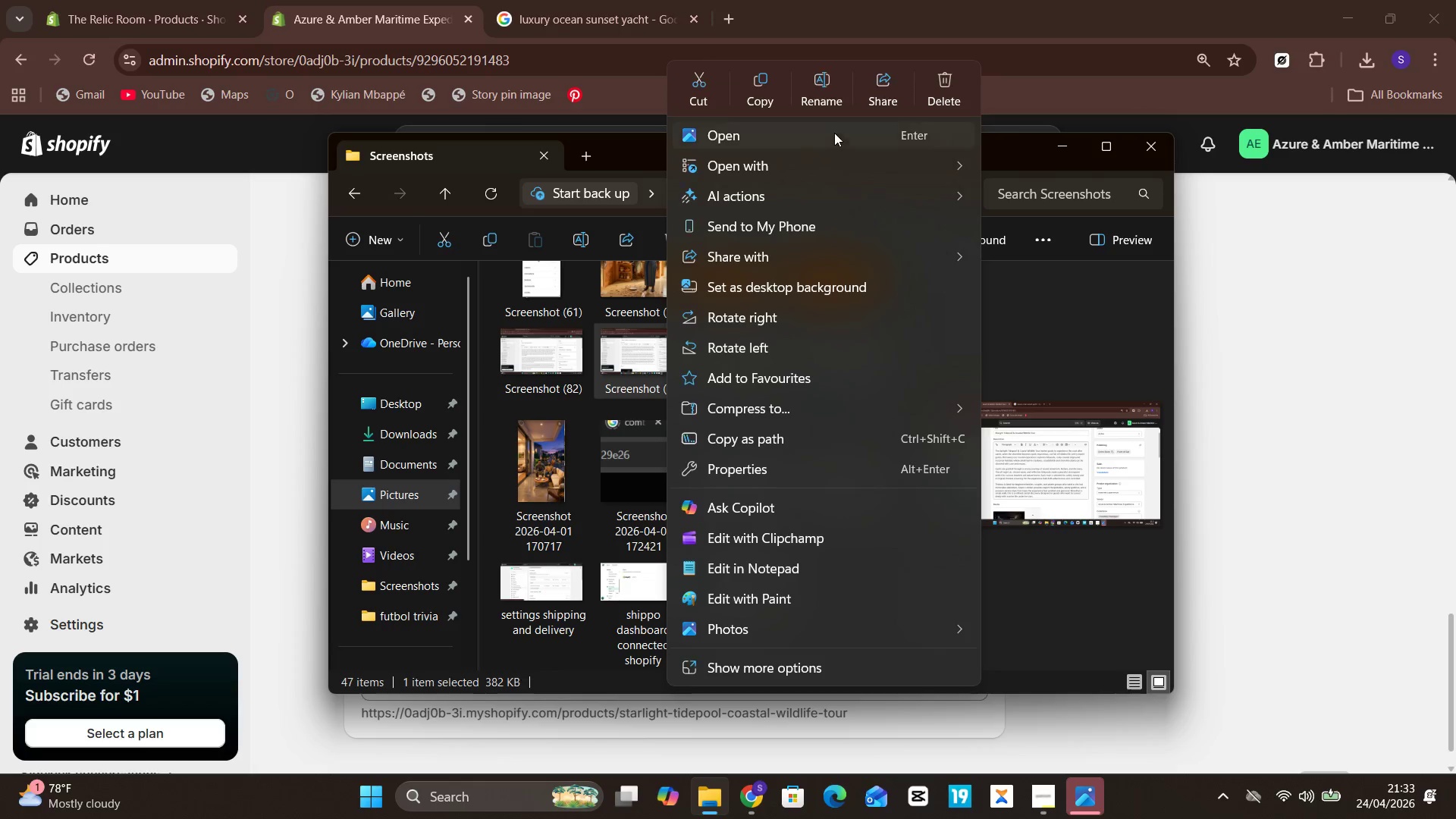 
left_click([816, 93])
 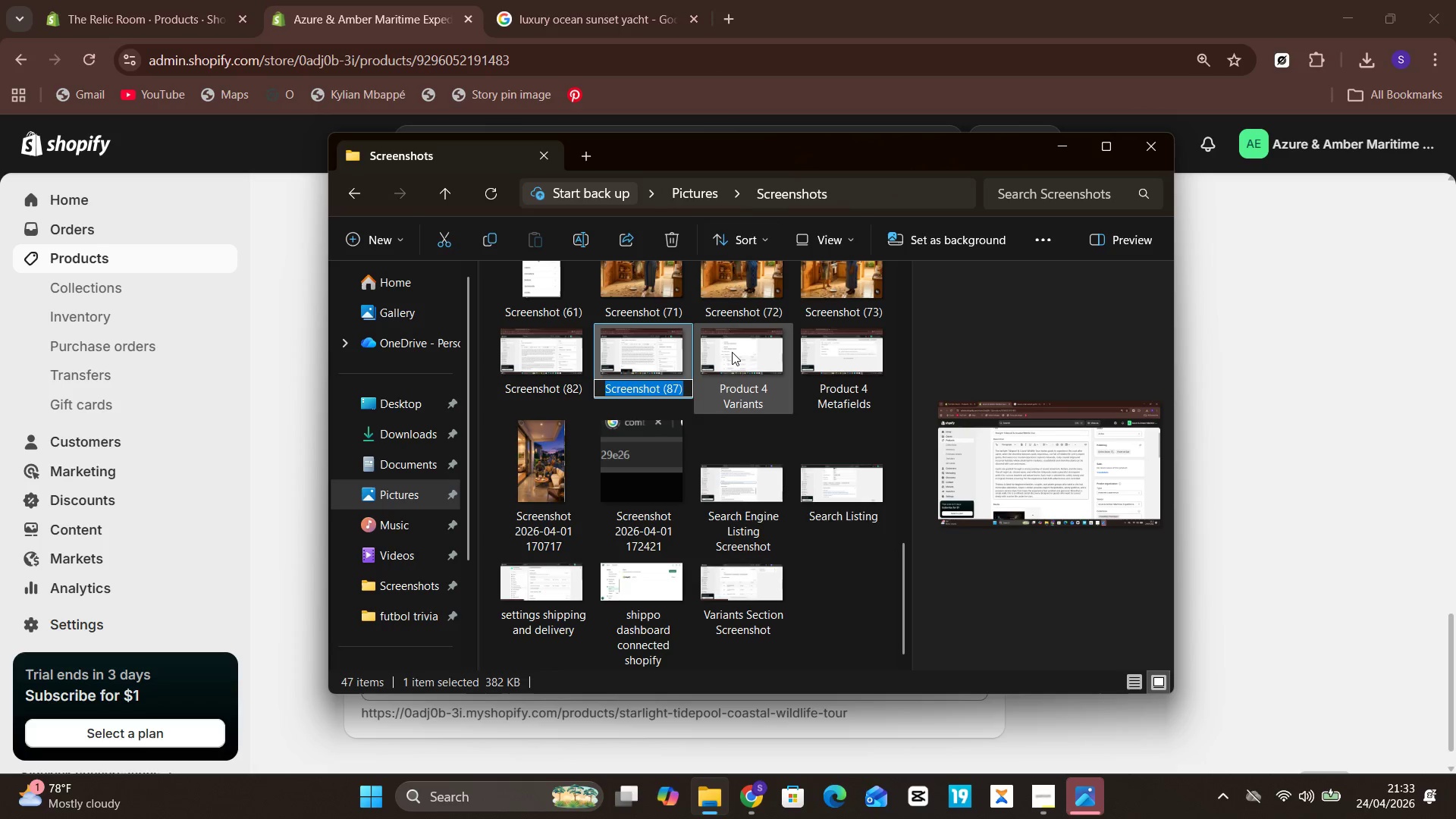 
key(Control+V)
 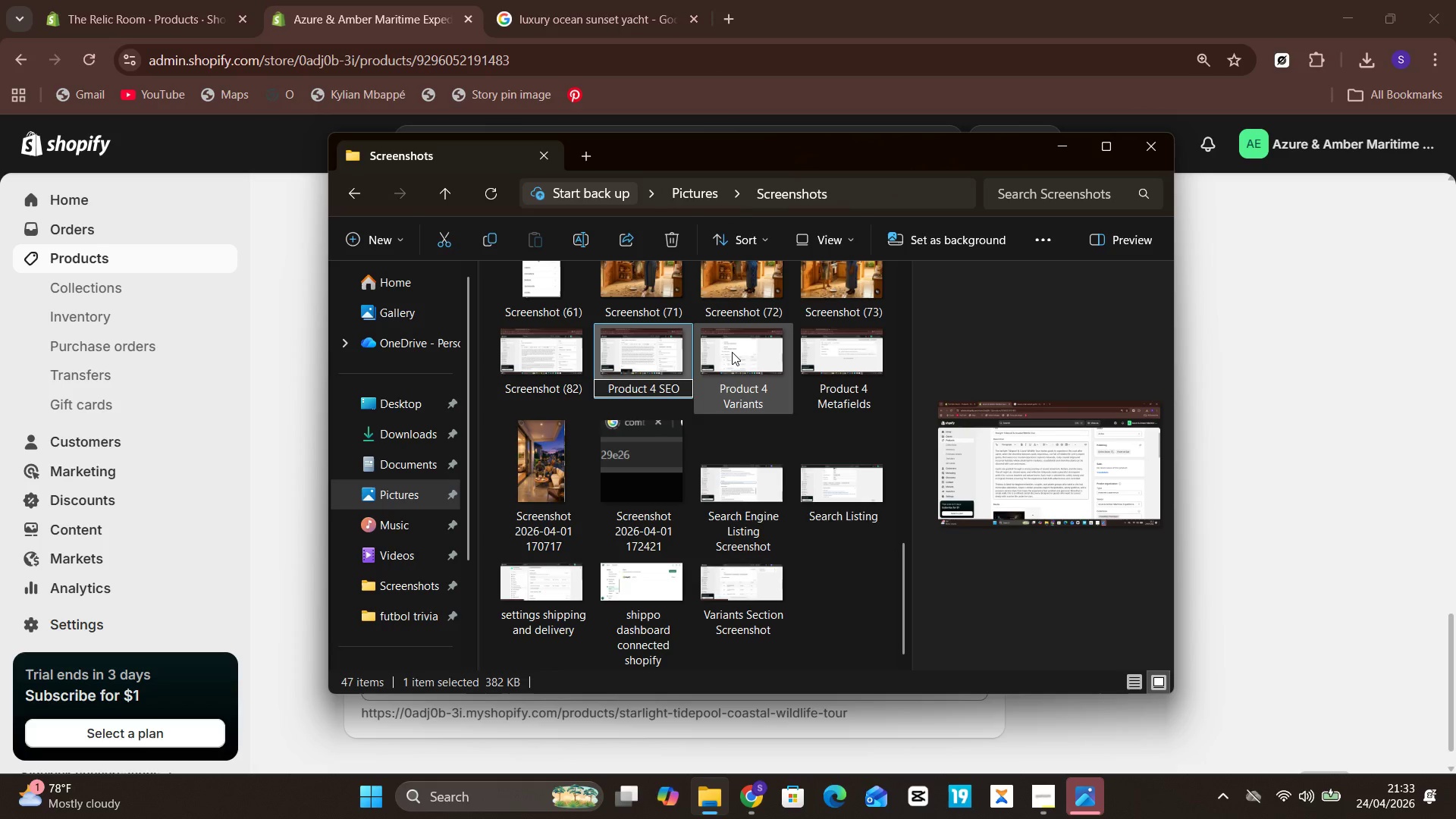 
key(Backspace)
key(Backspace)
key(Backspace)
type(MA)
key(Backspace)
type(ain Page)
 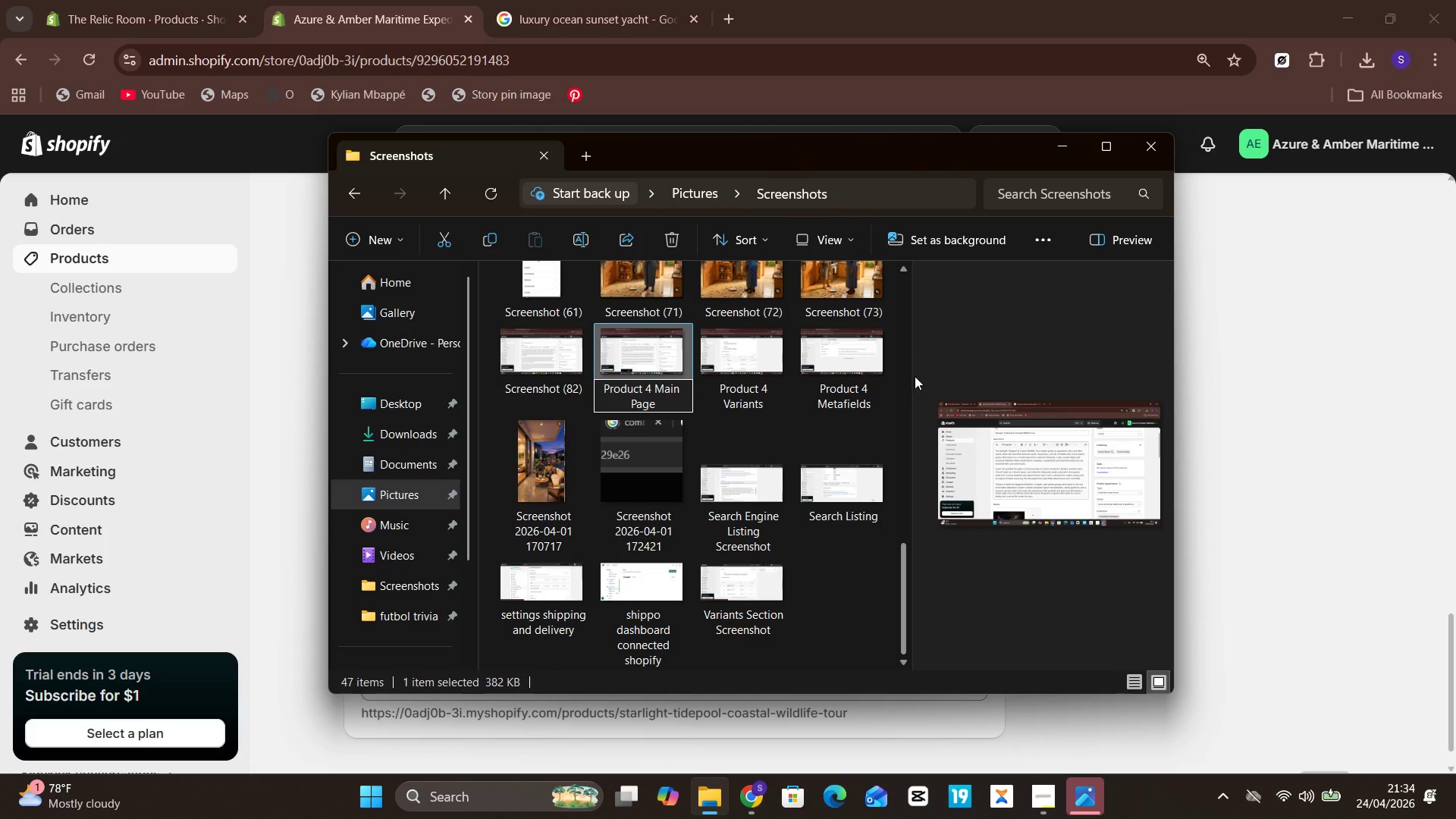 
left_click([927, 360])
 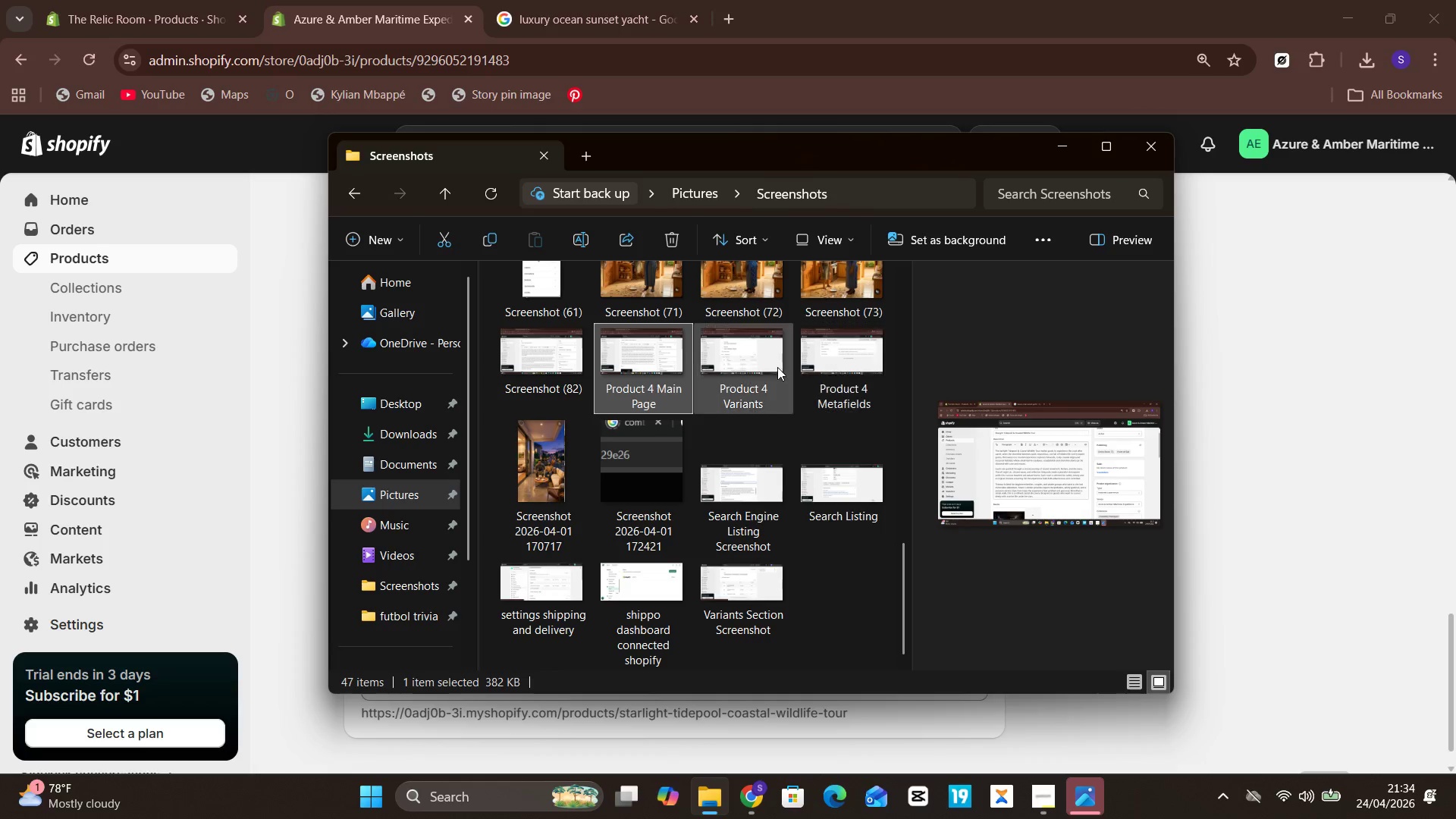 
mouse_move([661, 362])
 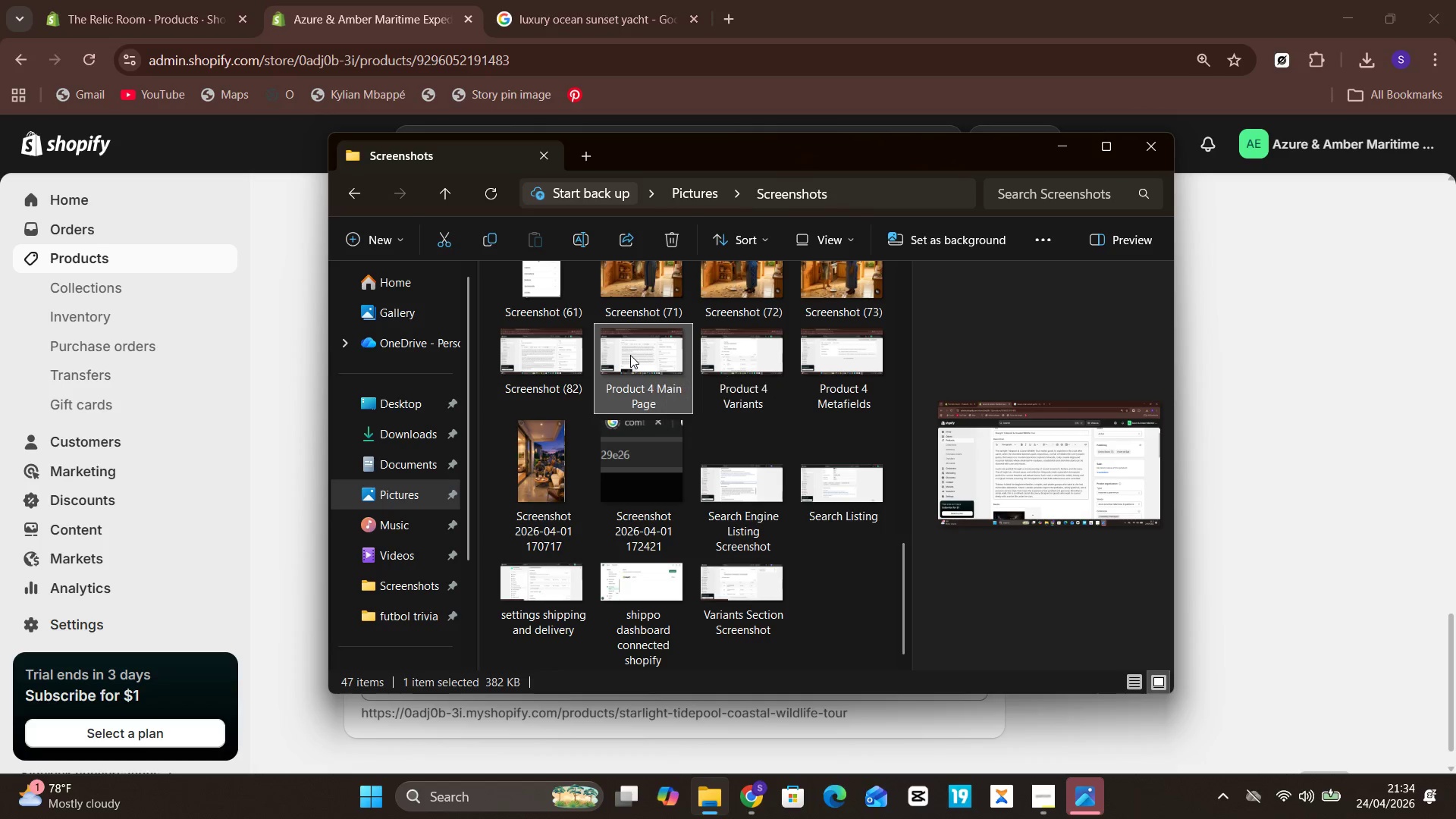 
double_click([630, 355])
 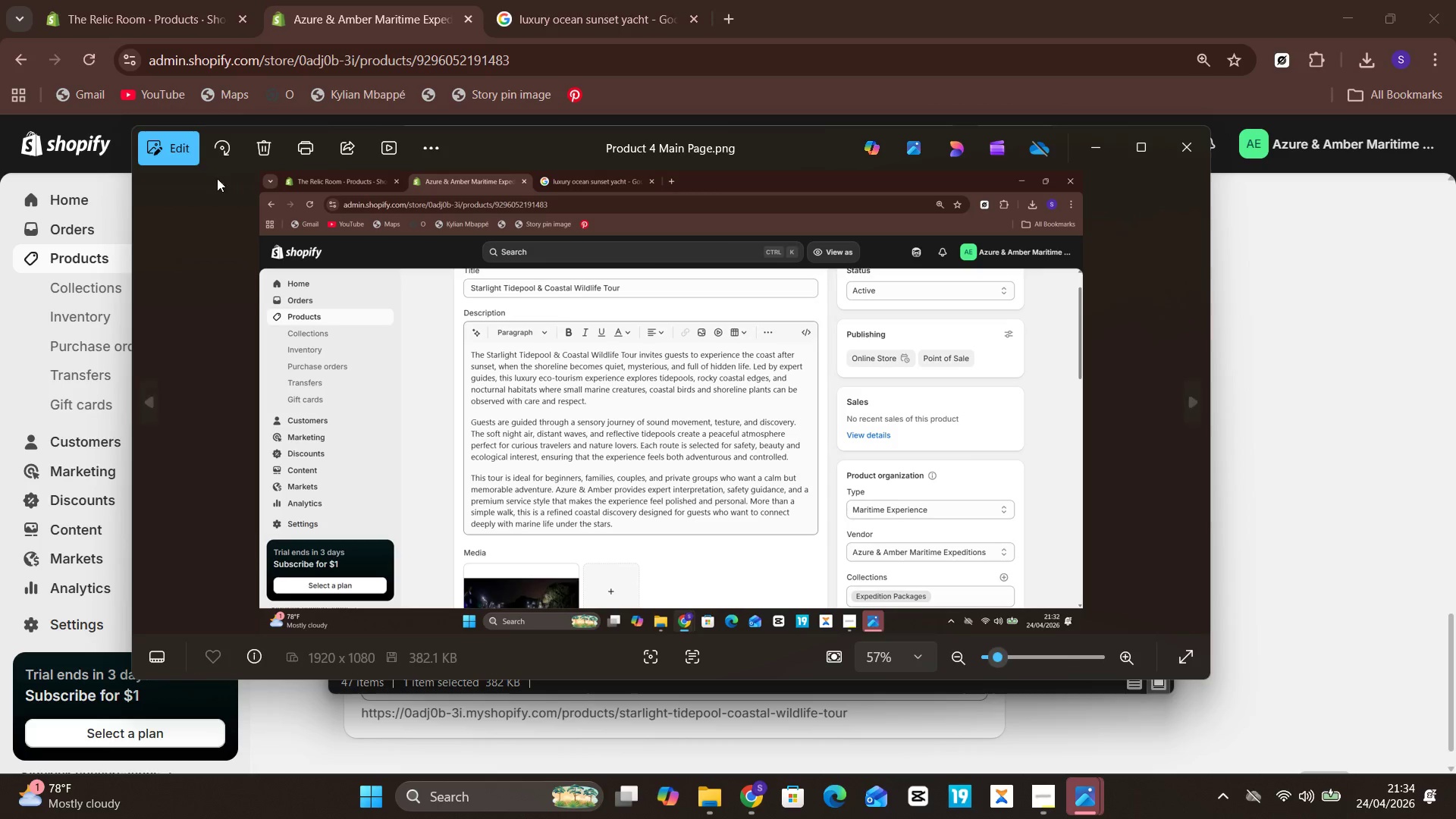 
left_click([173, 153])
 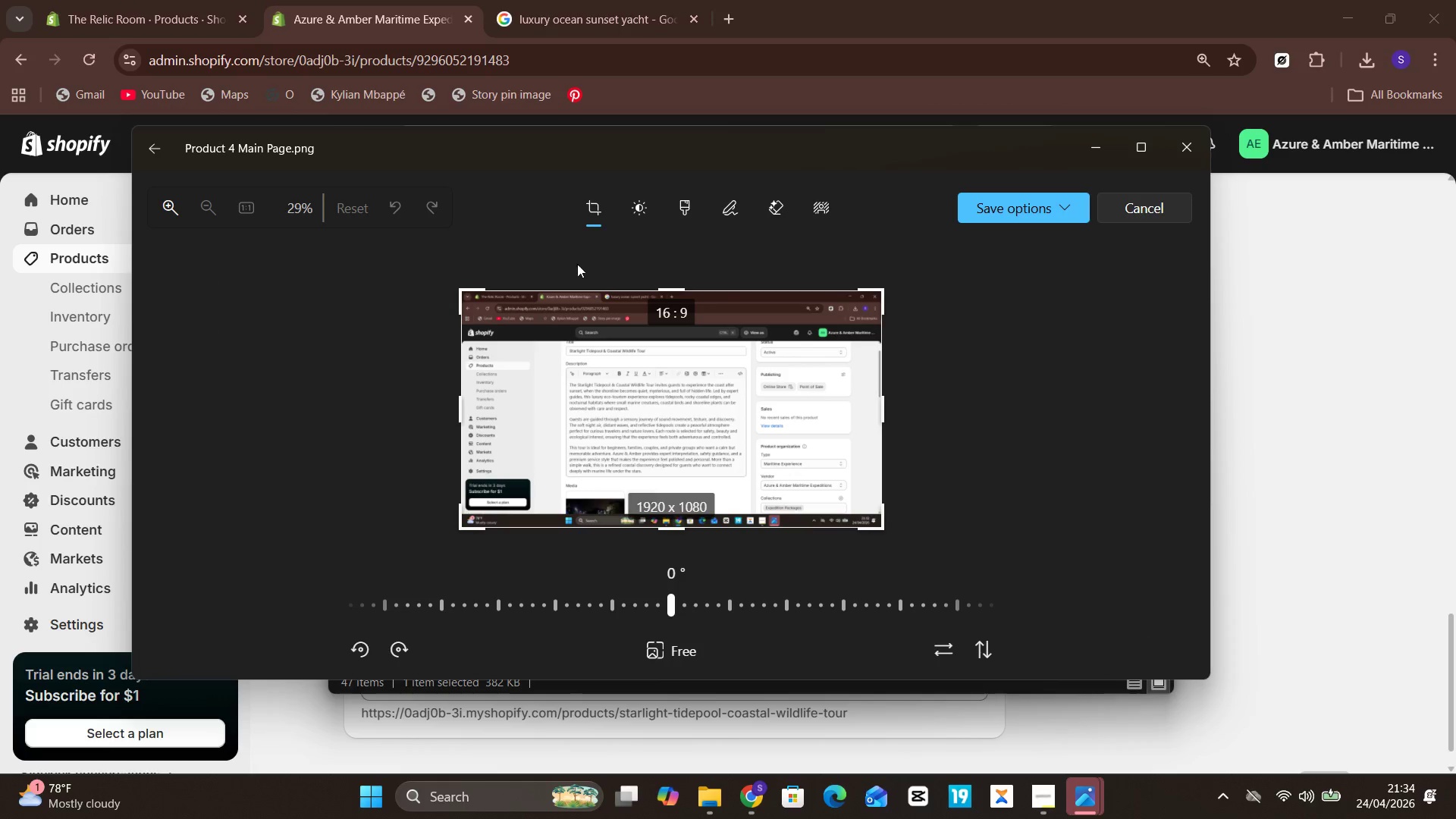 
left_click_drag(start_coordinate=[593, 279], to_coordinate=[609, 313])
 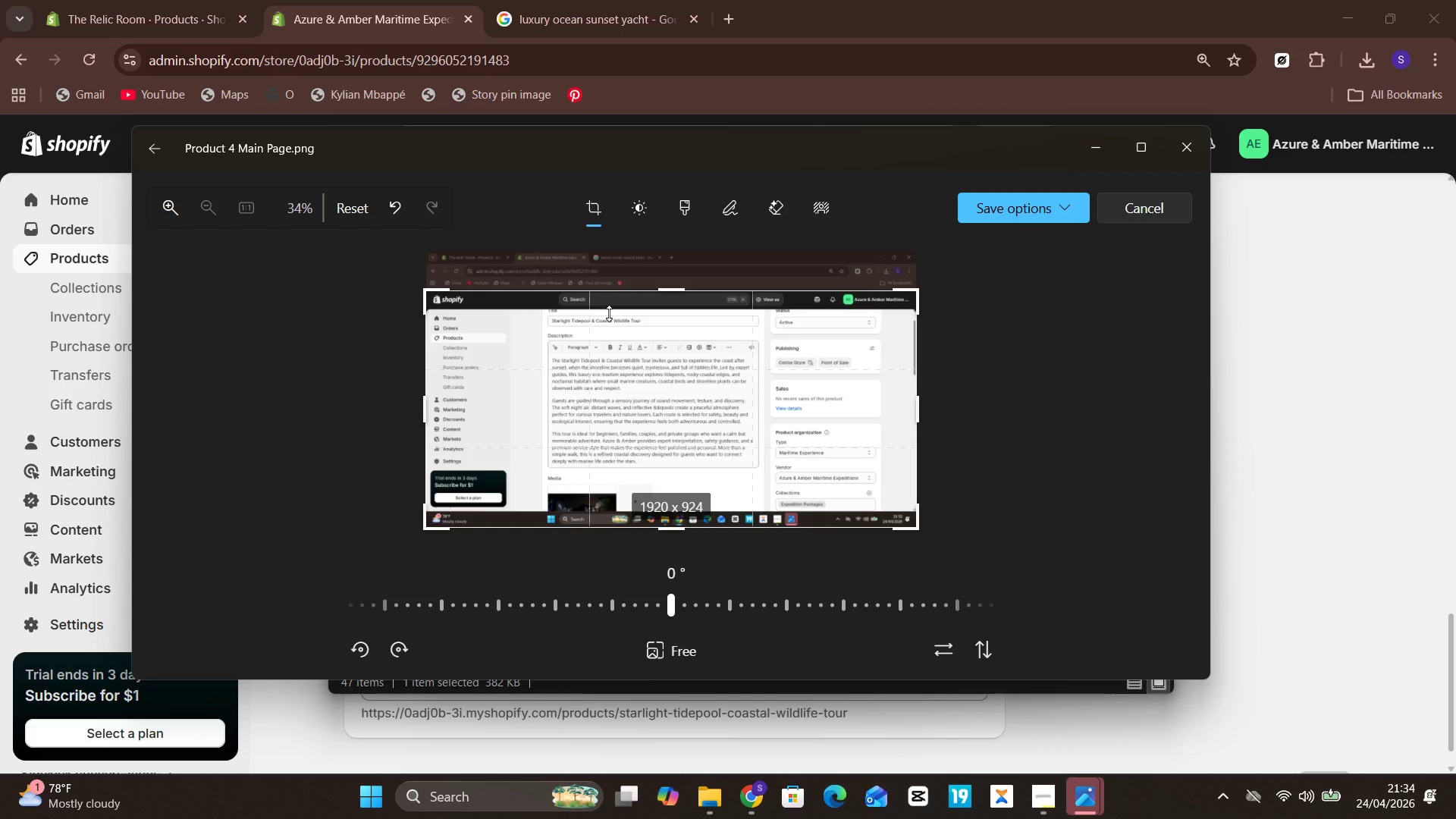 
left_click([609, 313])
 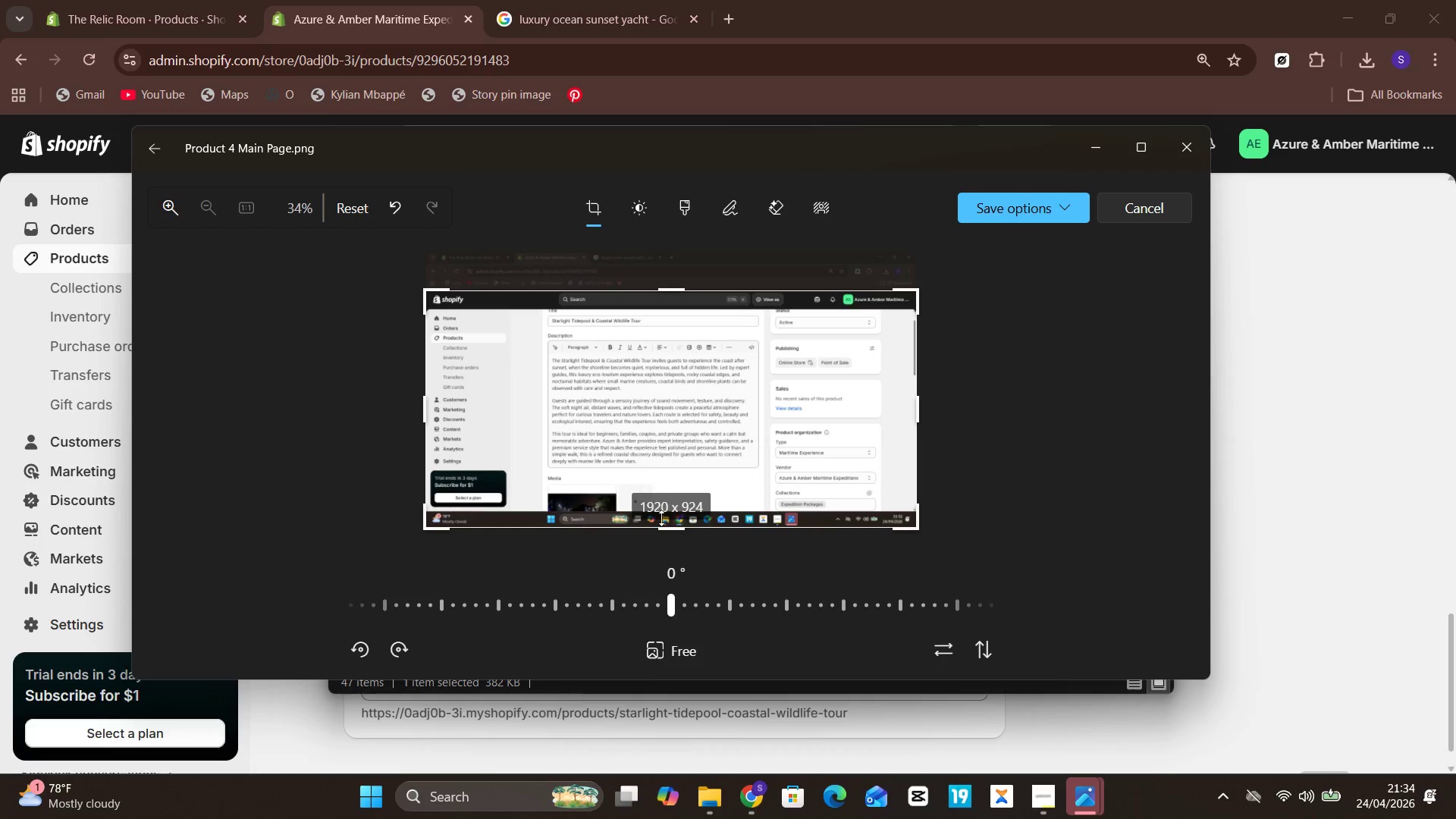 
left_click_drag(start_coordinate=[662, 532], to_coordinate=[665, 518])
 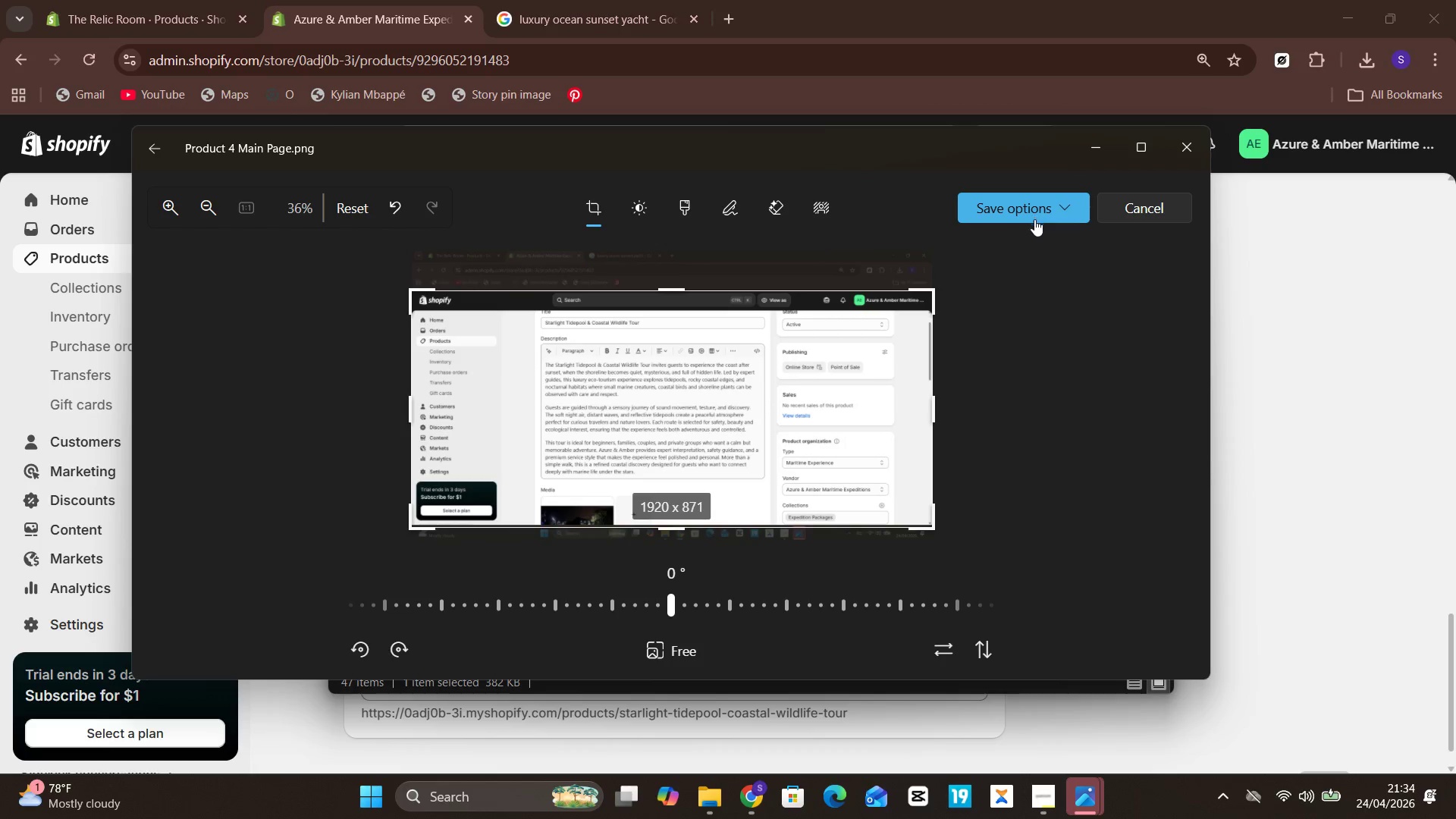 
left_click([1034, 220])
 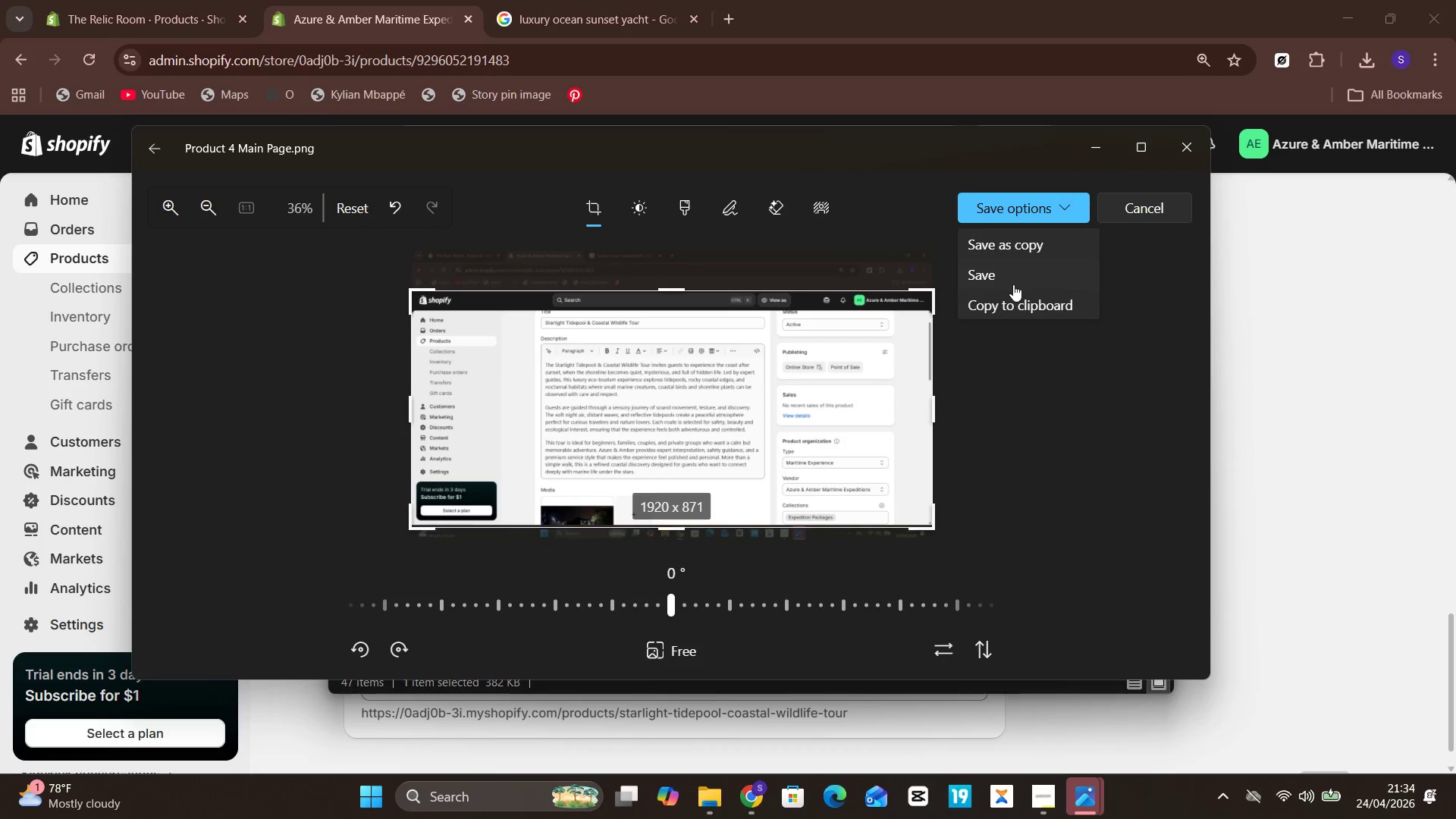 
left_click([1012, 284])
 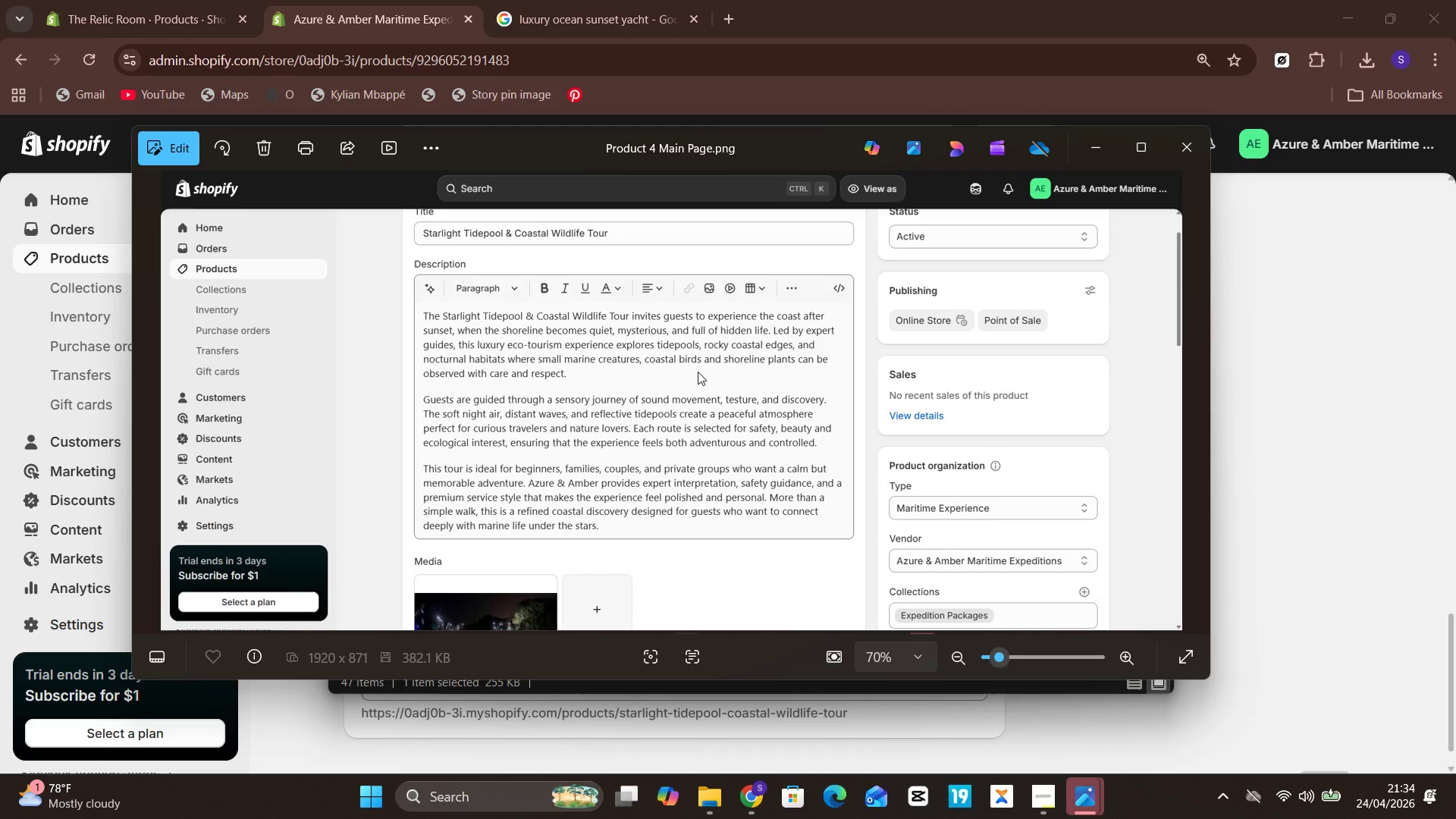 
wait(10.25)
 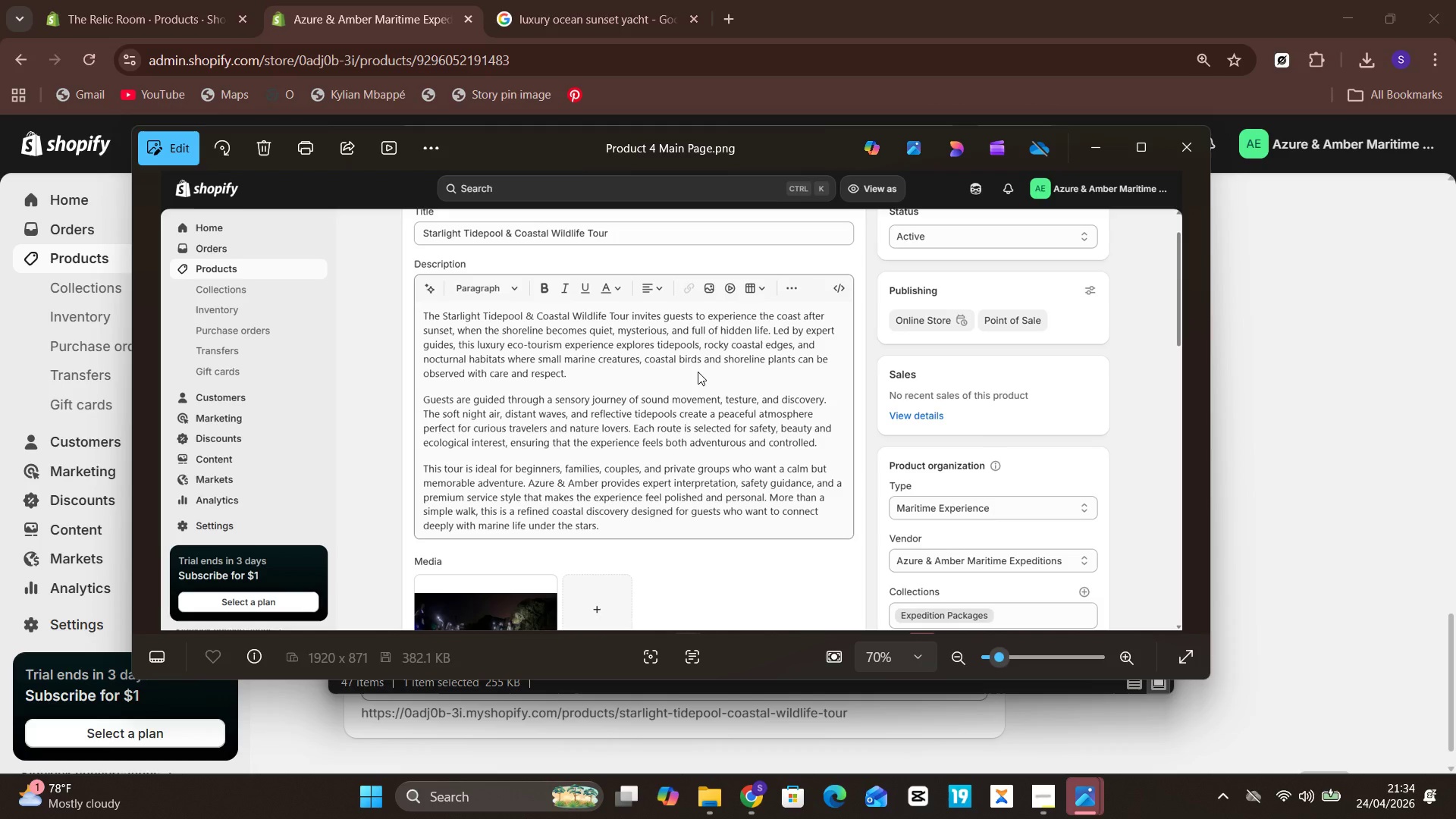 
left_click([1180, 157])
 